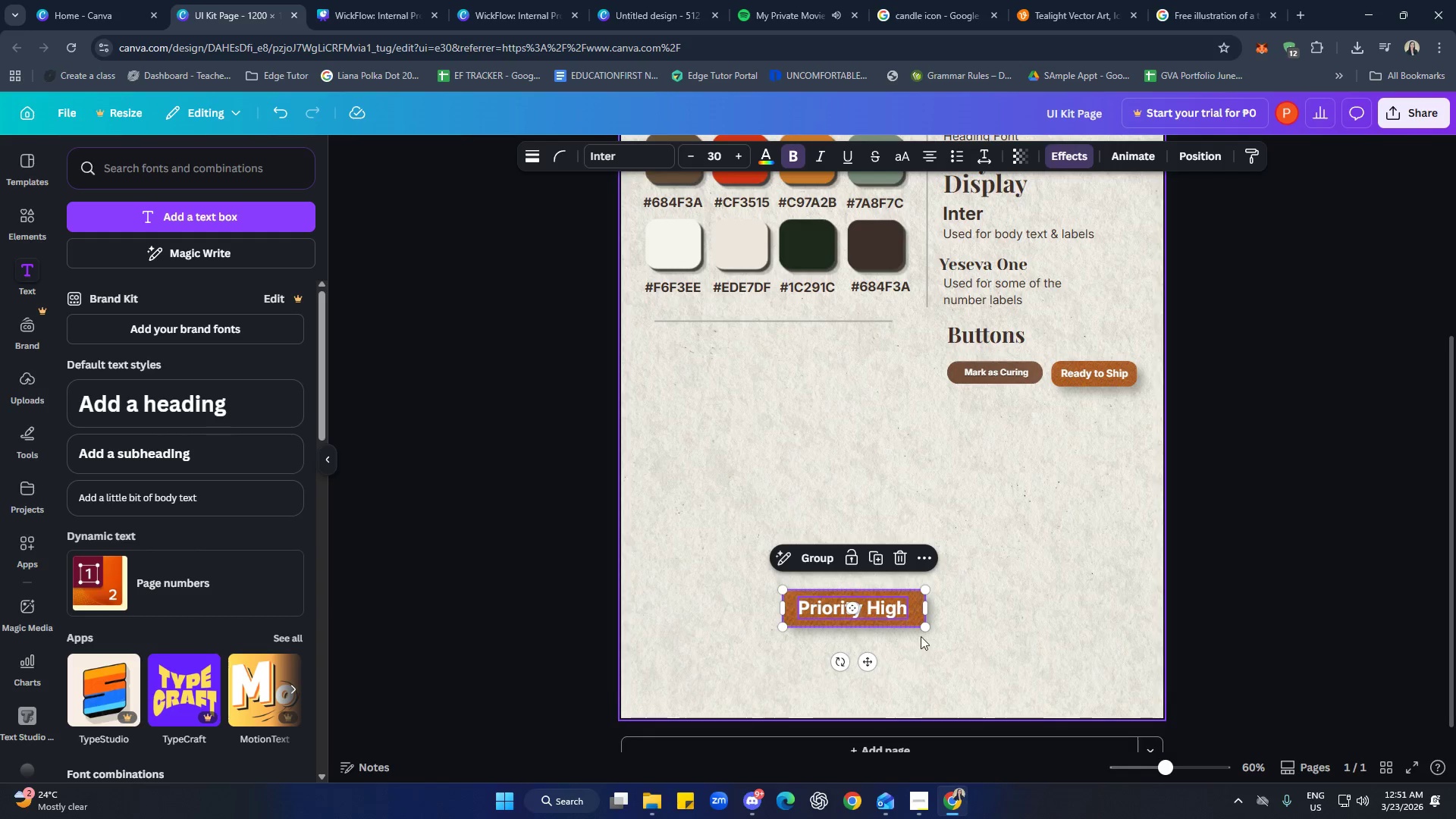 
left_click_drag(start_coordinate=[925, 628], to_coordinate=[868, 604])
 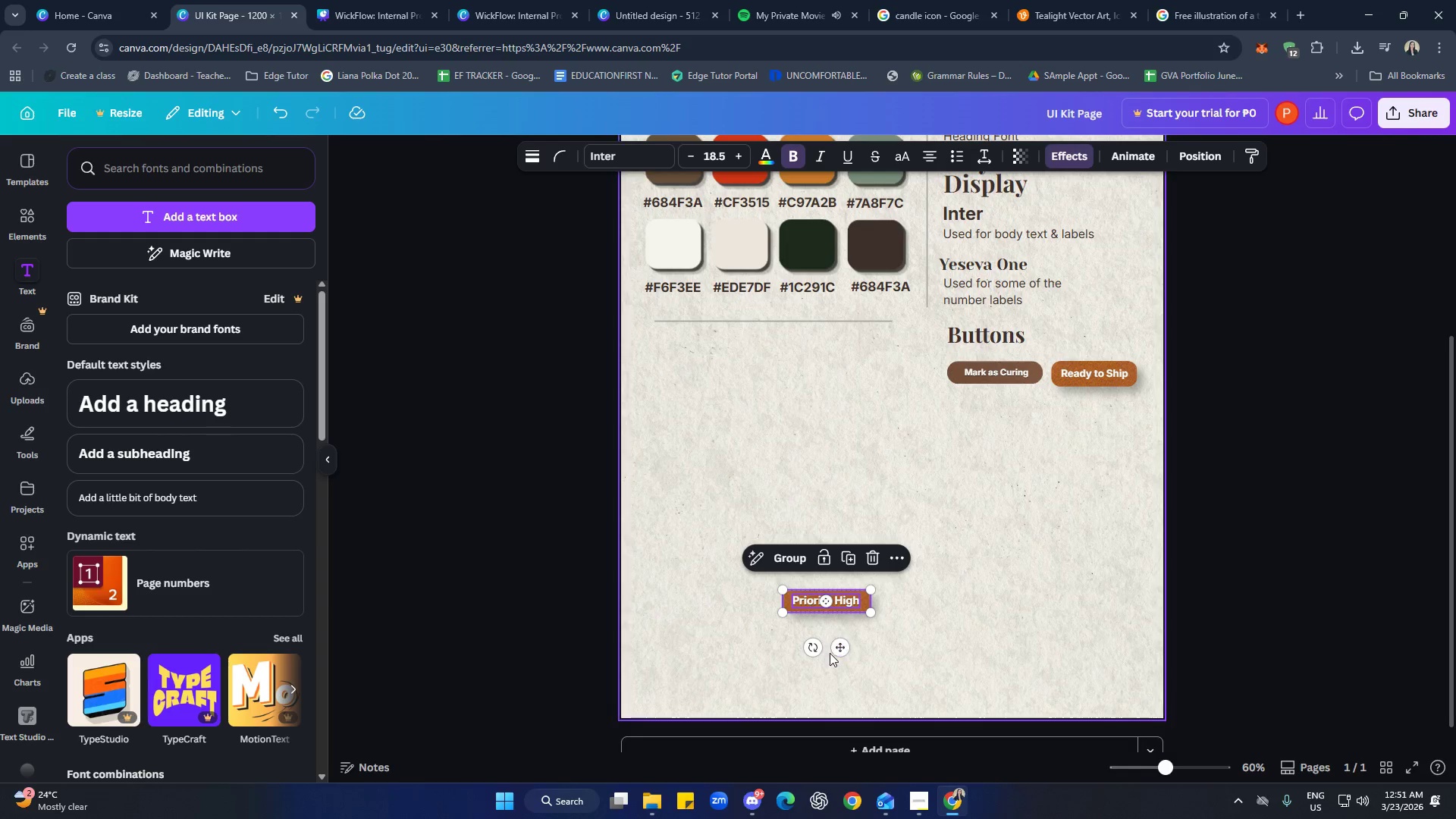 
left_click_drag(start_coordinate=[830, 653], to_coordinate=[834, 651])
 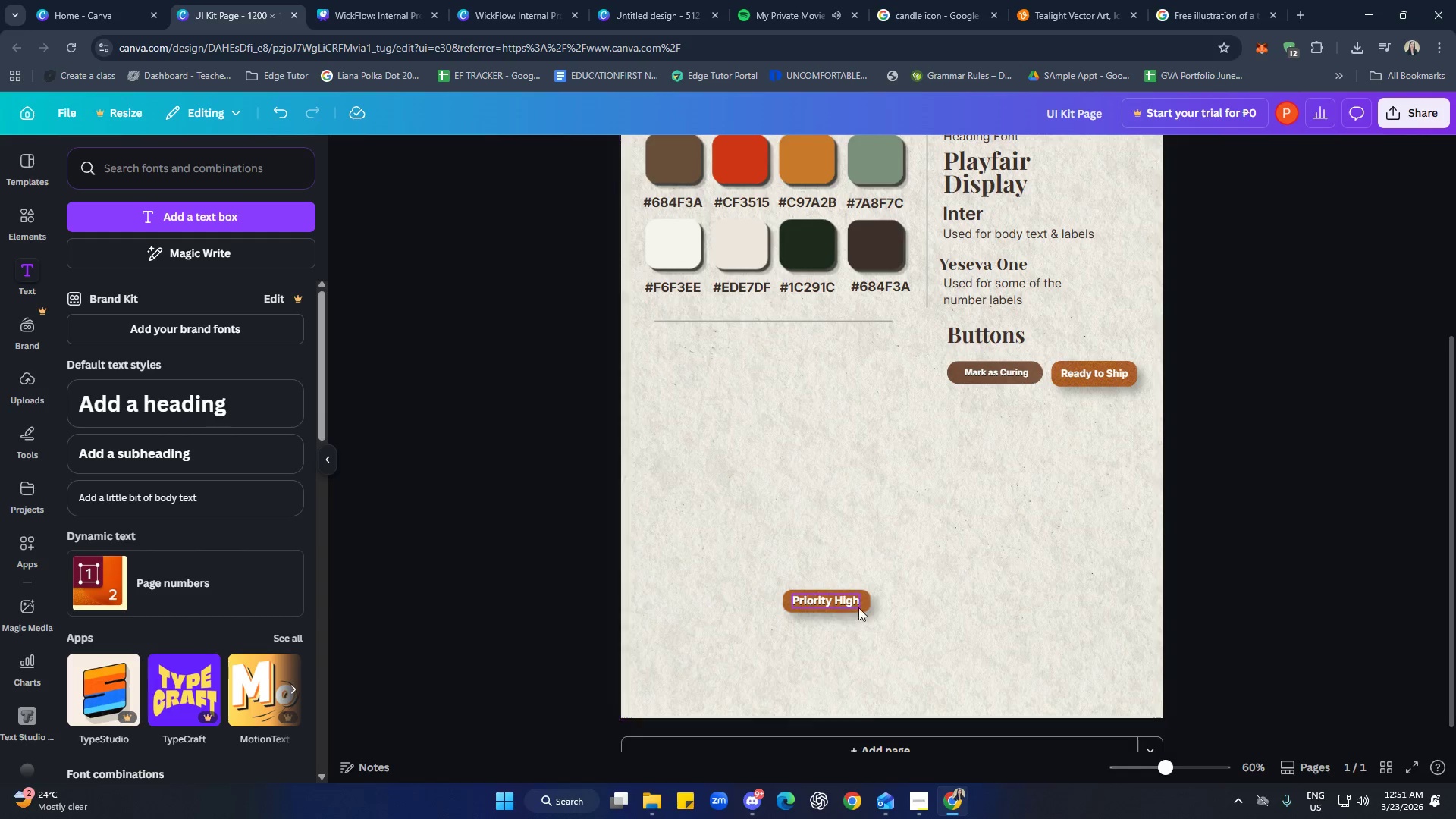 
left_click_drag(start_coordinate=[918, 603], to_coordinate=[766, 612])
 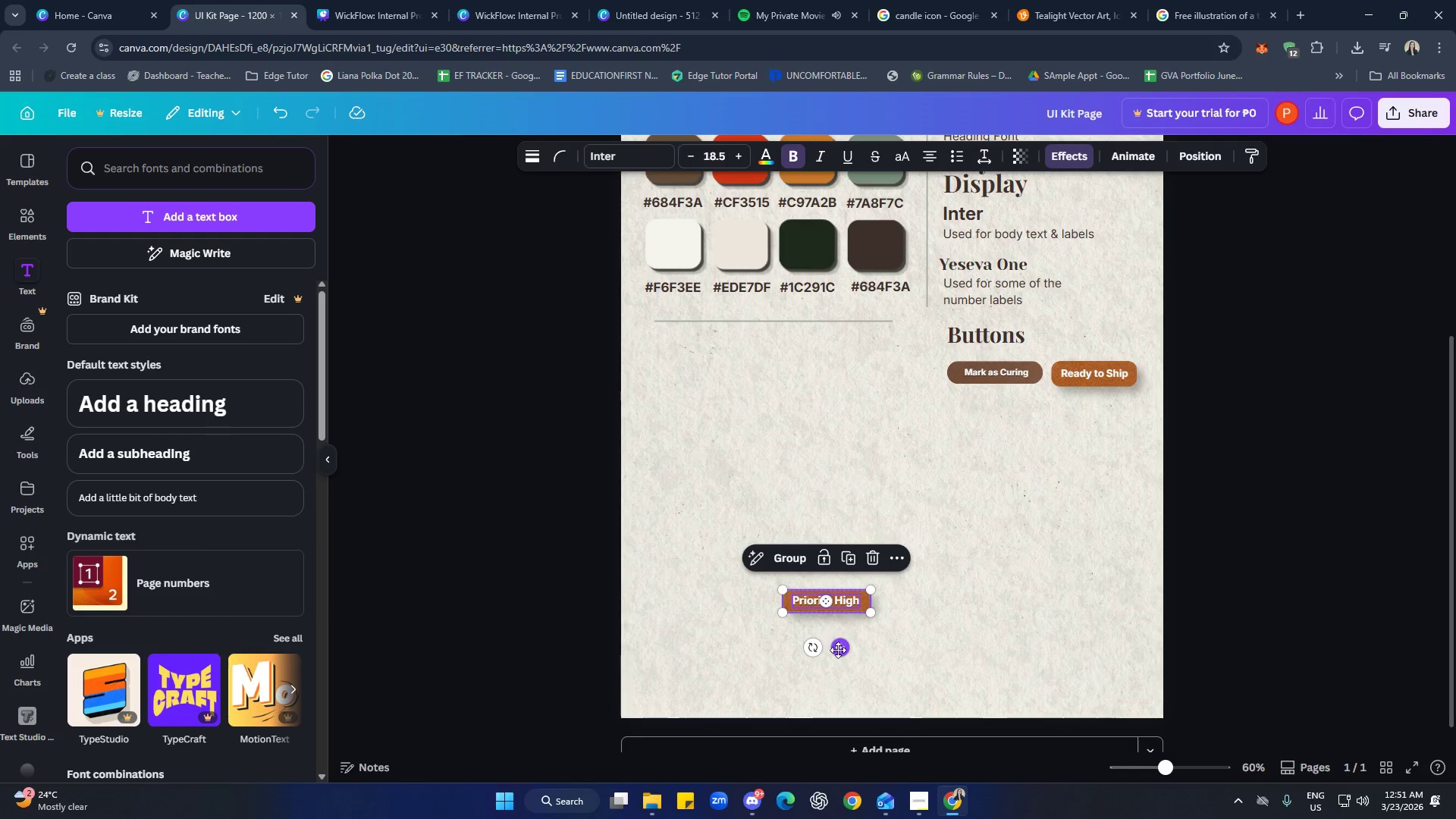 
left_click_drag(start_coordinate=[838, 650], to_coordinate=[1106, 456])
 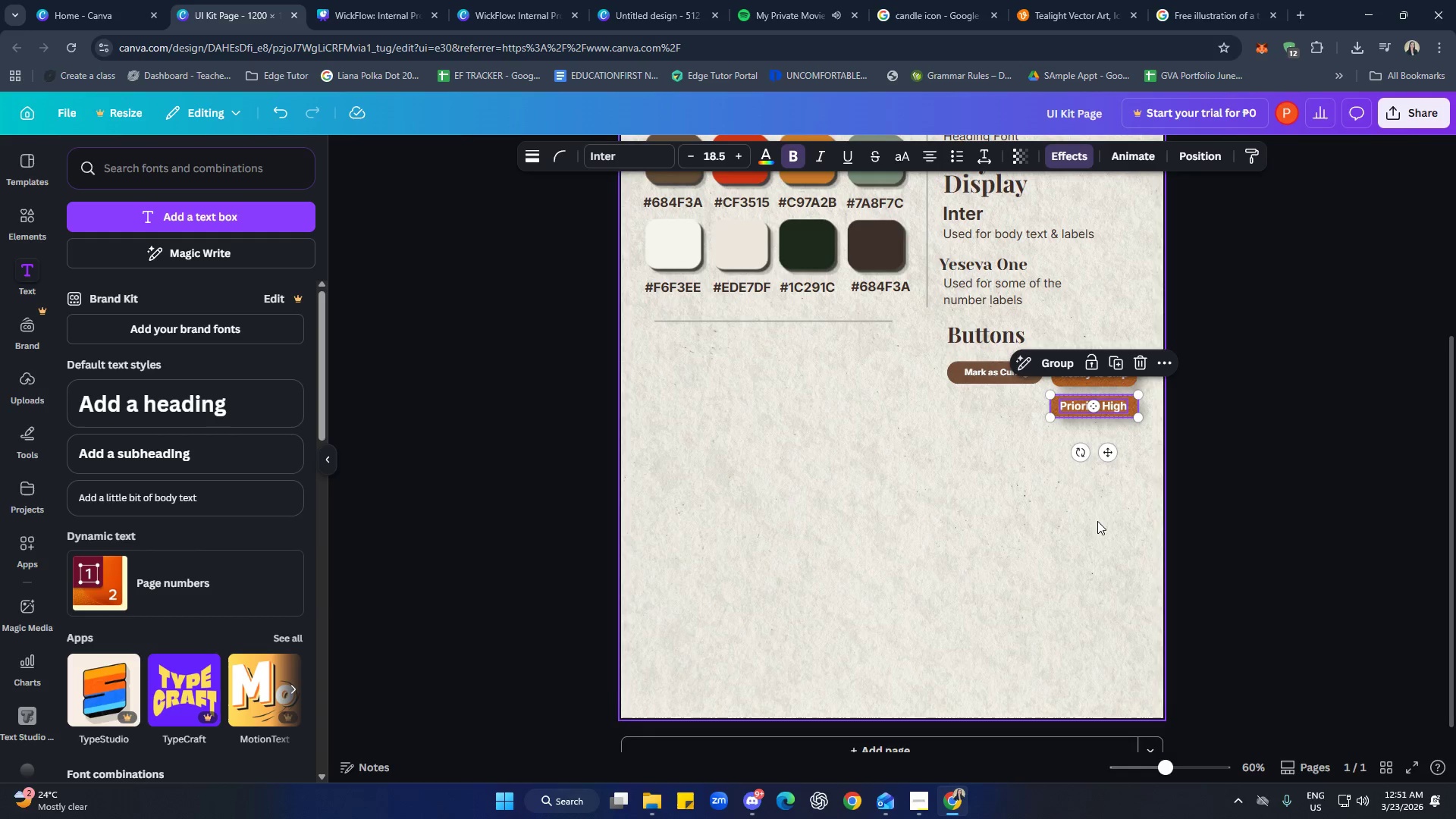 
left_click([1097, 521])
 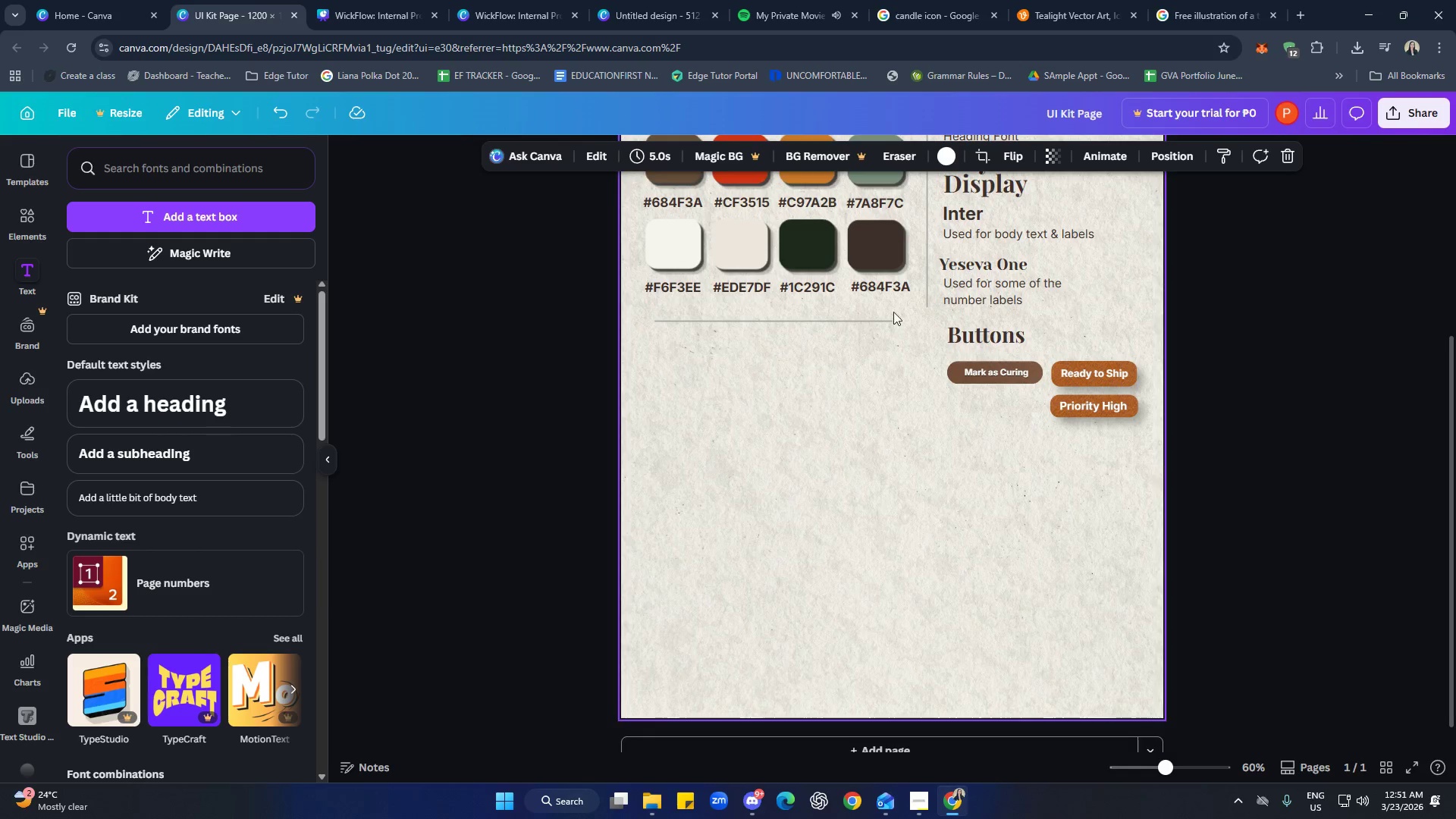 
left_click([383, 3])
 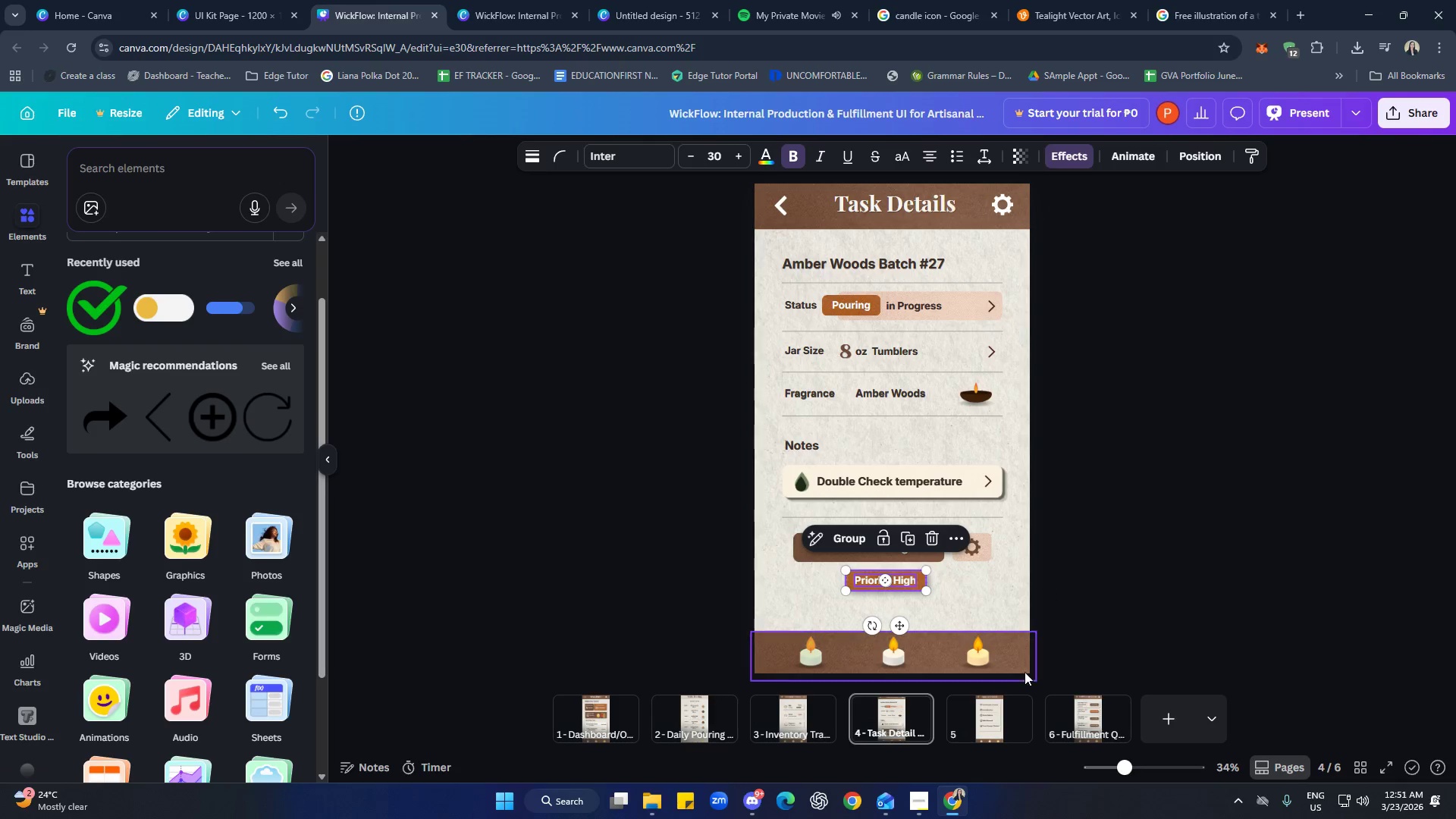 
left_click([986, 723])
 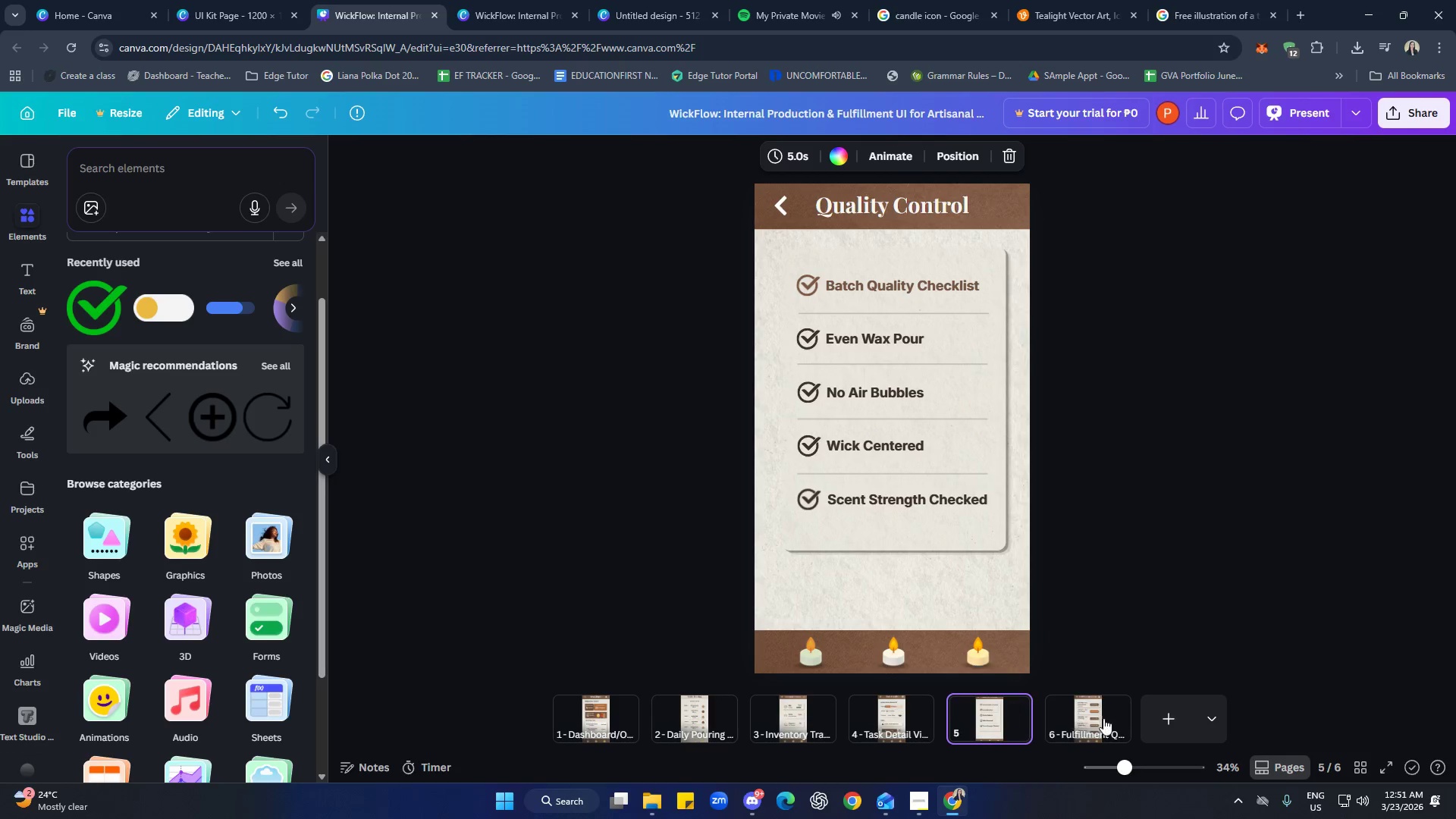 
left_click([1102, 718])
 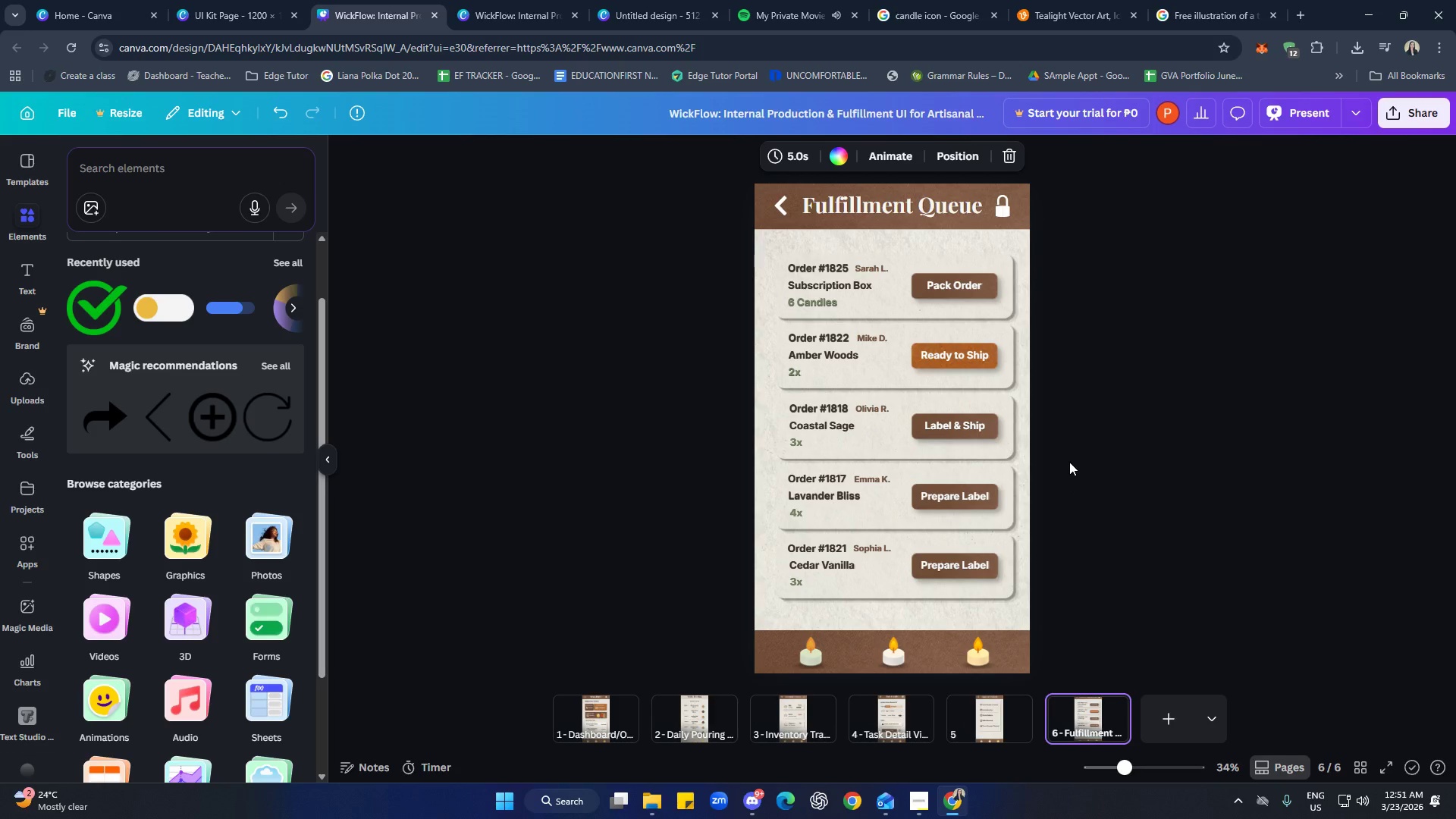 
left_click([1095, 441])
 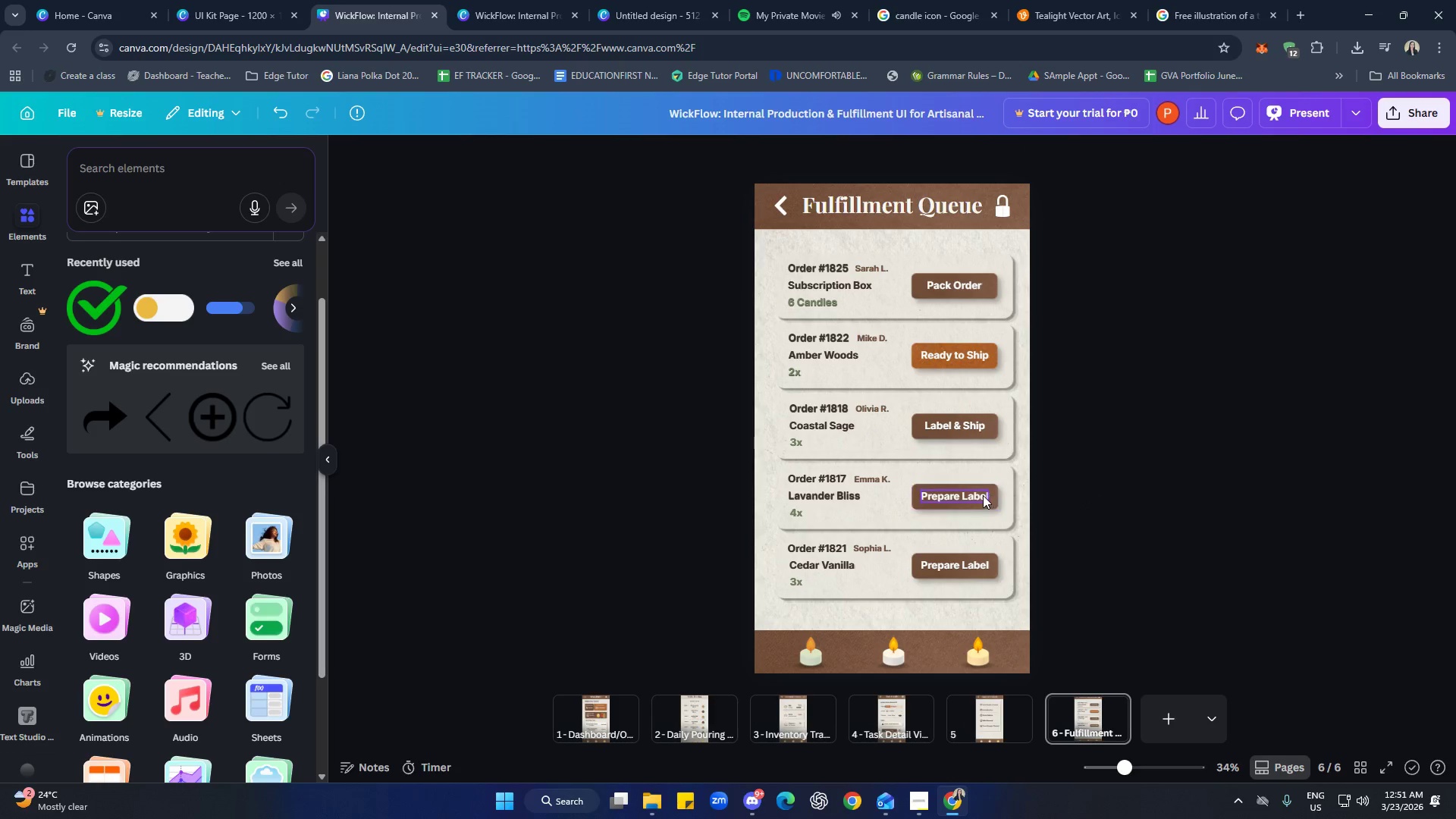 
left_click([981, 495])
 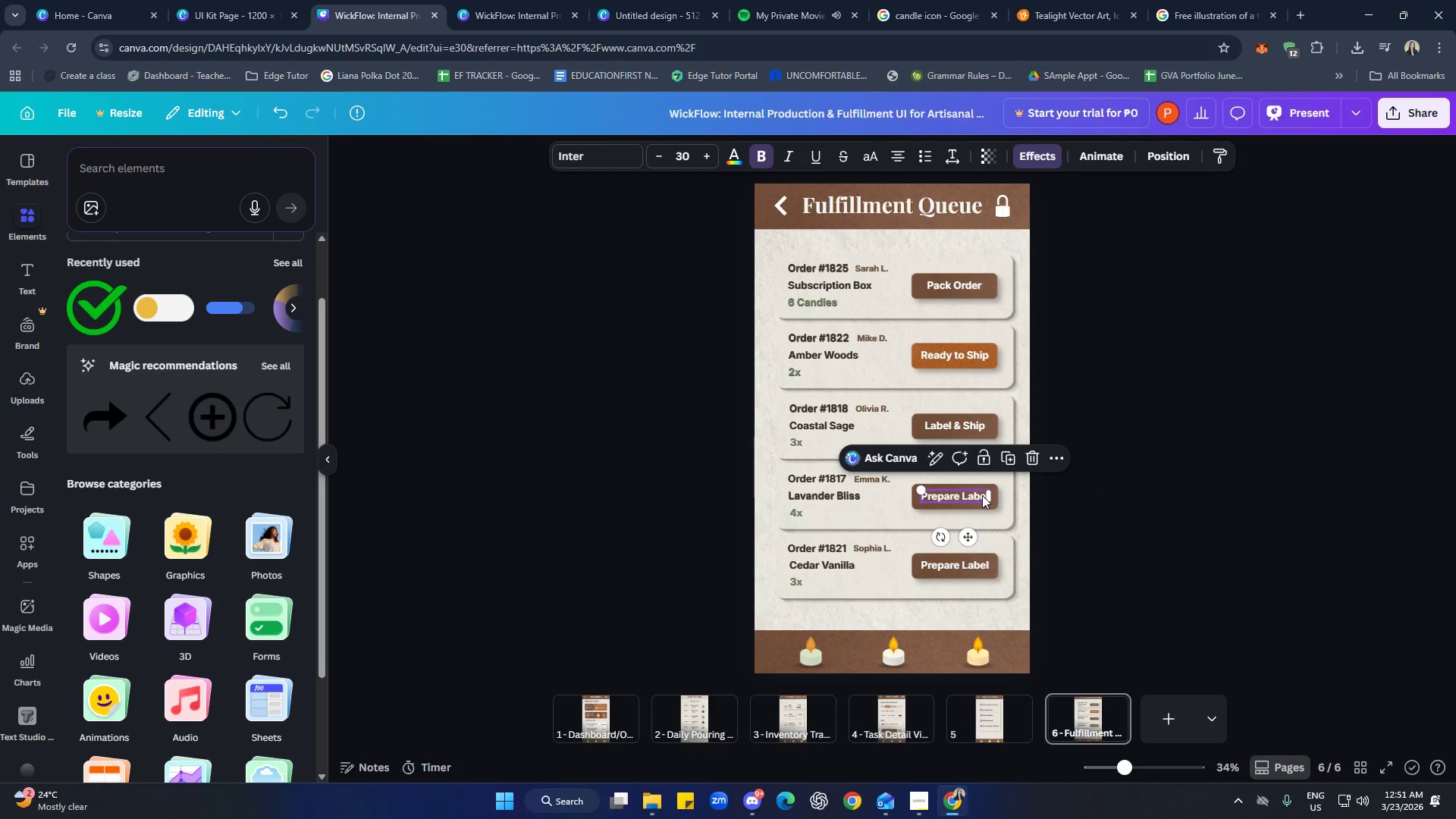 
hold_key(key=ShiftLeft, duration=1.5)
left_click([993, 506])
 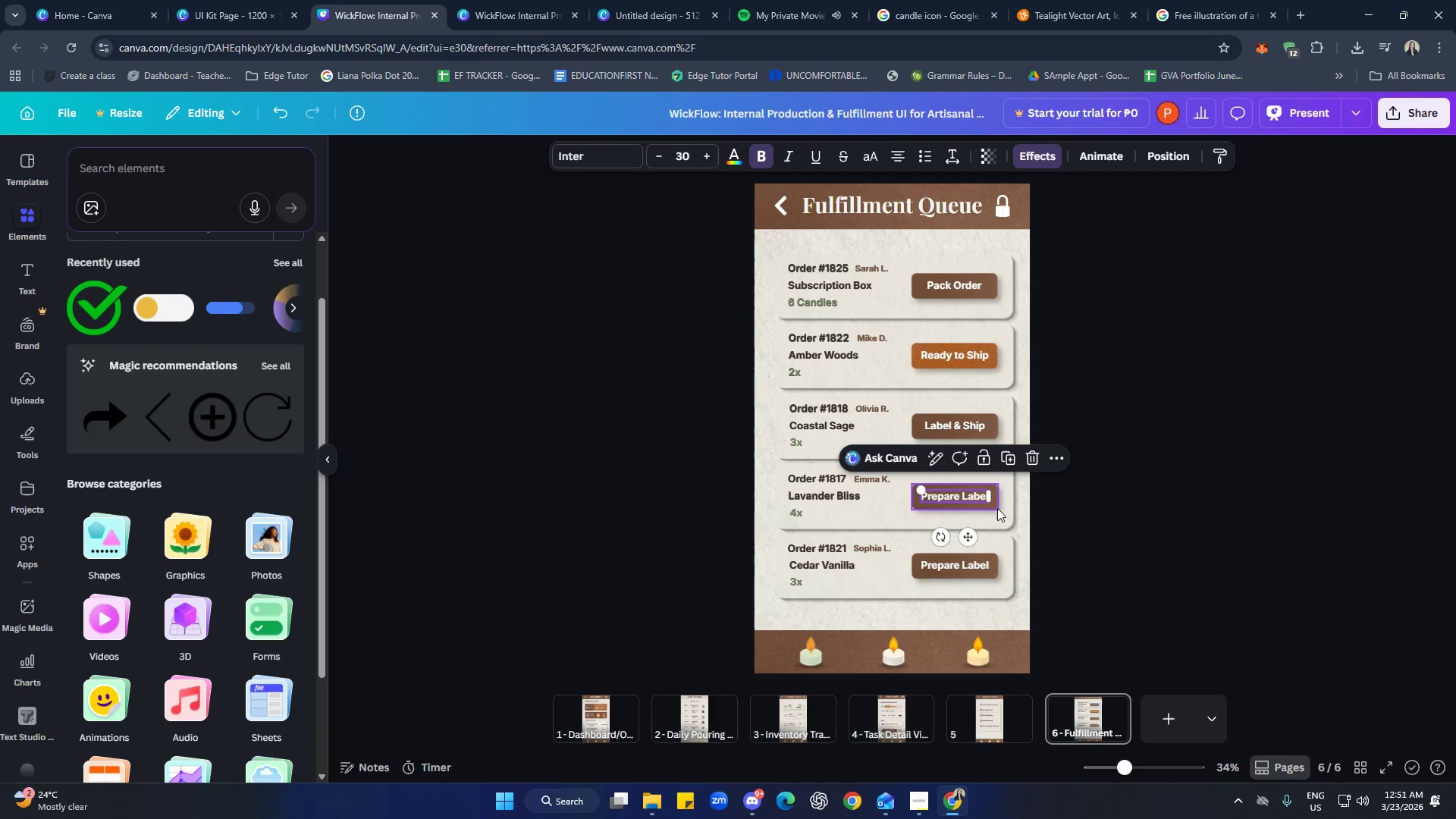 
hold_key(key=ShiftLeft, duration=1.45)
left_click([997, 509])
 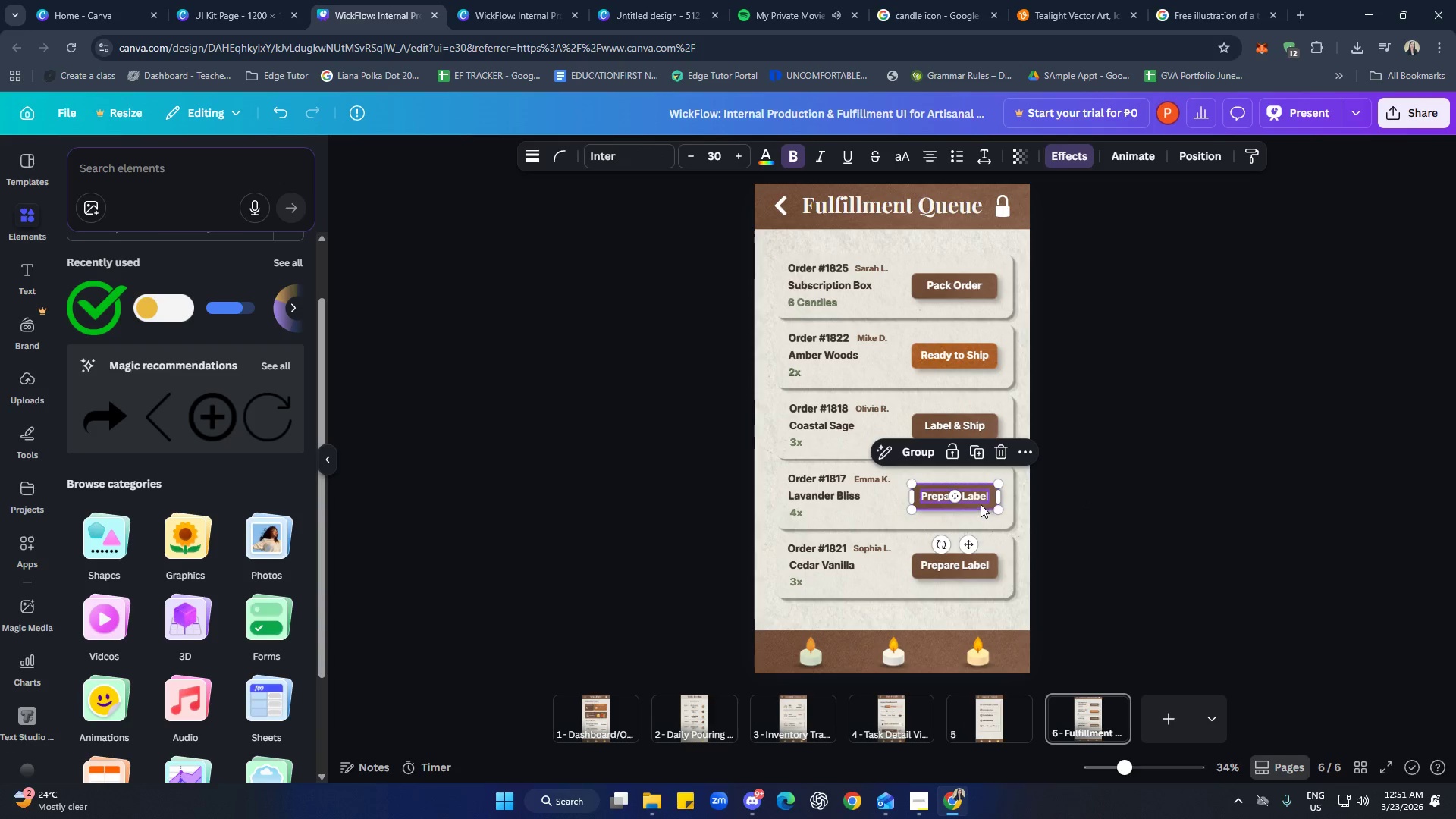 
key(Control+C)
 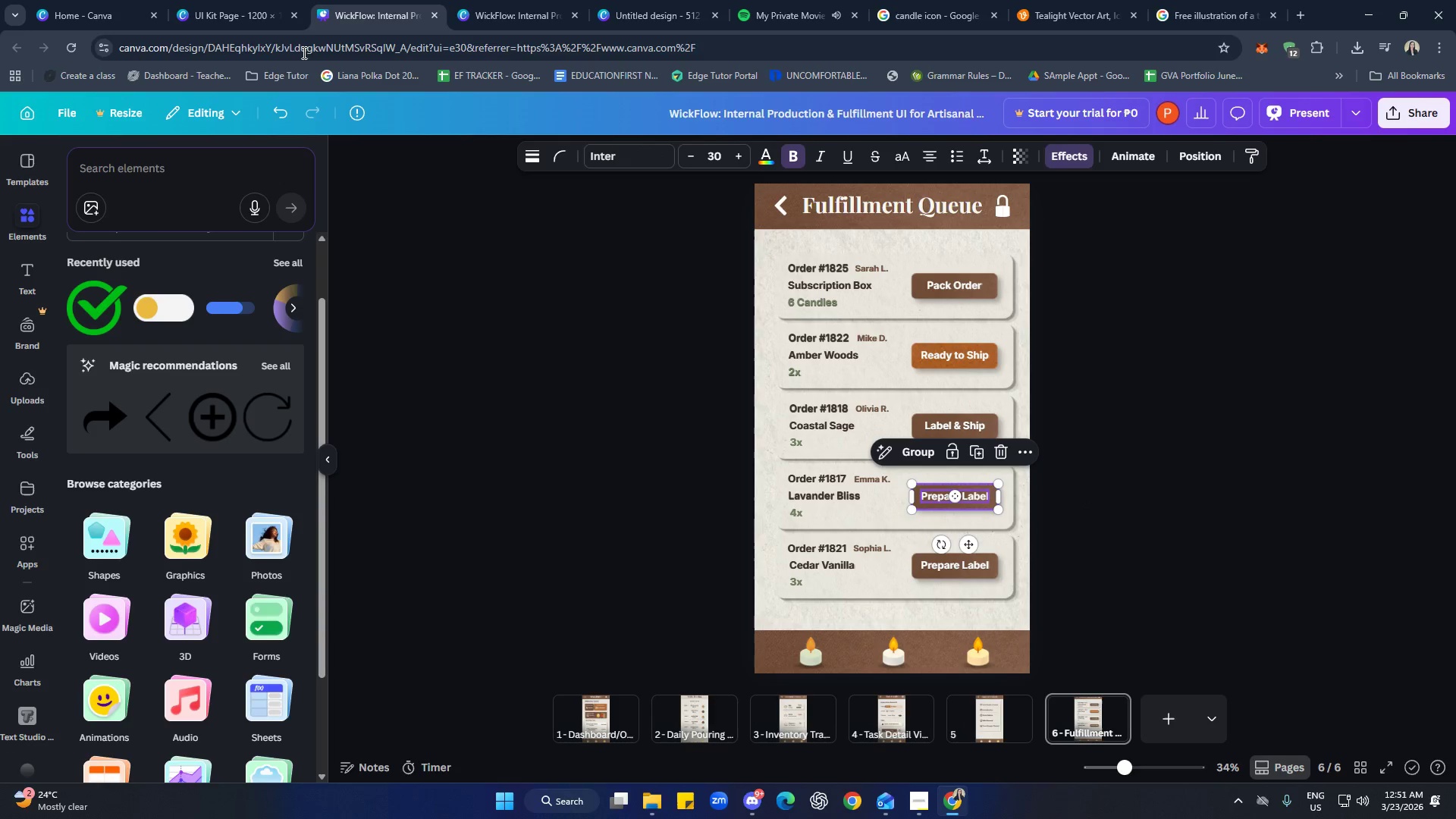 
left_click([193, 6])
 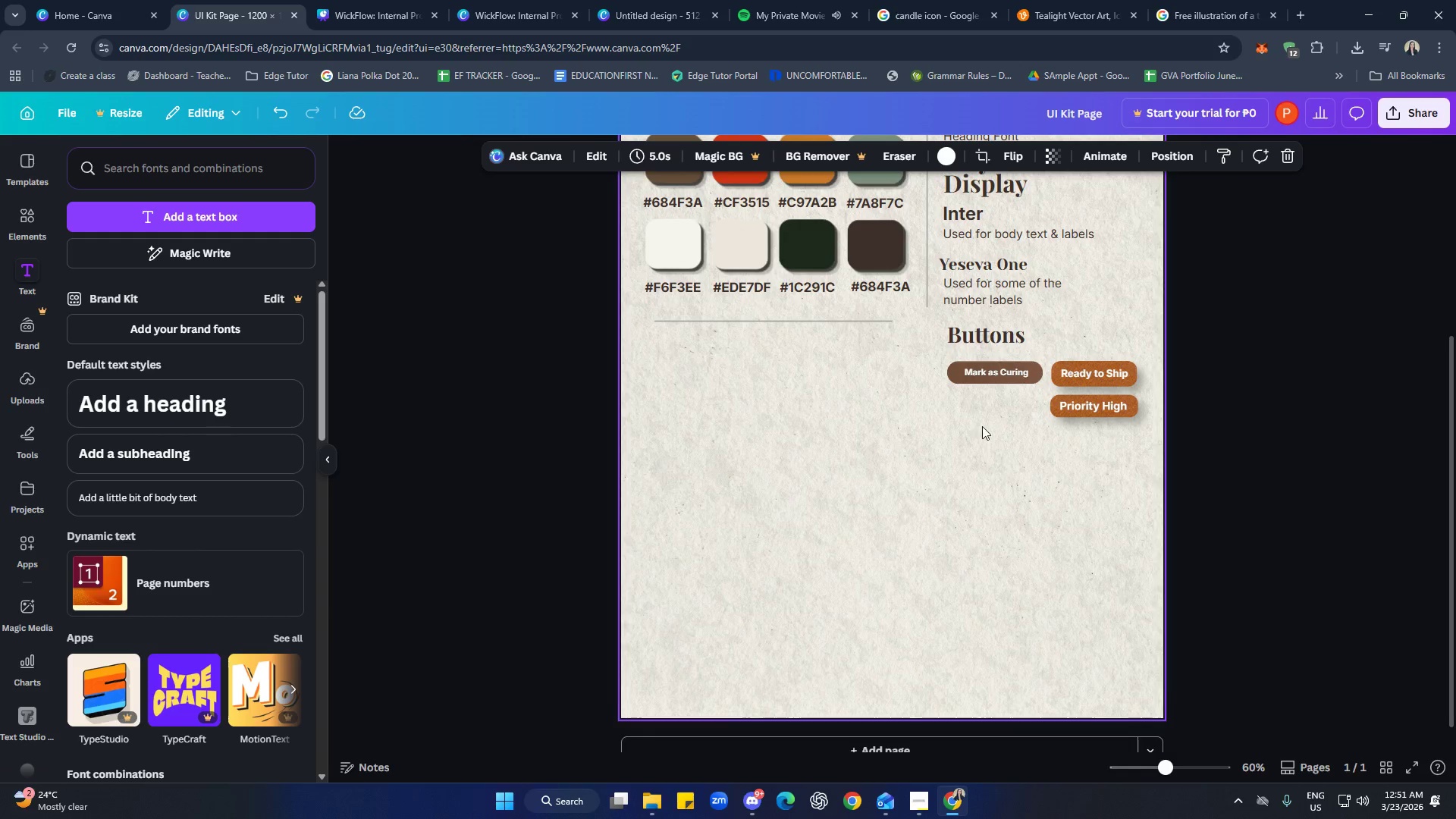 
key(Control+V)
 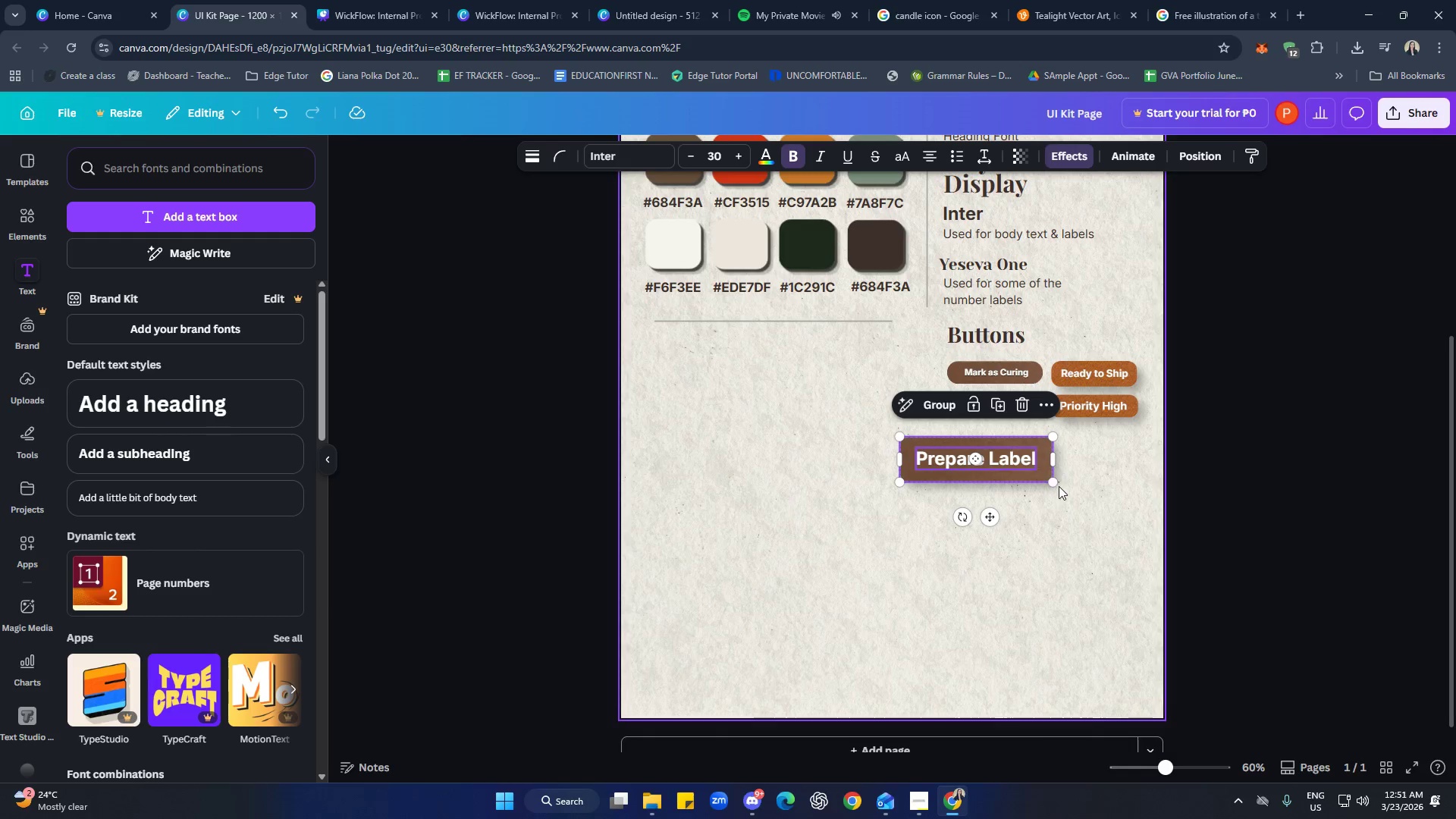 
left_click_drag(start_coordinate=[1054, 483], to_coordinate=[990, 465])
 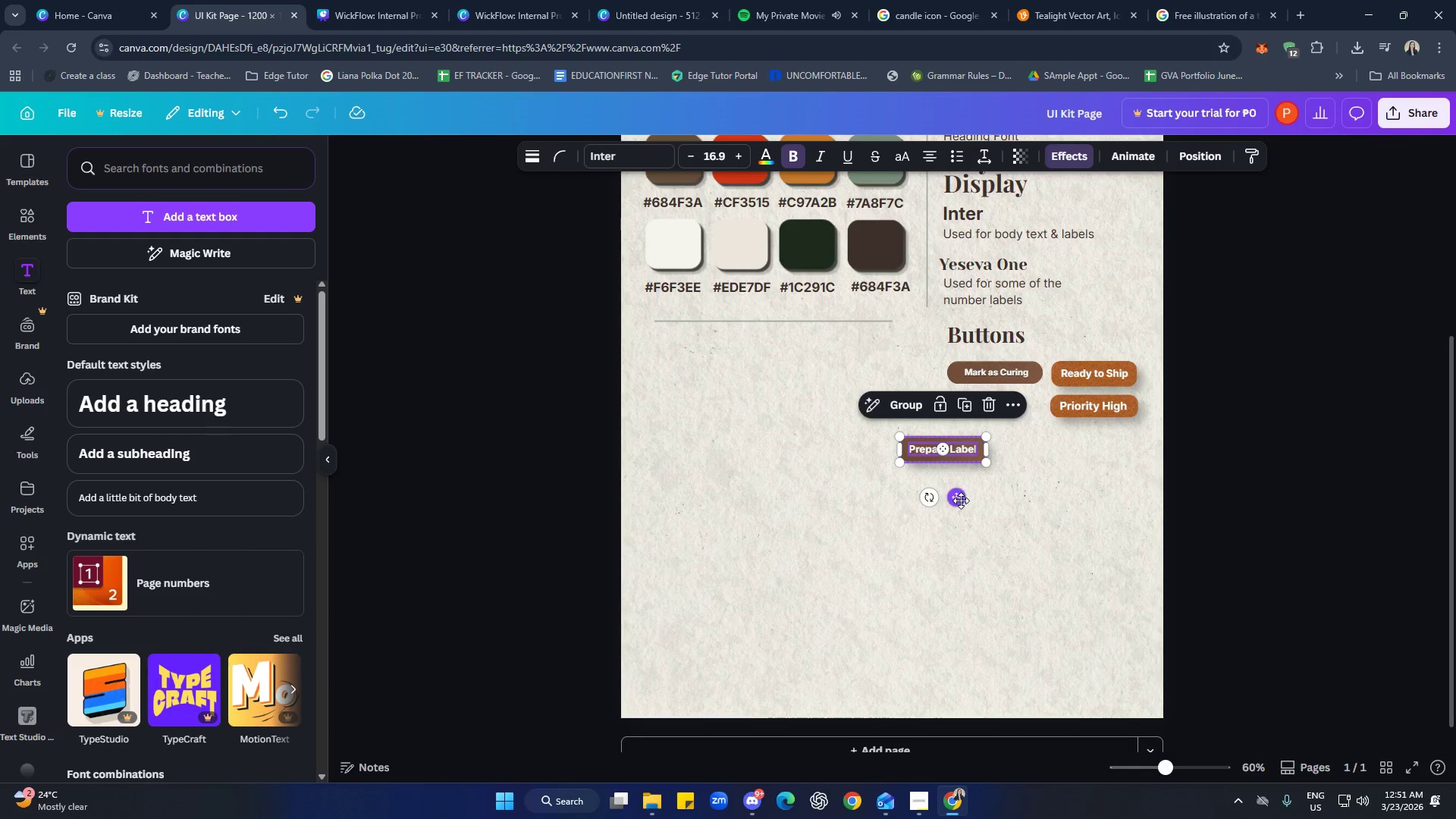 
left_click_drag(start_coordinate=[961, 500], to_coordinate=[1011, 457])
 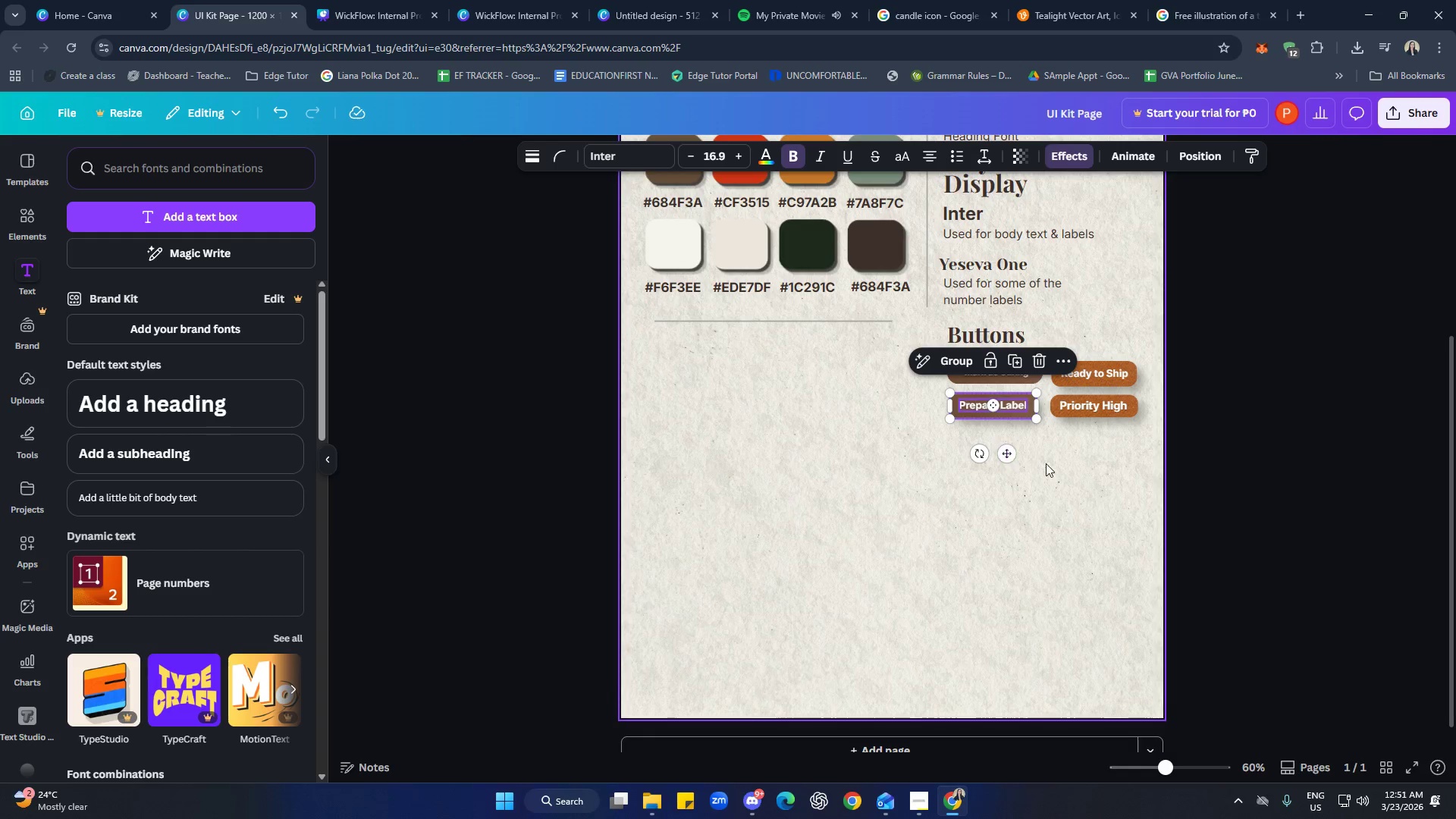 
left_click([1046, 463])
 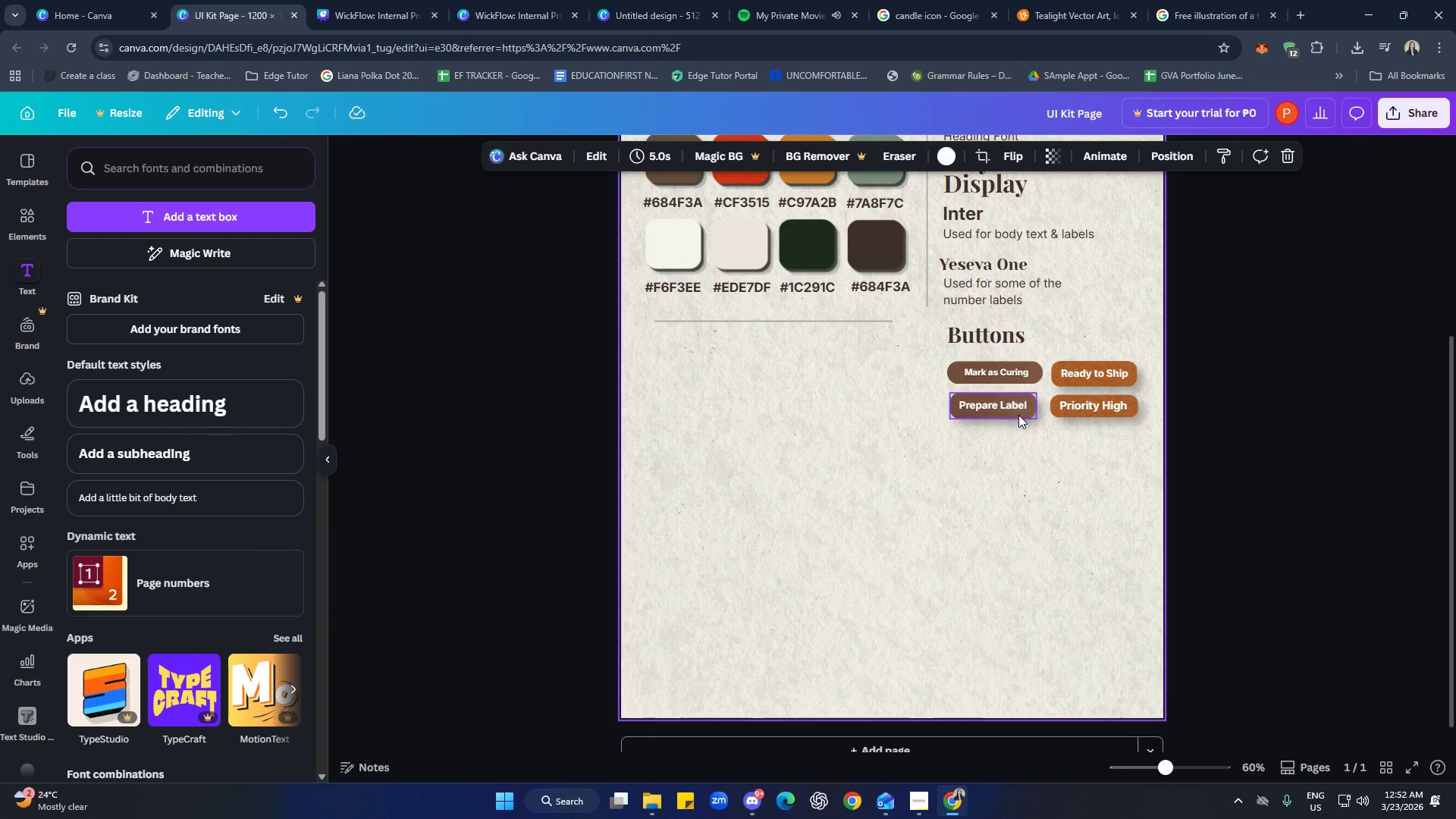 
left_click([1020, 416])
 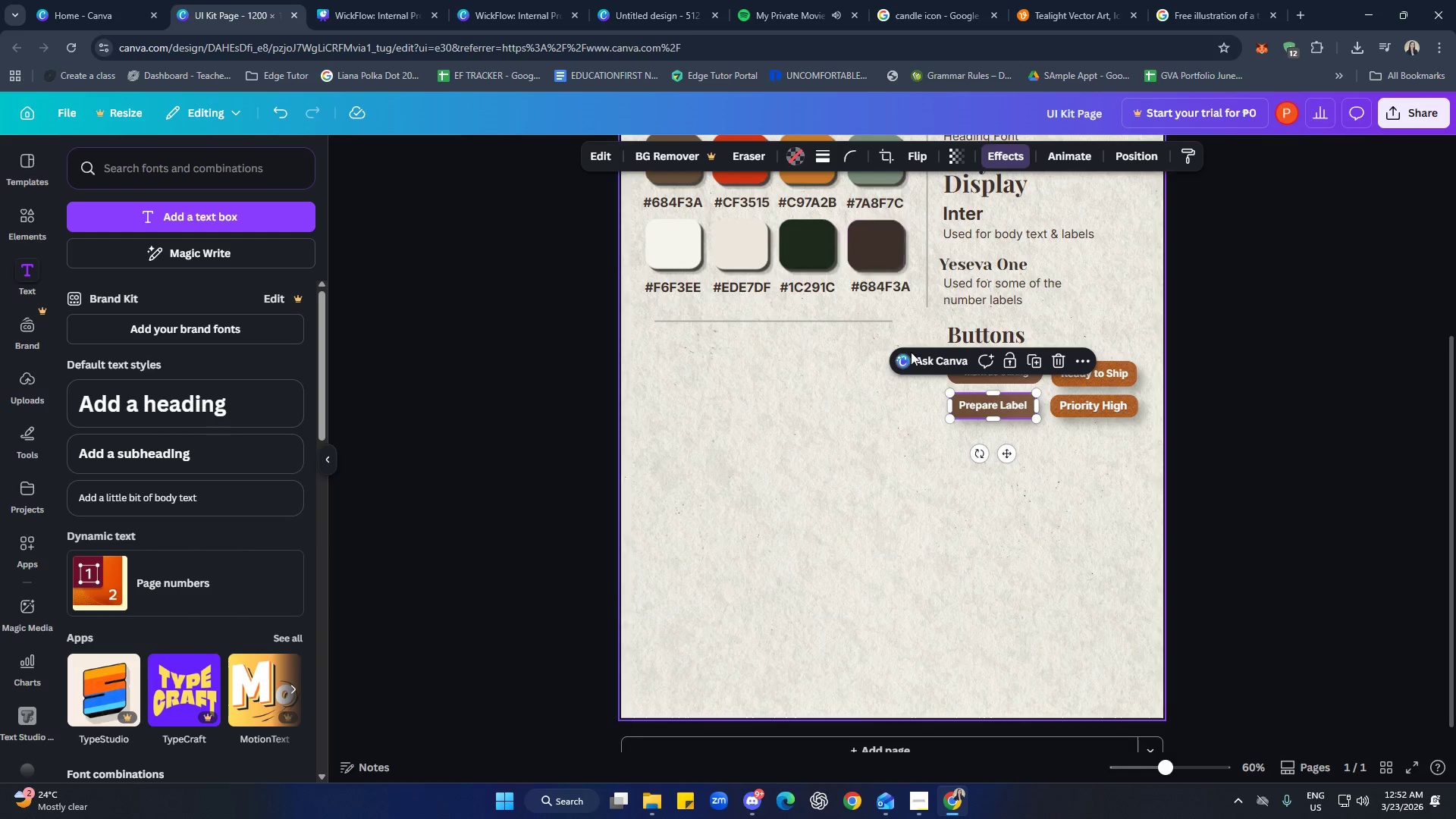 
left_click([1075, 491])
 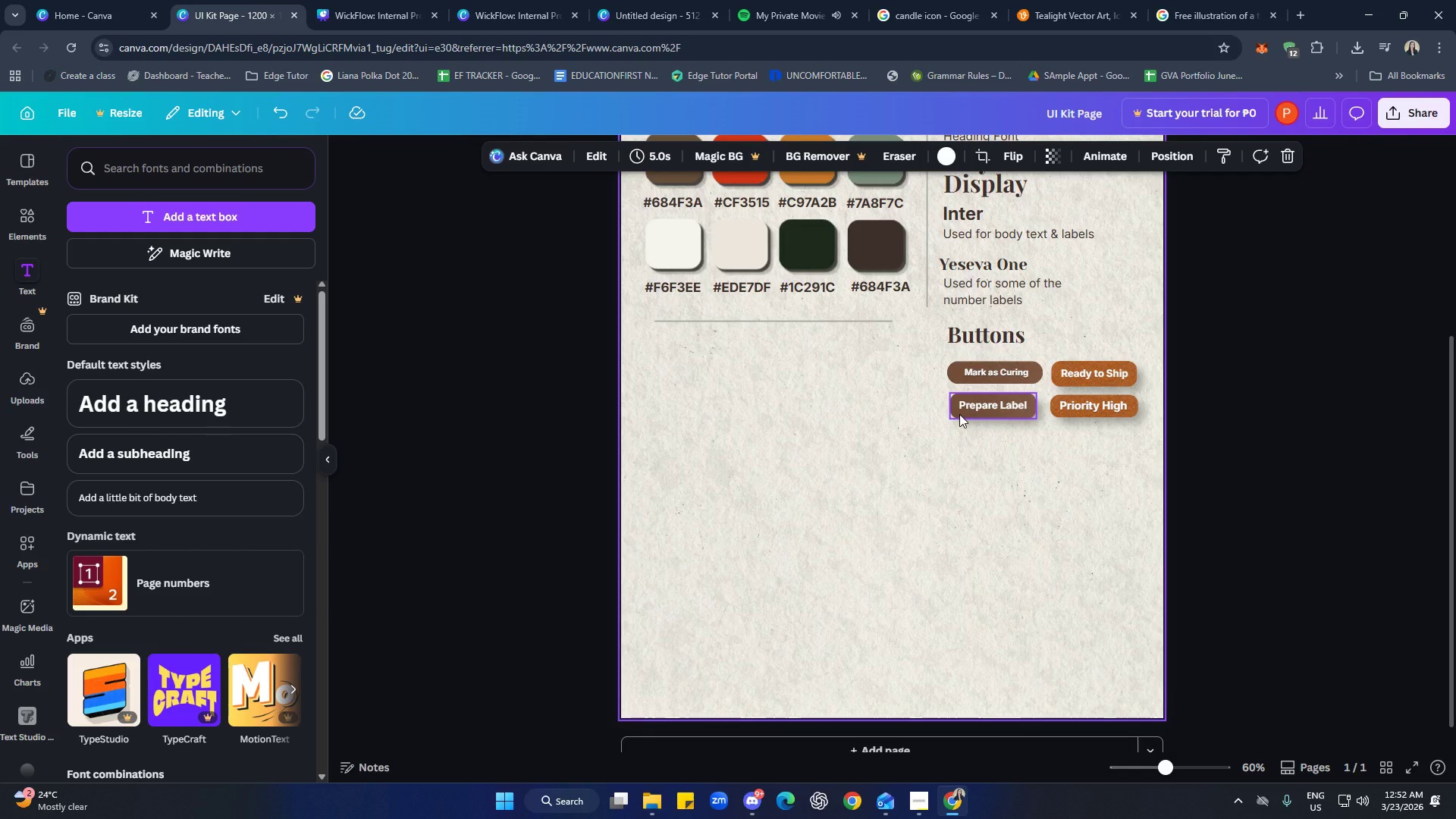 
left_click([959, 414])
 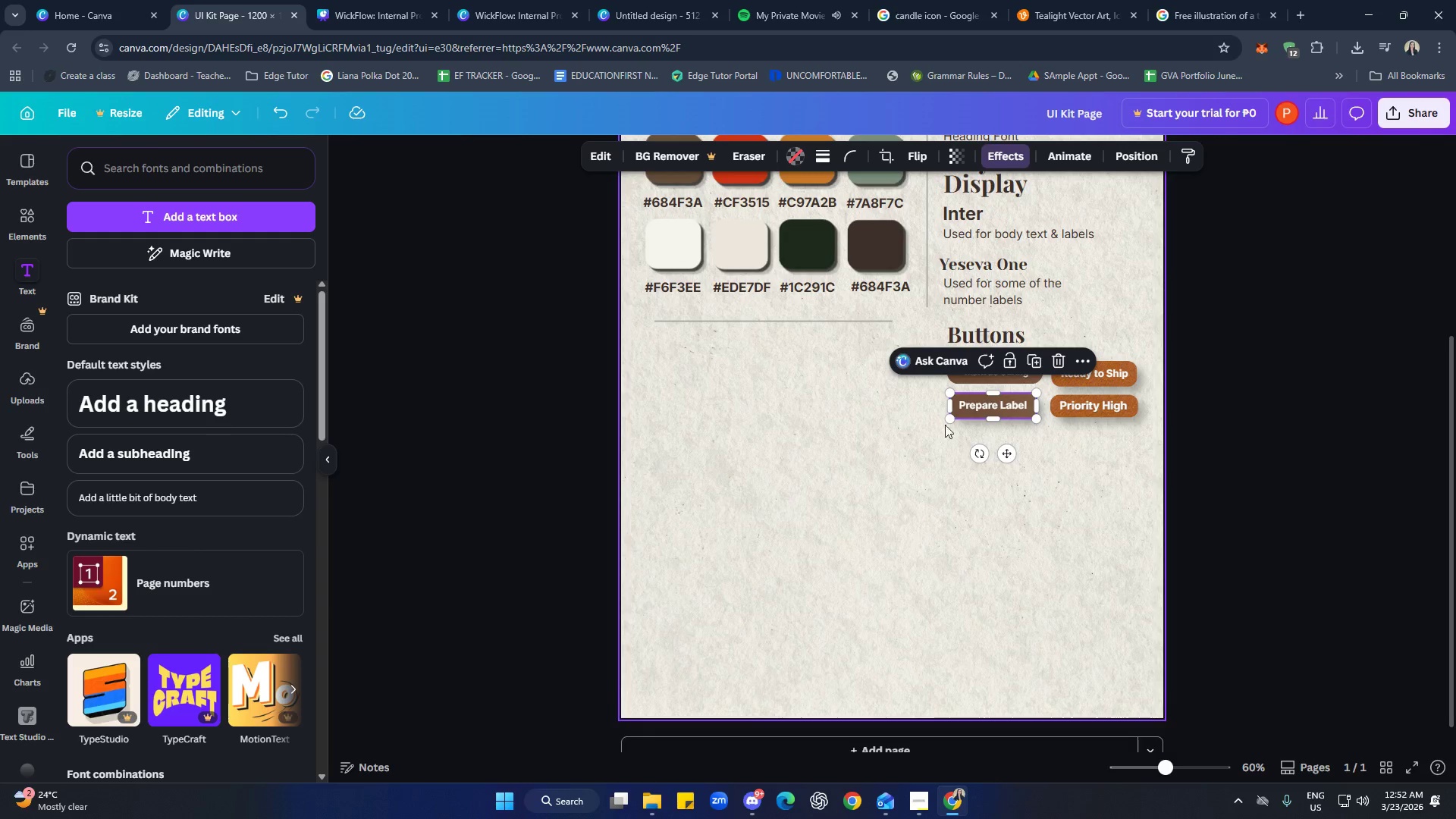 
wait(6.55)
 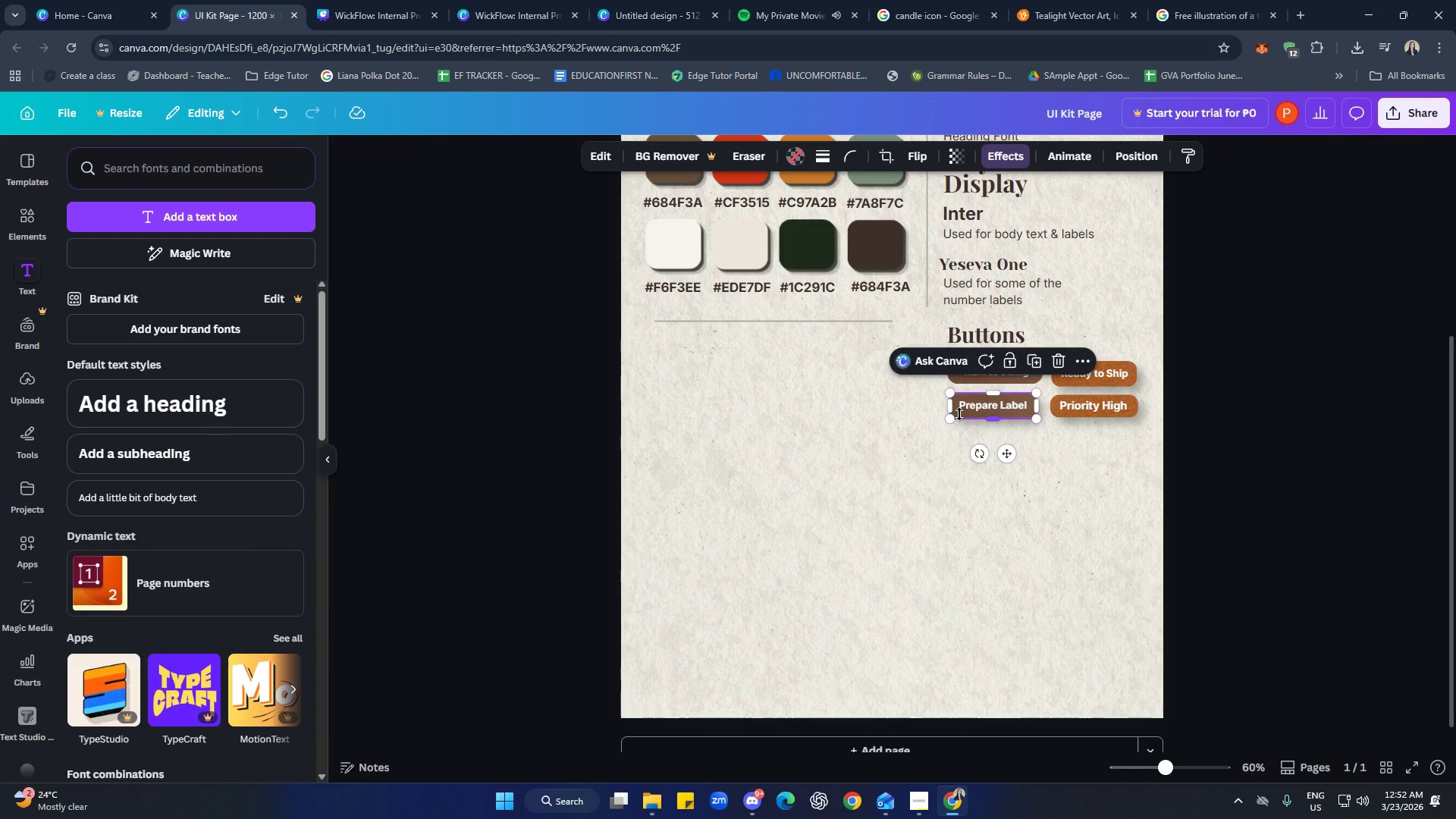 
right_click([959, 413])
 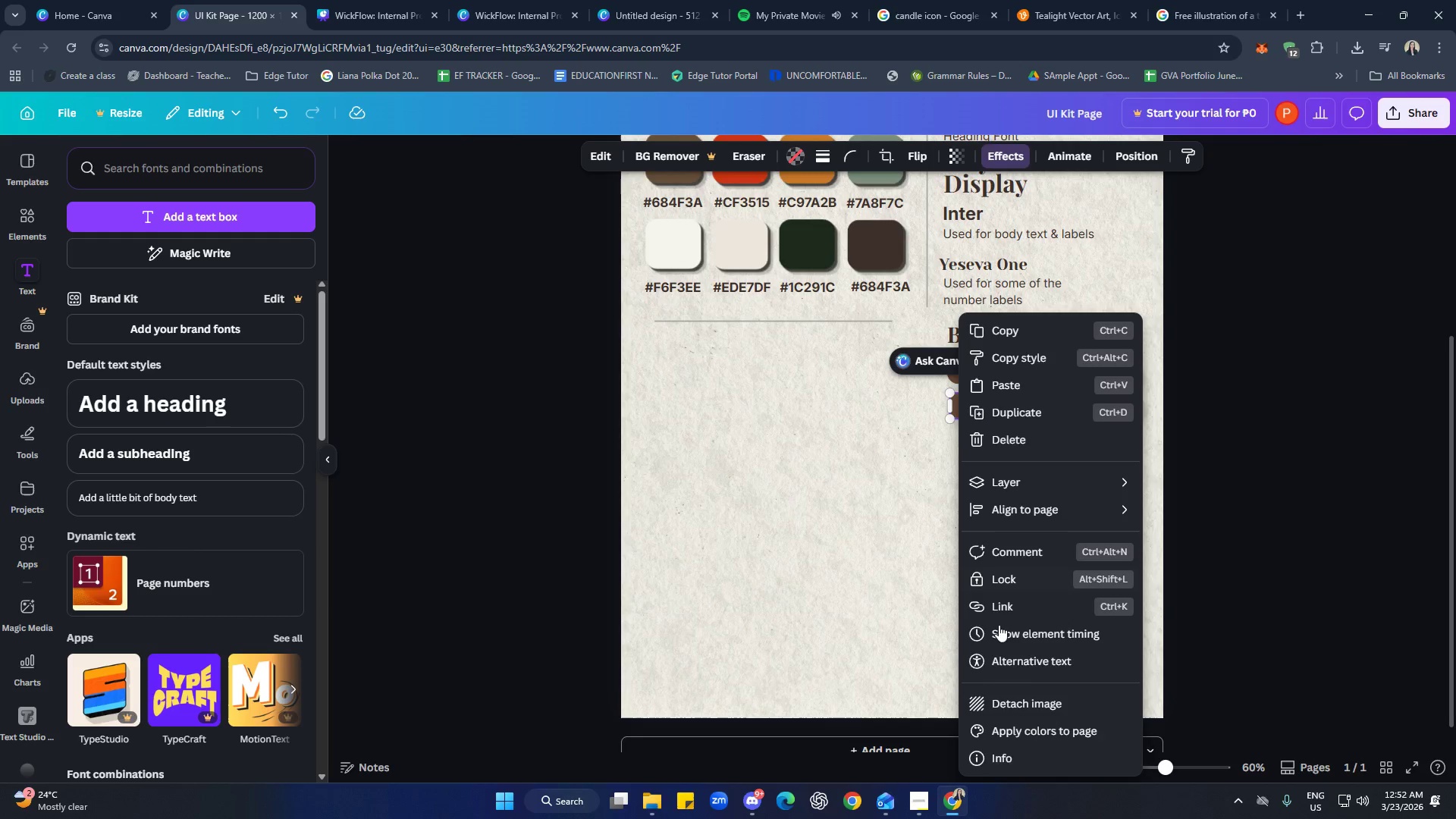 
left_click([1009, 697])
 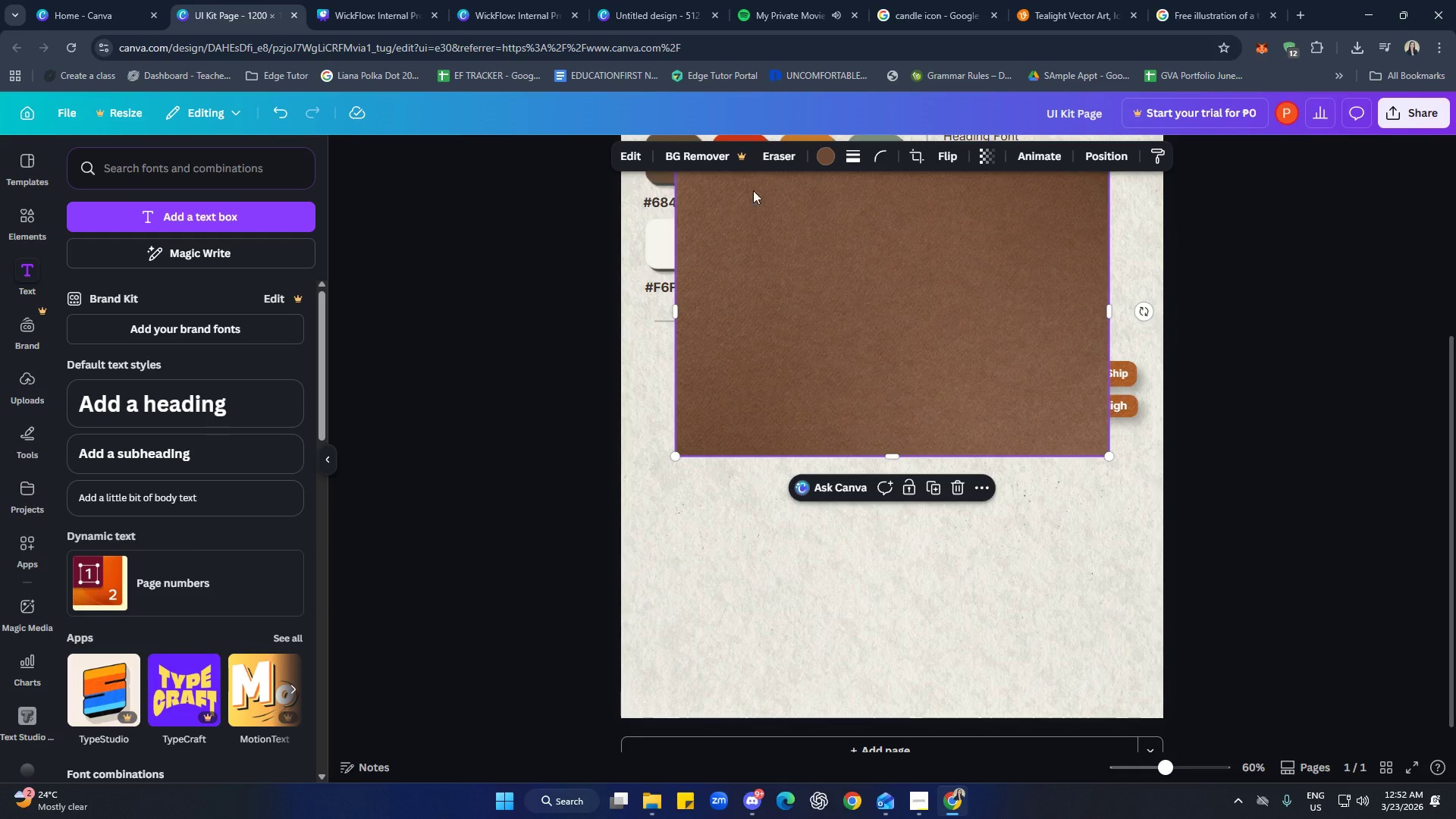 
left_click([825, 154])
 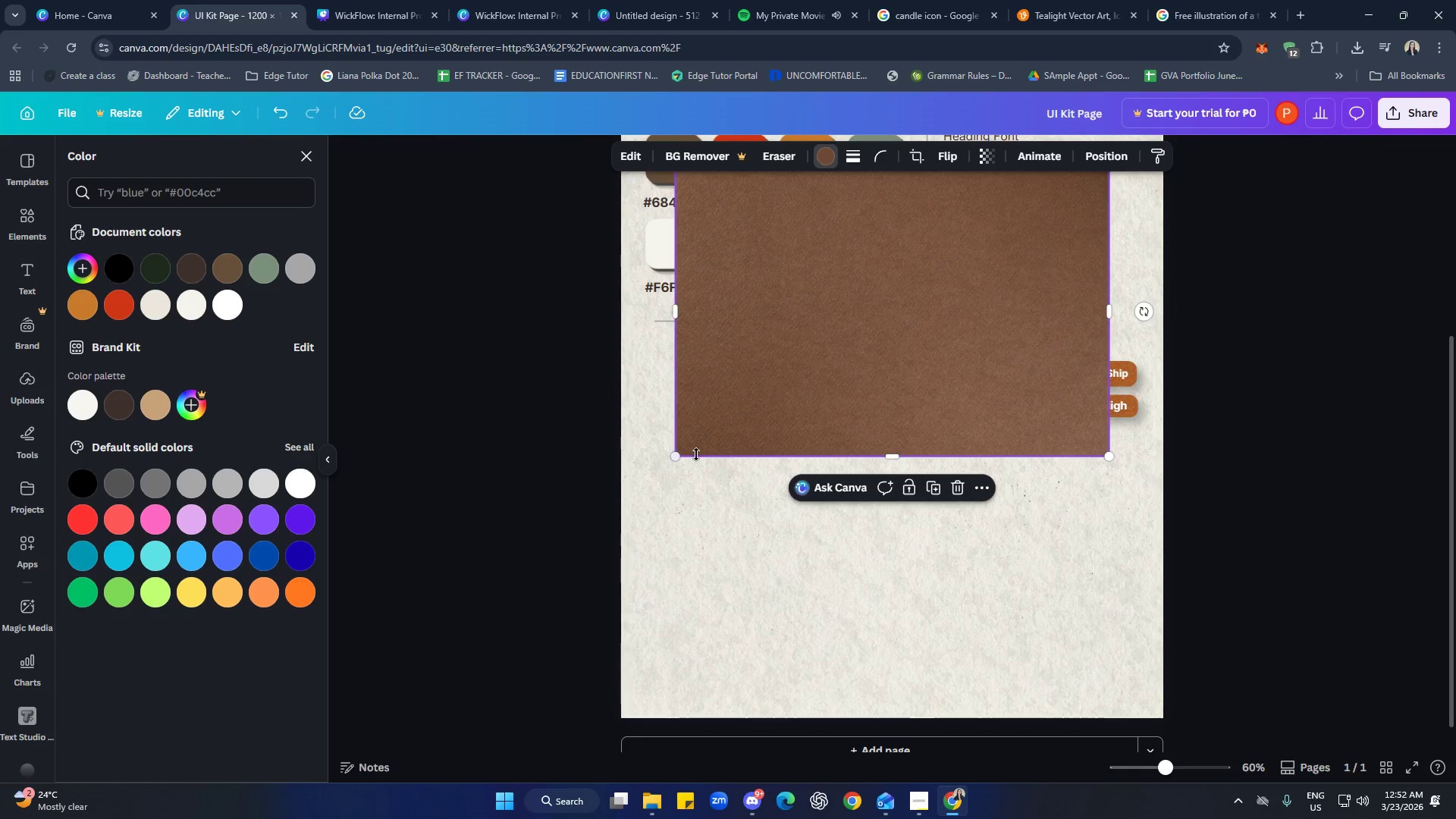 
left_click_drag(start_coordinate=[820, 309], to_coordinate=[864, 472])
 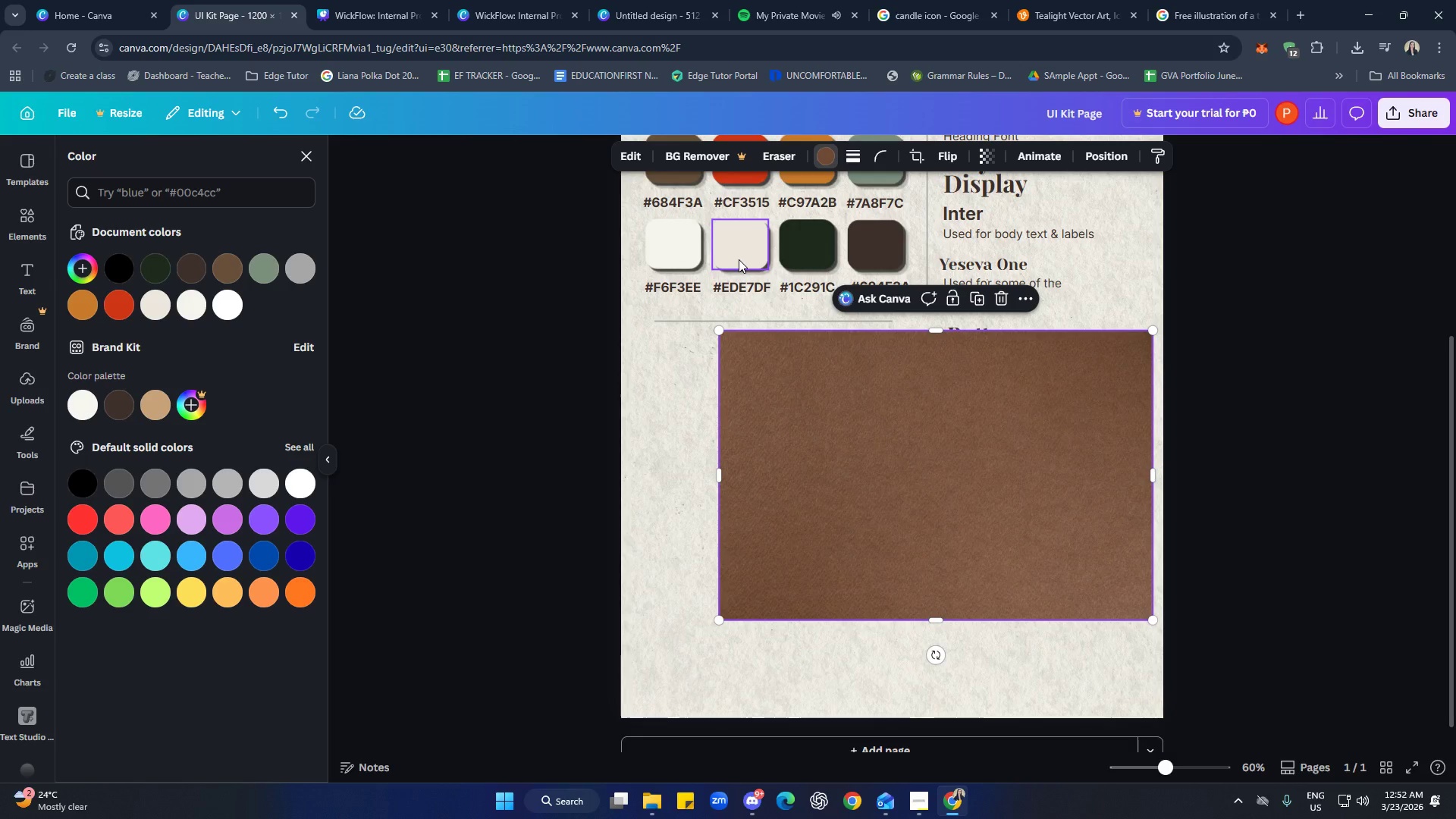 
left_click([739, 259])
 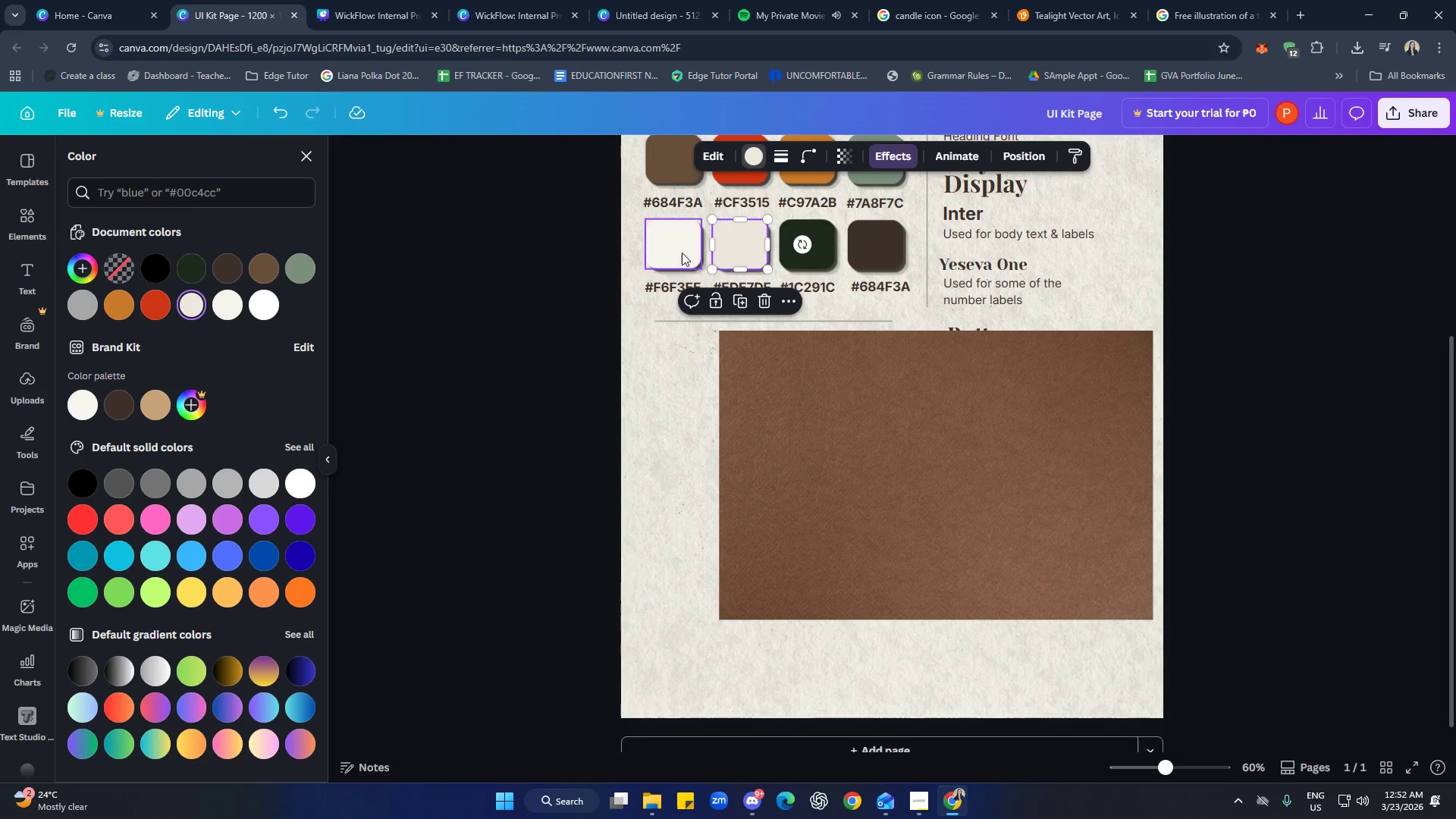 
left_click([670, 247])
 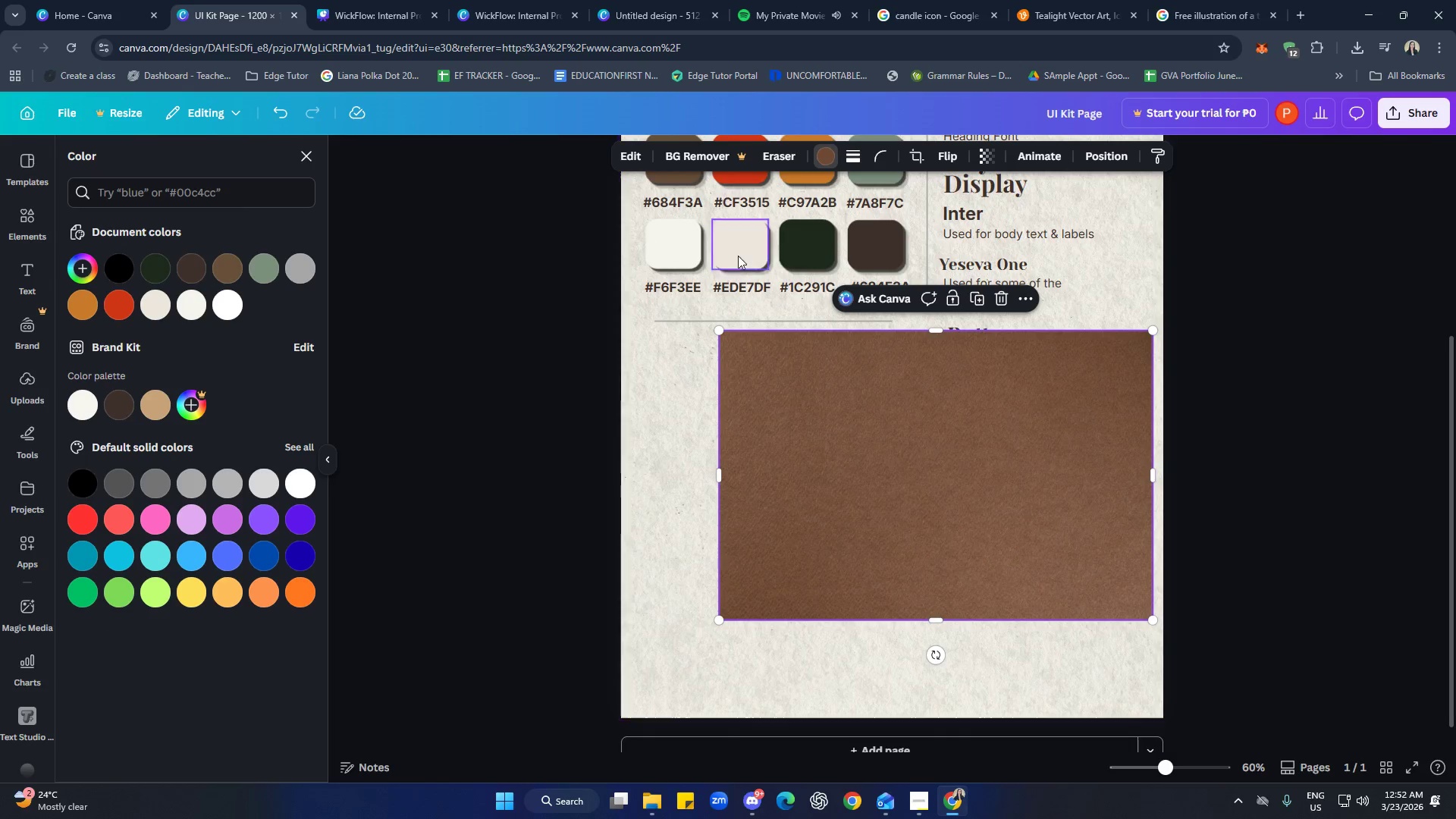 
wait(7.53)
 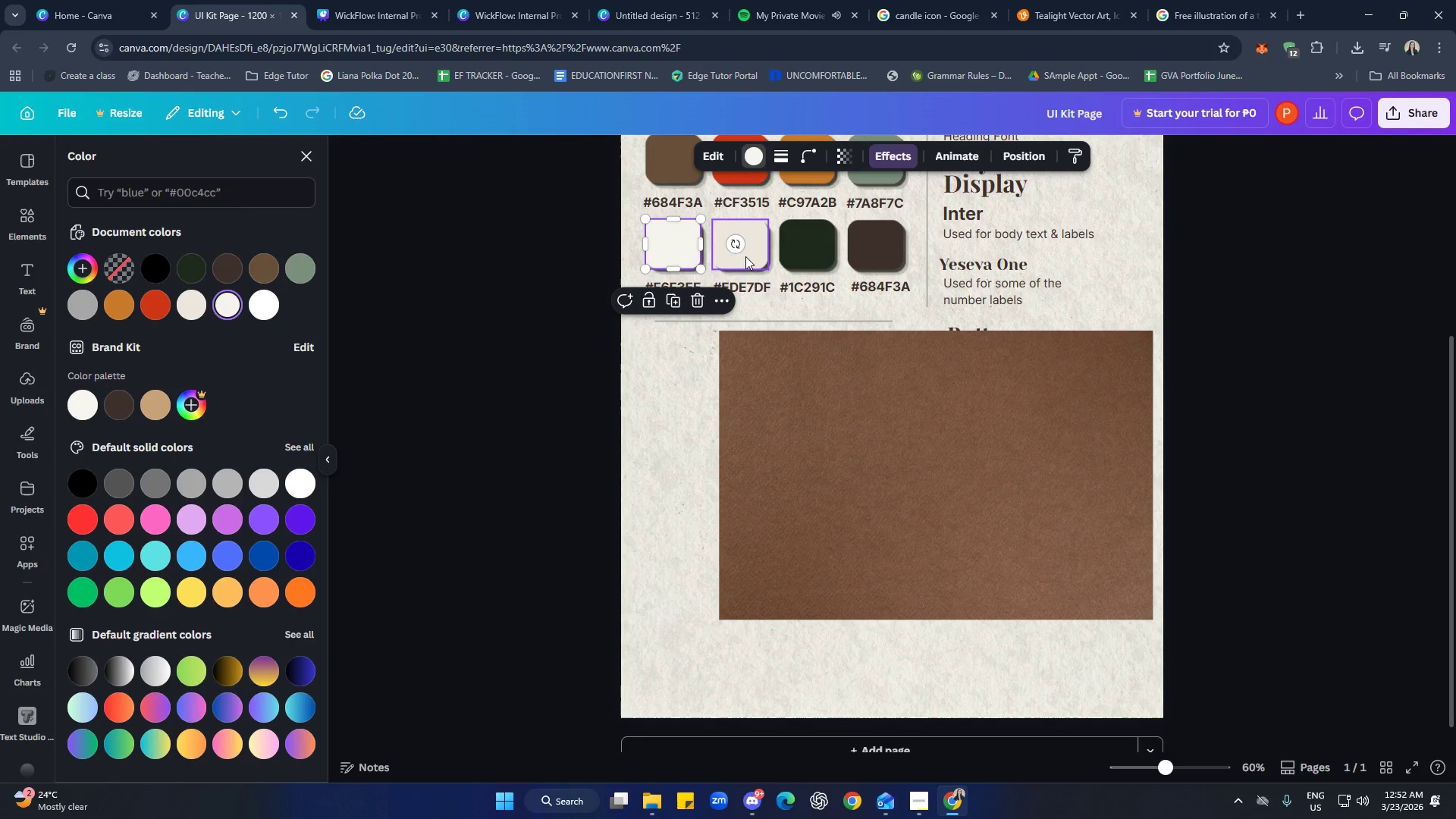 
left_click([742, 240])
 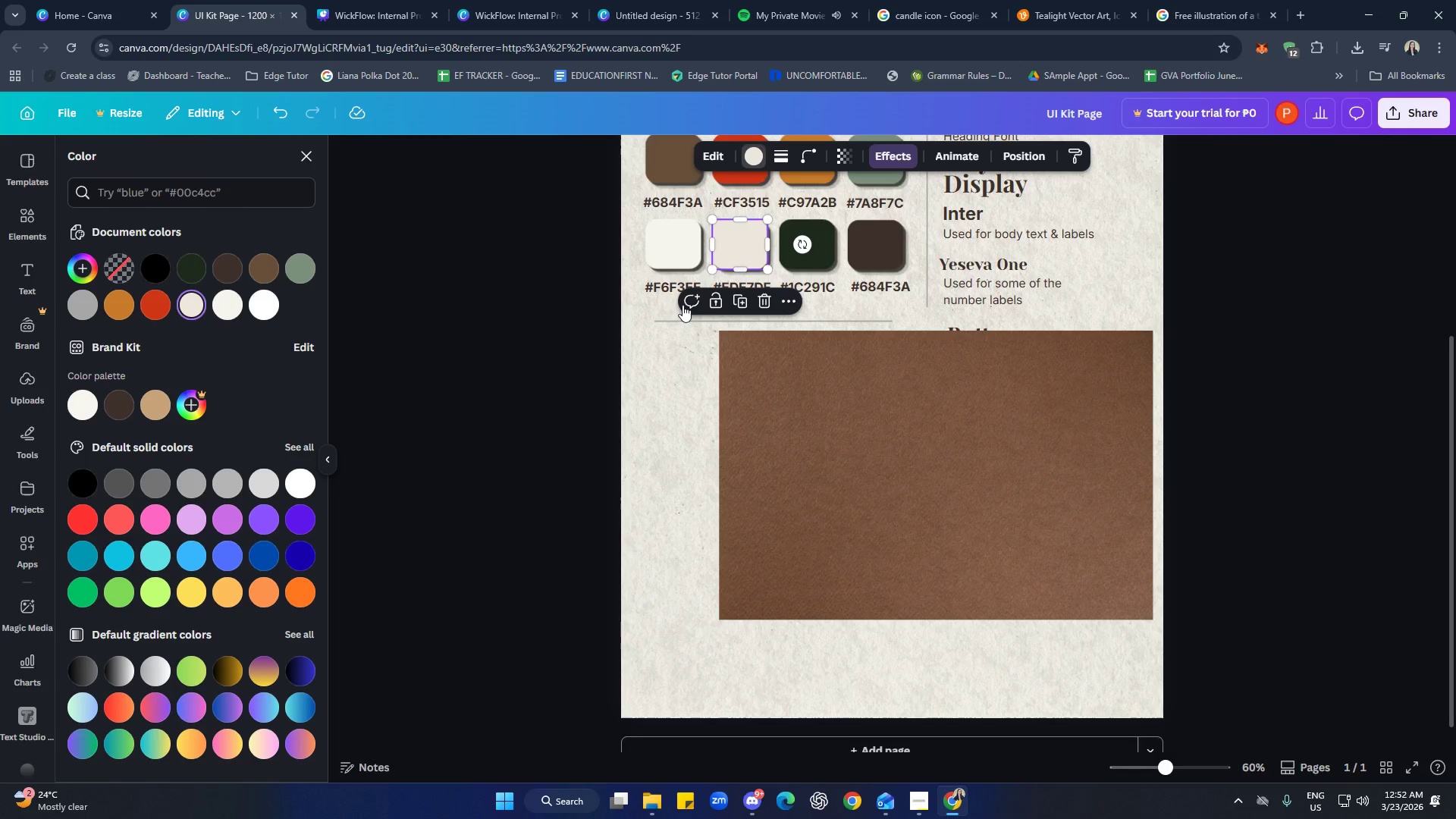 
mouse_move([207, 331])
 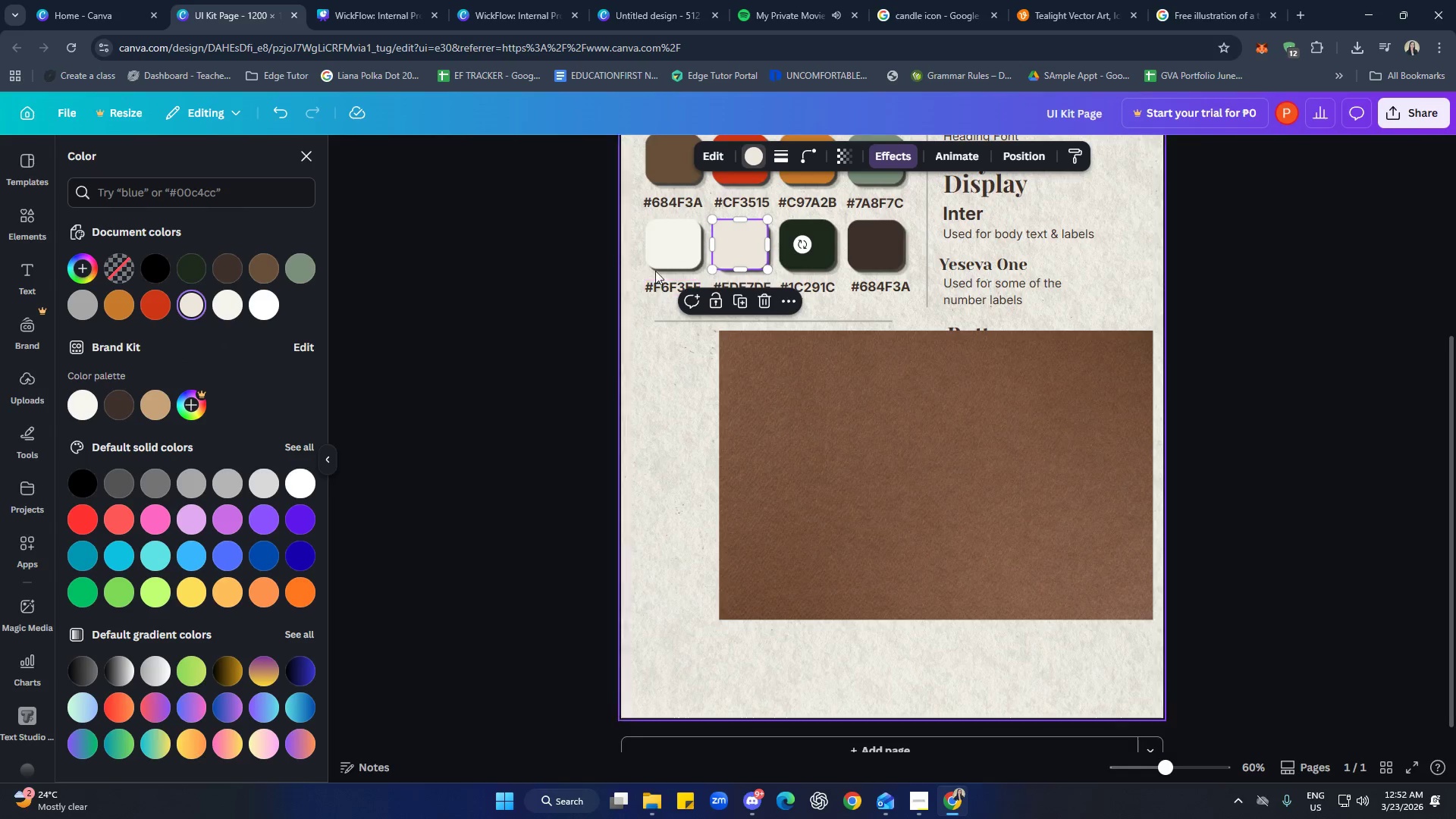 
left_click([667, 244])
 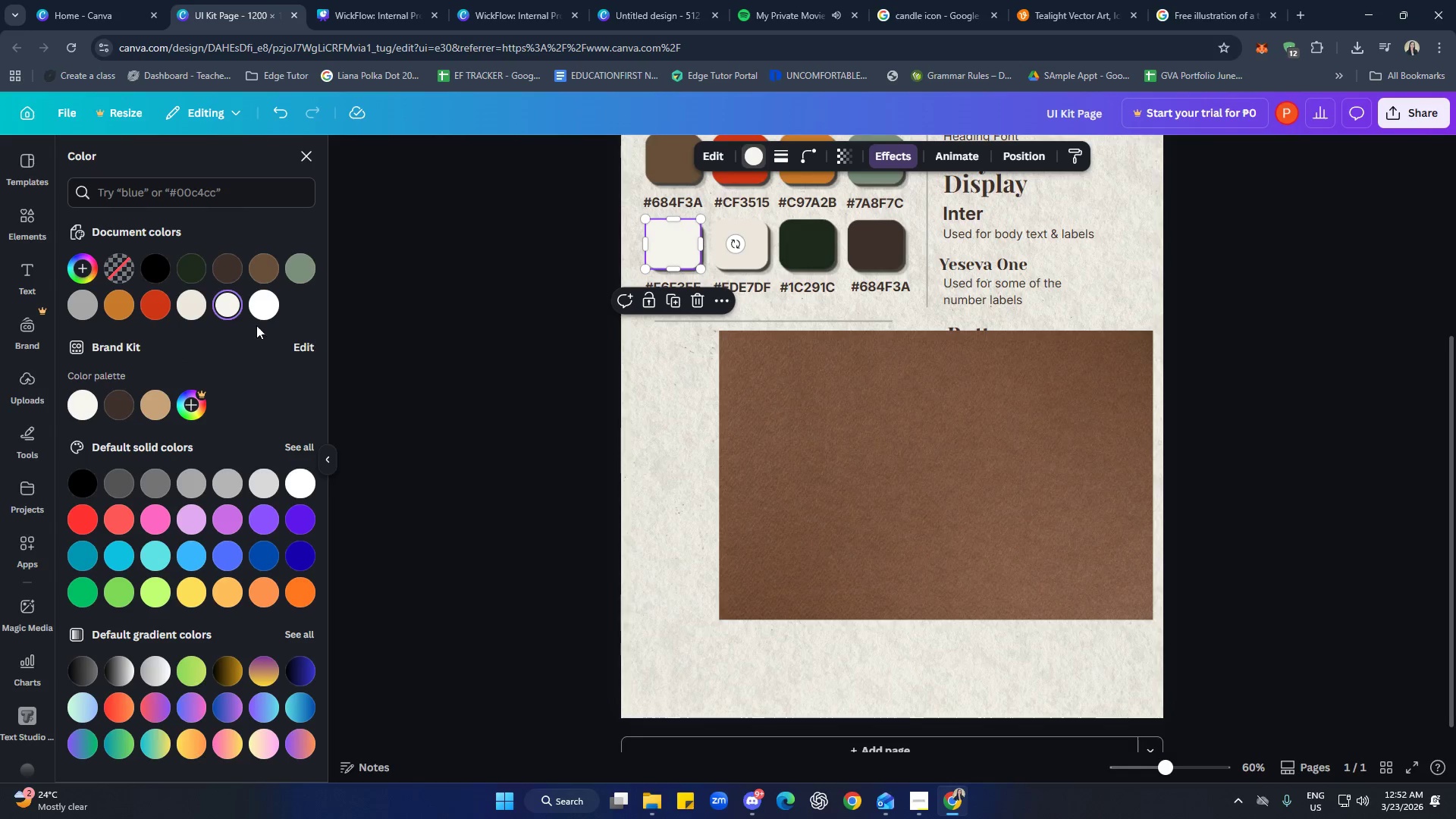 
mouse_move([218, 309])
 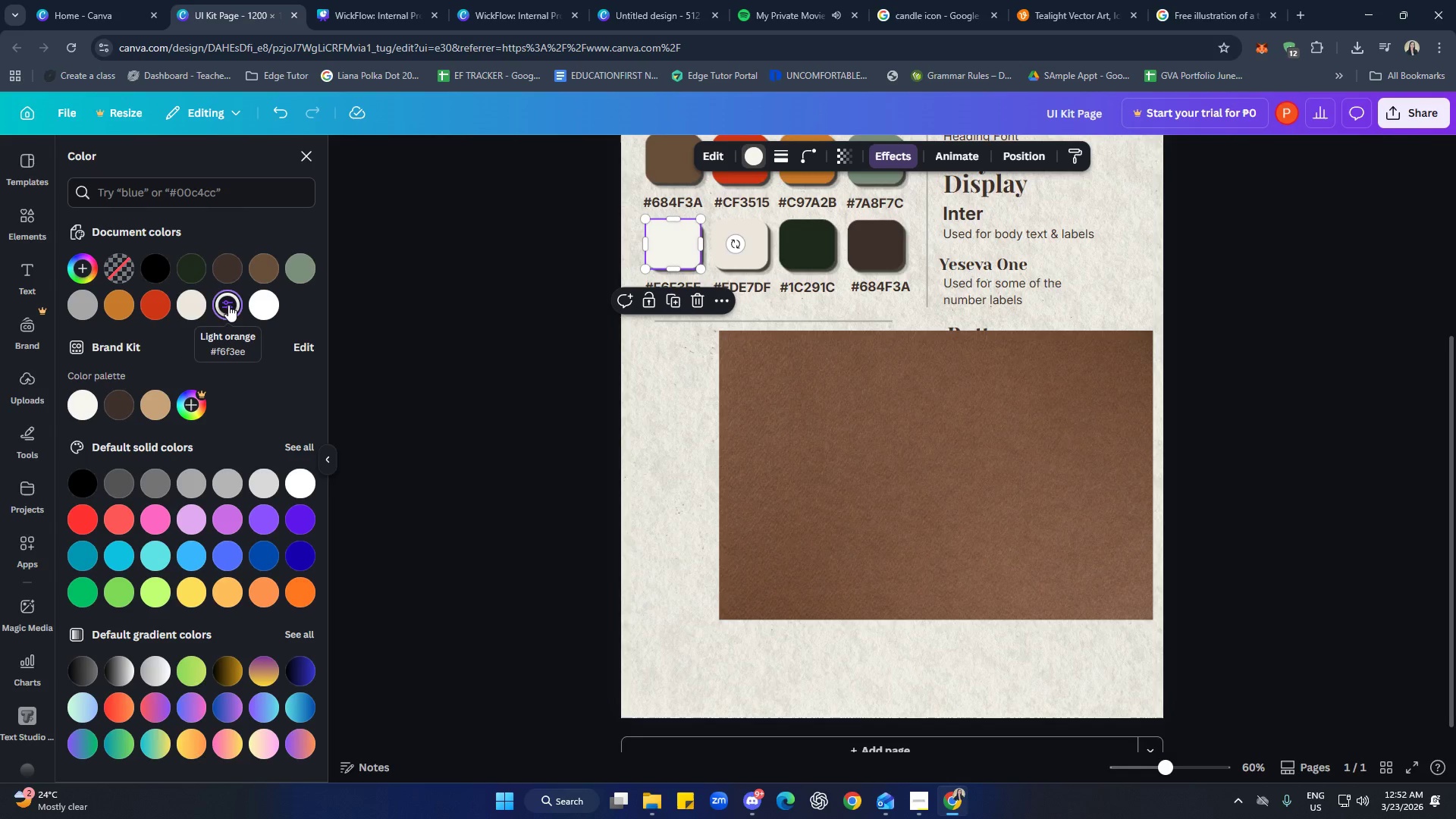 
left_click([876, 422])
 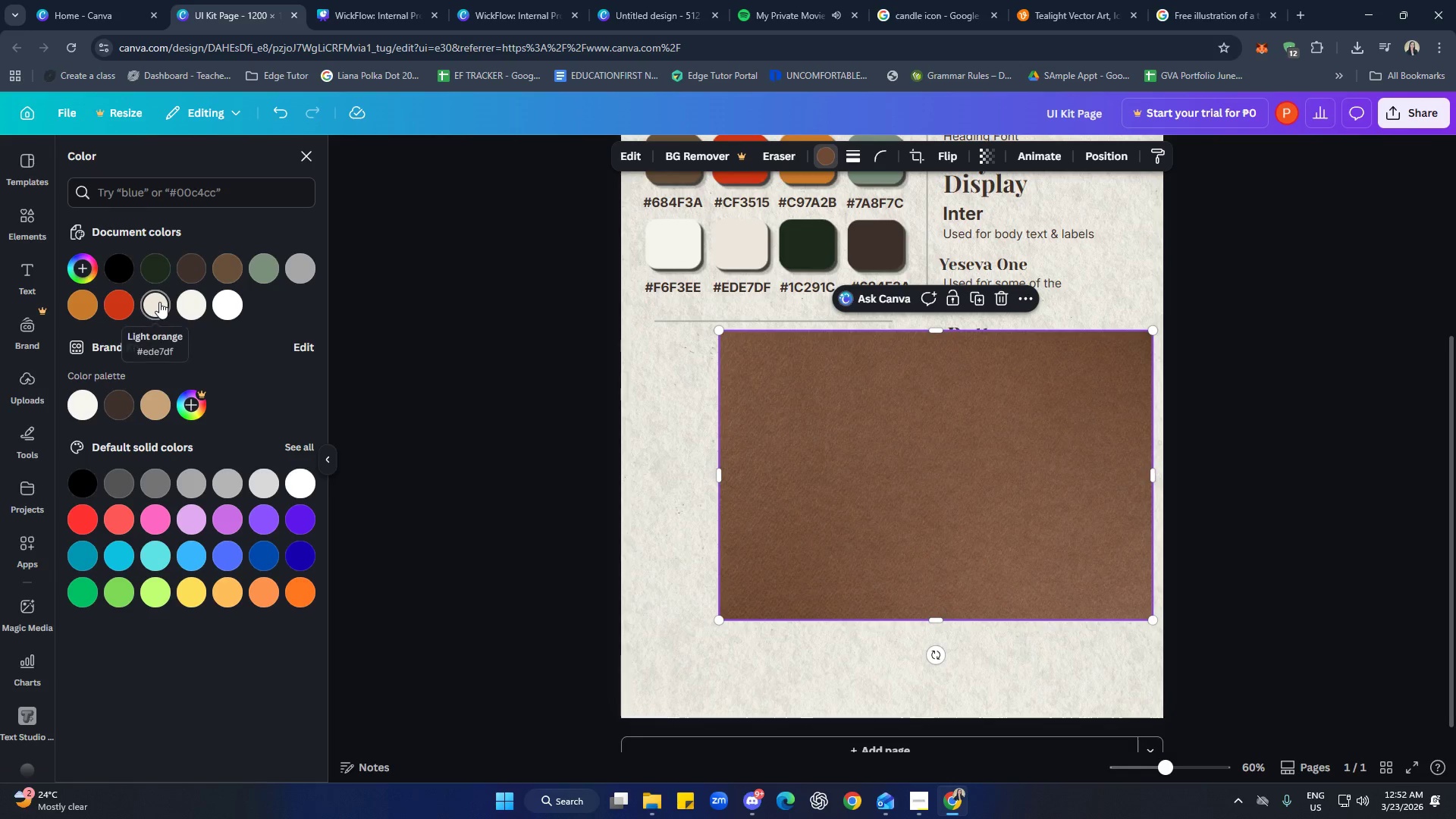 
wait(5.42)
 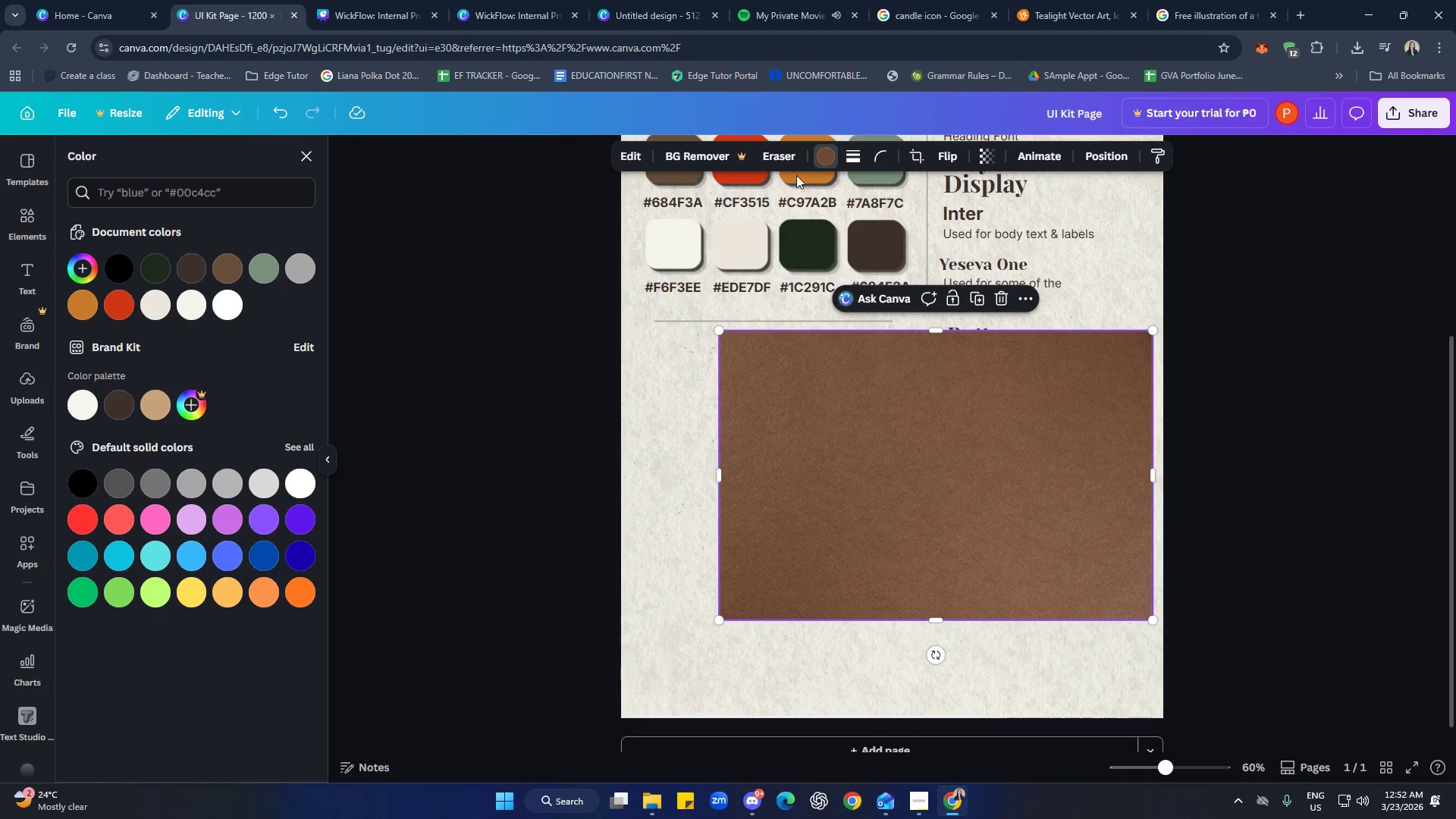 
left_click([196, 306])
 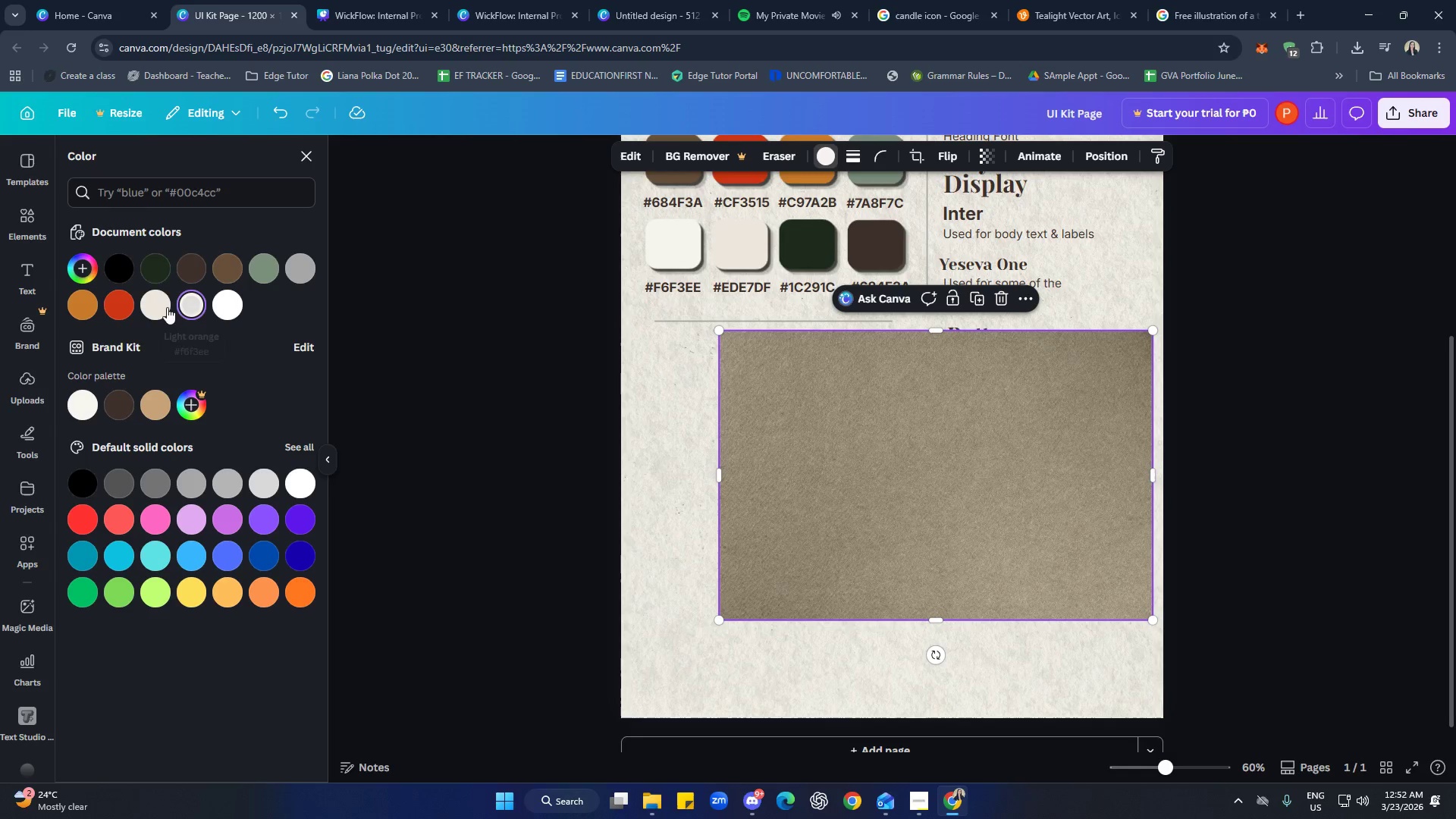 
left_click([160, 306])
 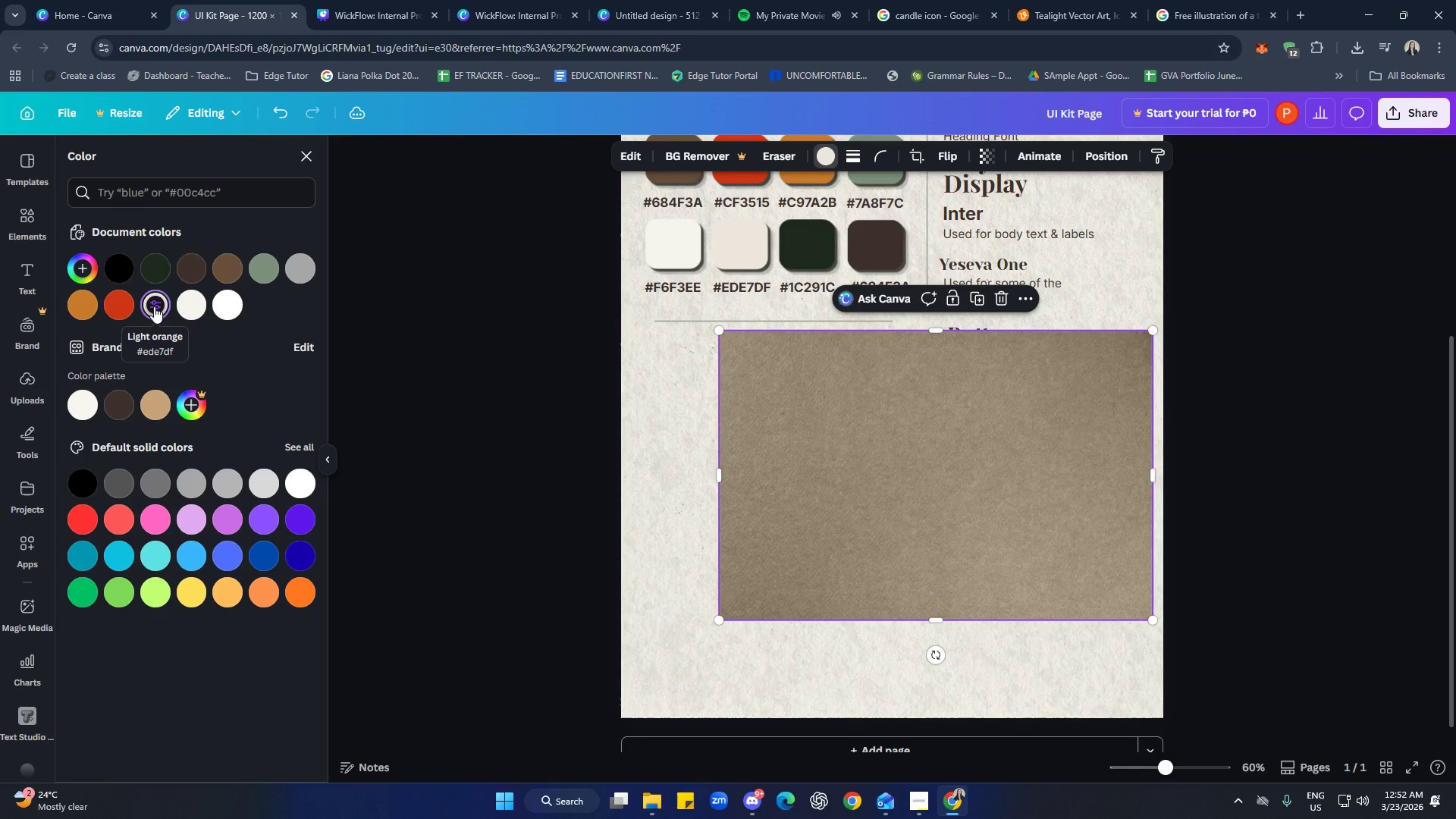 
left_click([93, 403])
 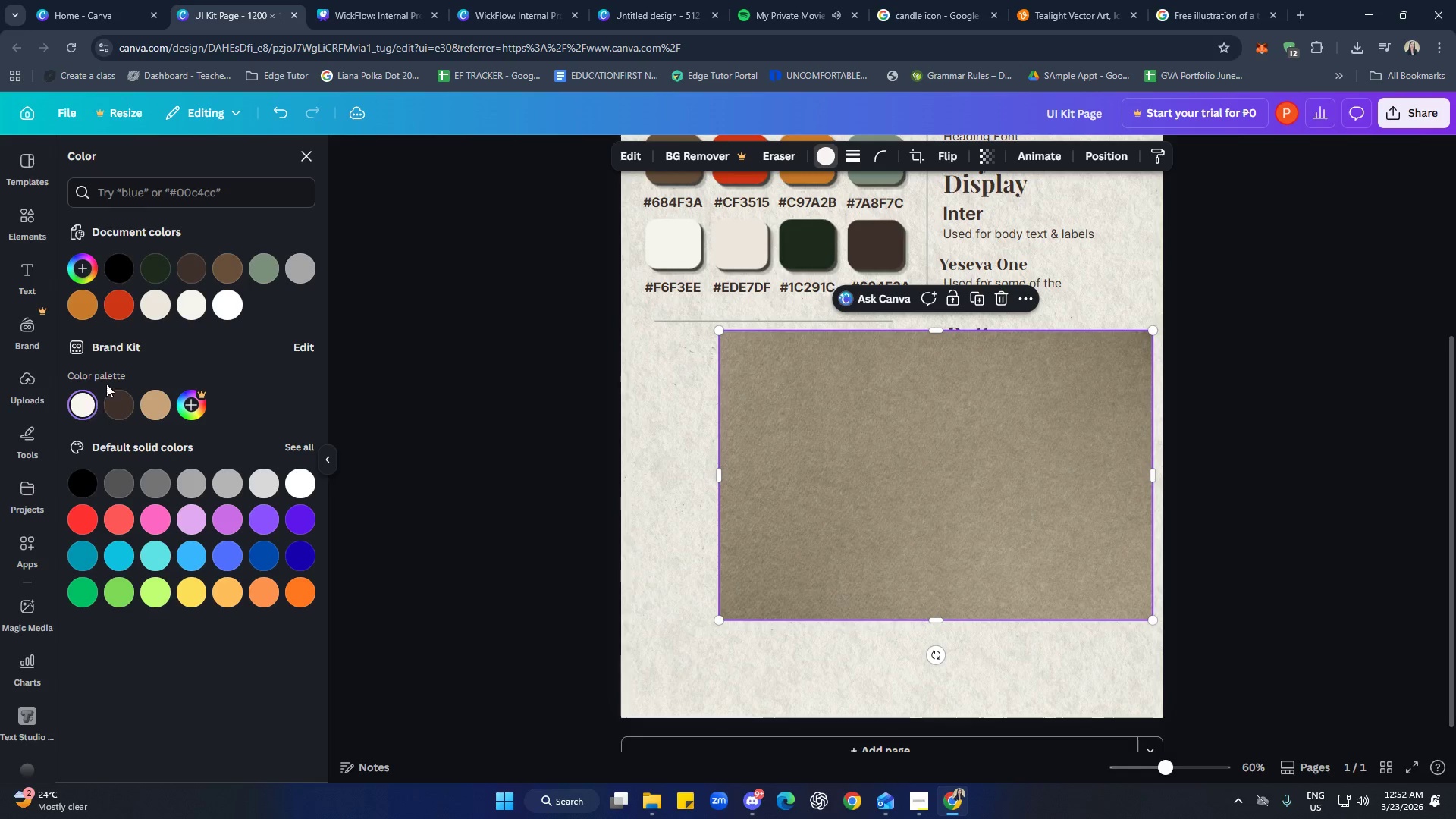 
left_click([155, 310])
 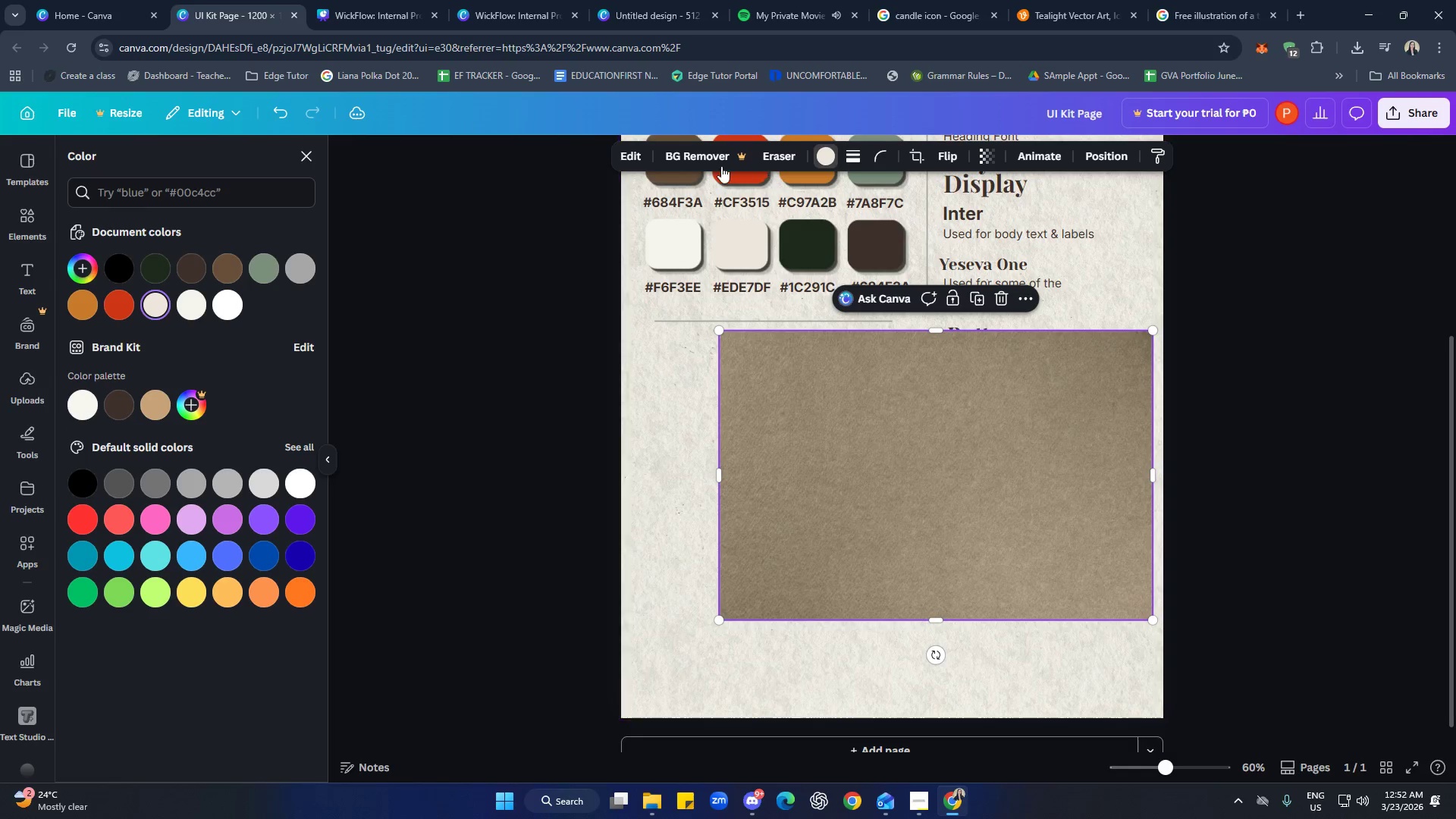 
left_click([638, 159])
 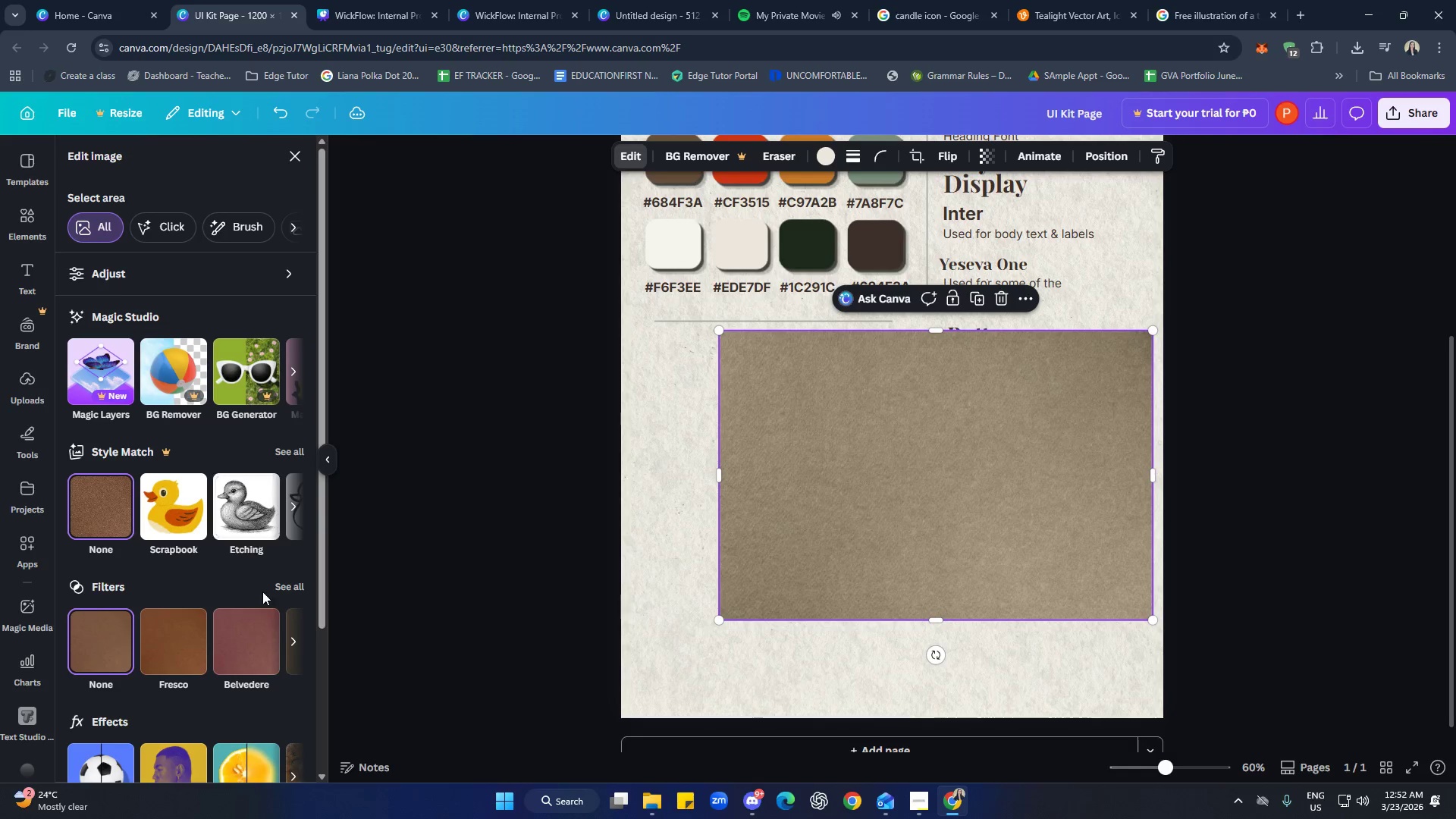 
left_click([283, 588])
 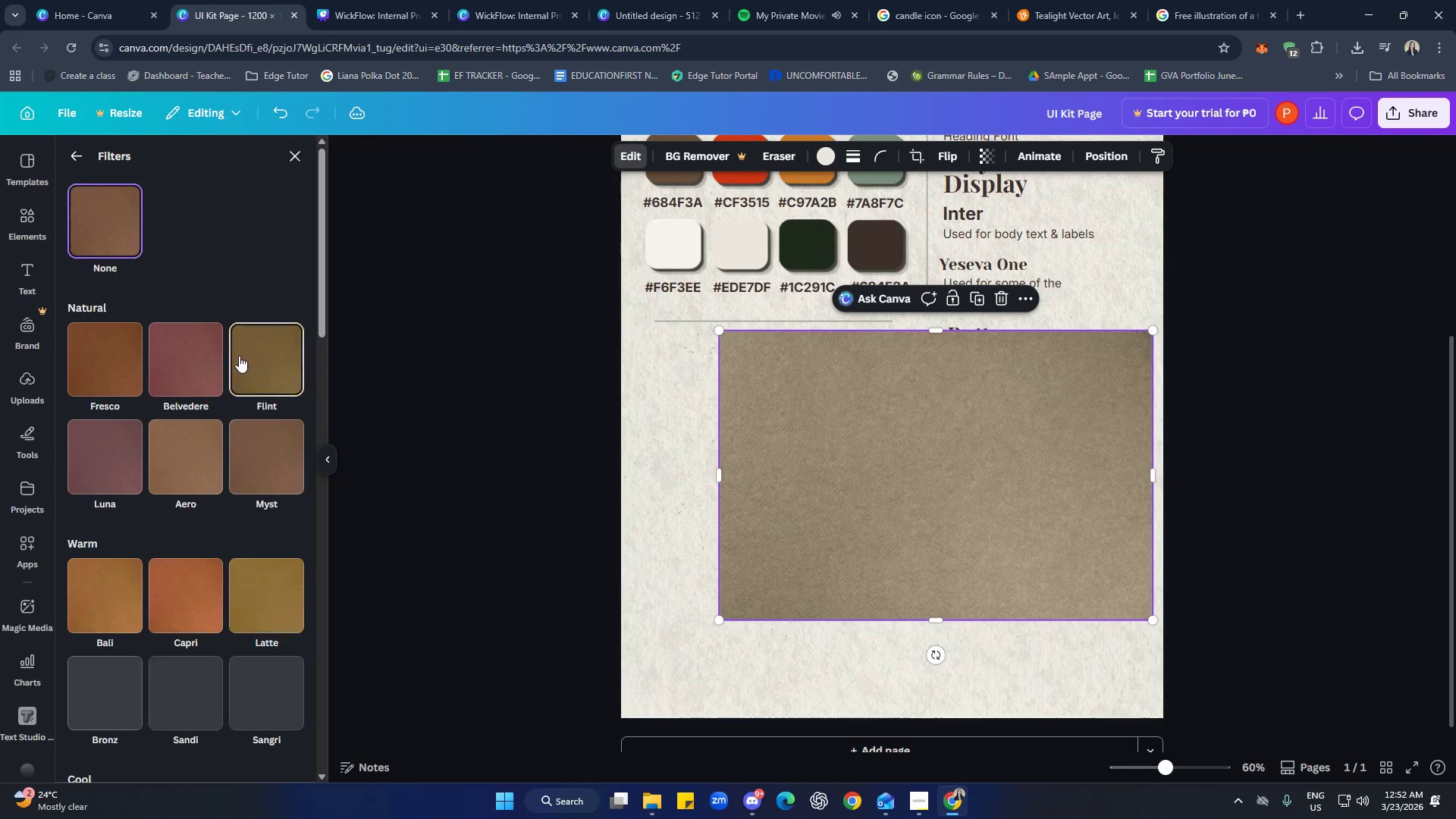 
scroll: coordinate [248, 361], scroll_direction: down, amount: 23.0
 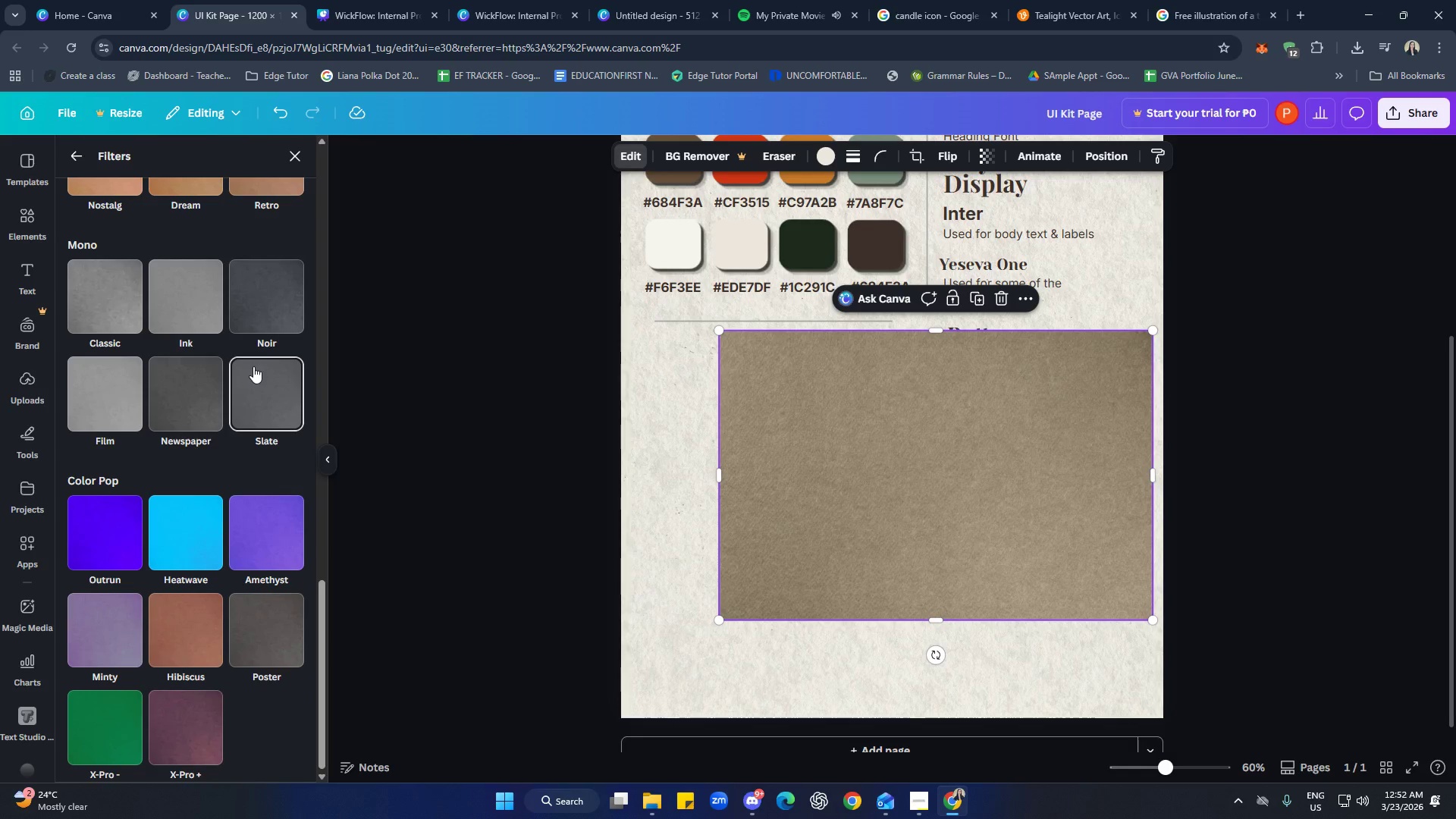 
scroll: coordinate [249, 520], scroll_direction: up, amount: 29.0
 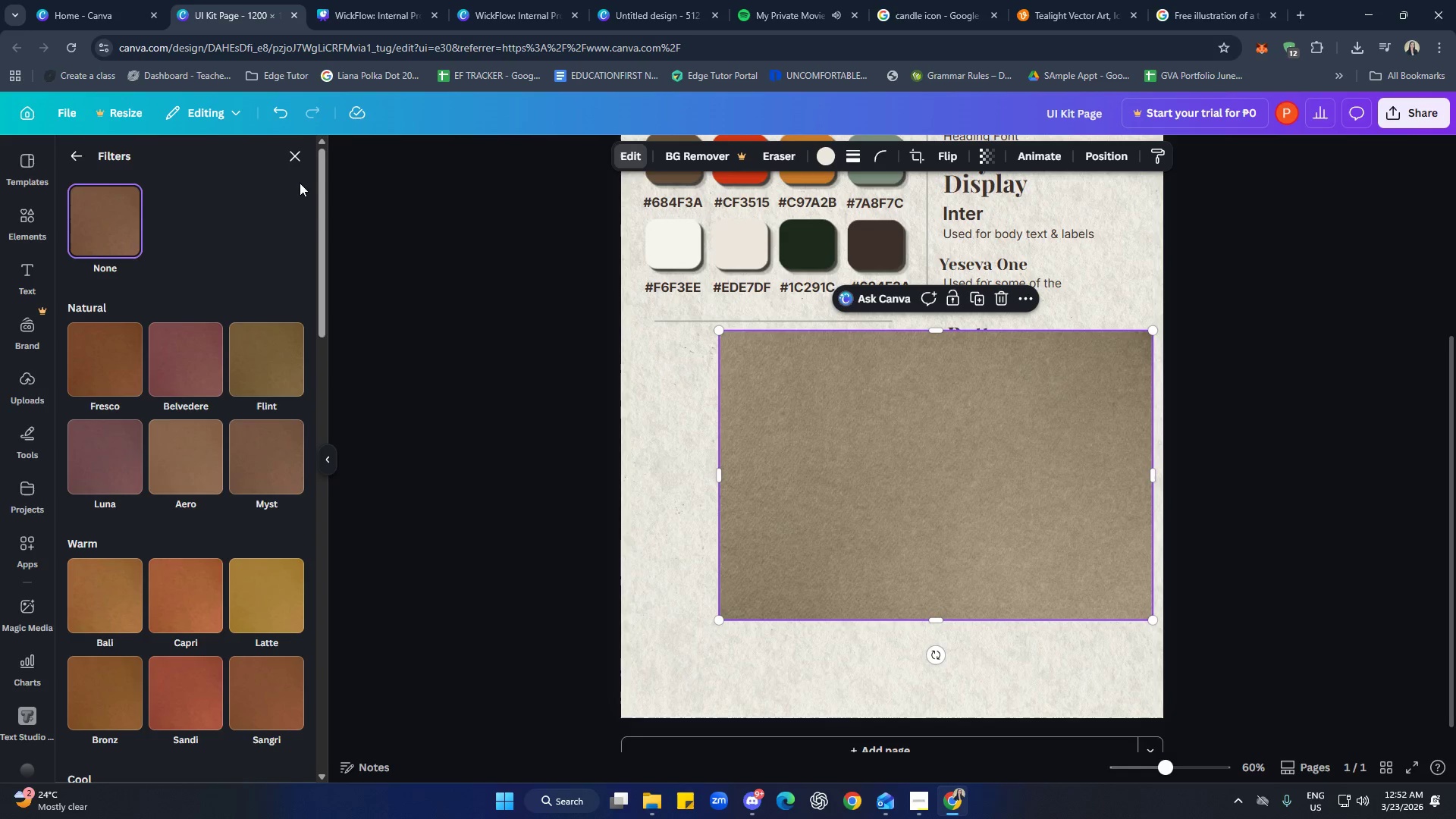 
left_click([303, 165])
 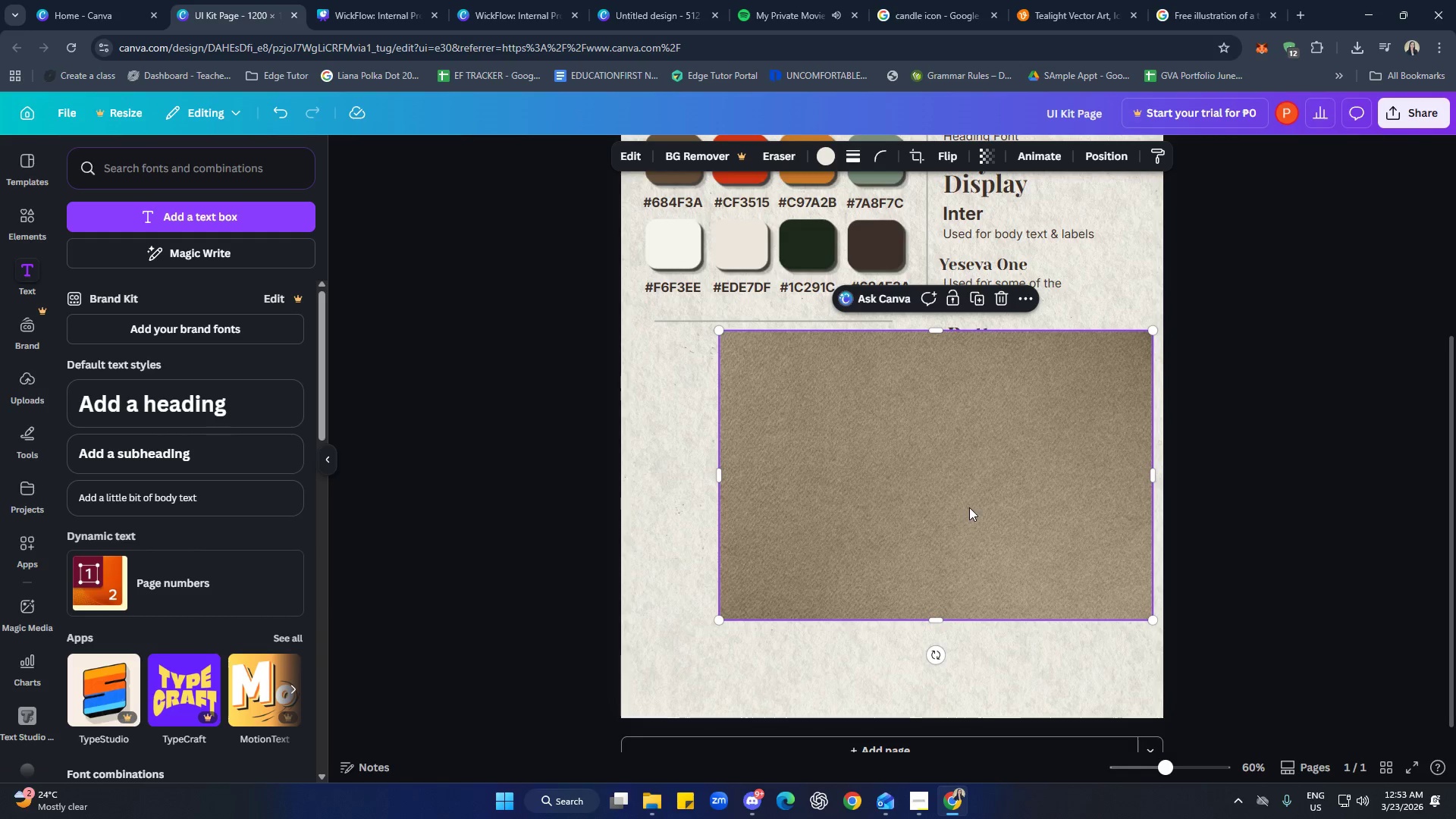 
wait(5.12)
 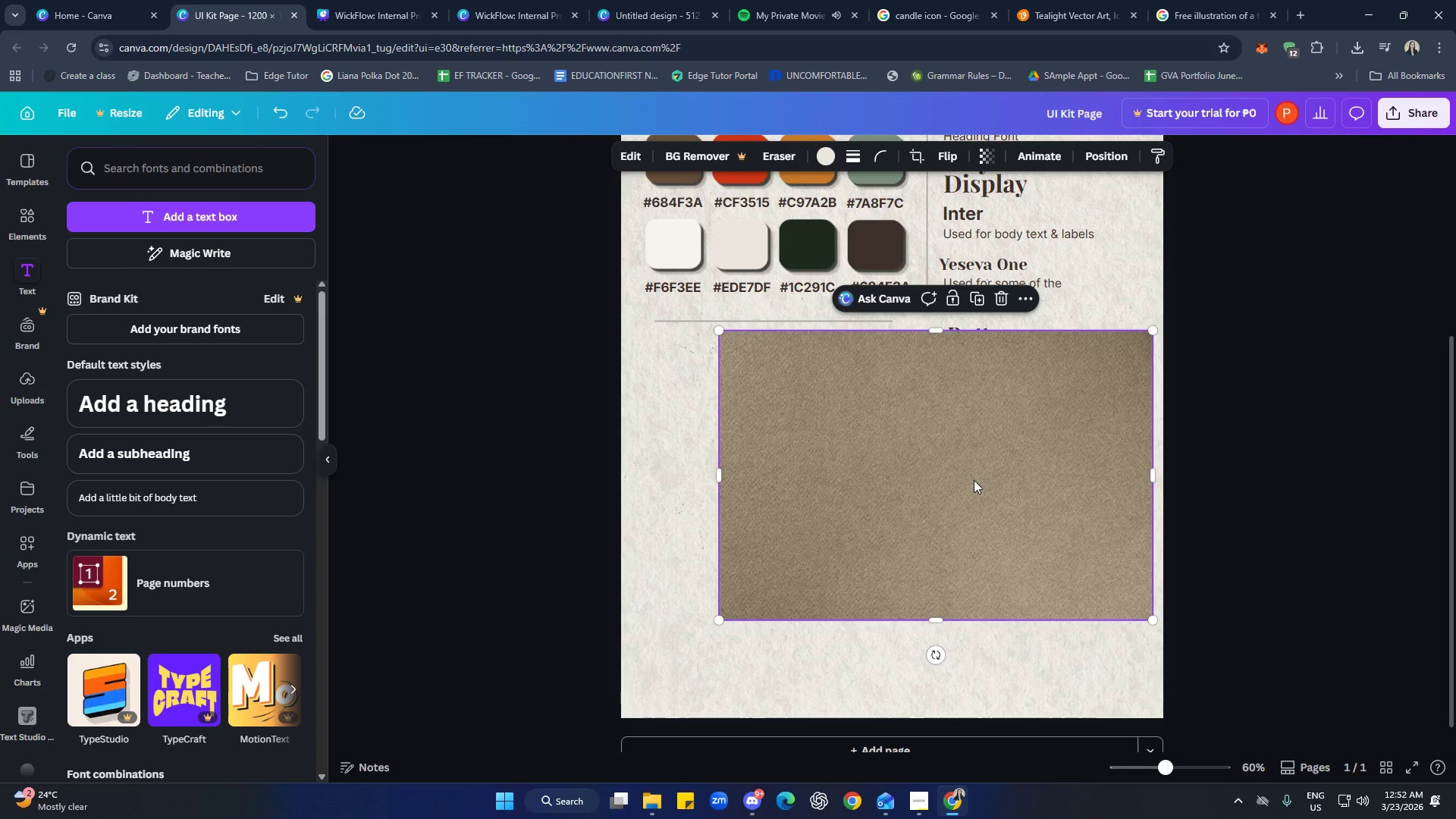 
key(Delete)
 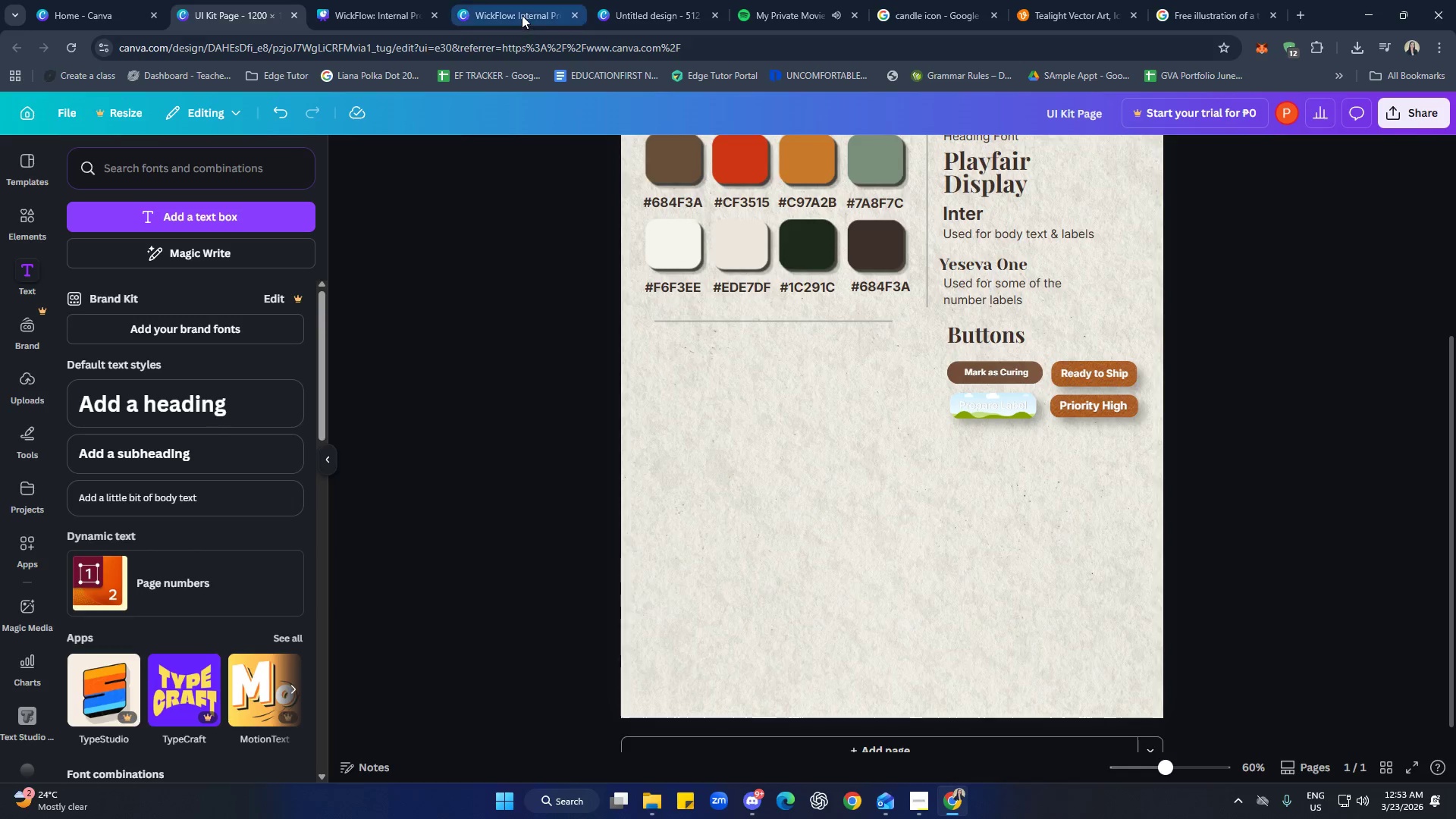 
double_click([391, 0])
 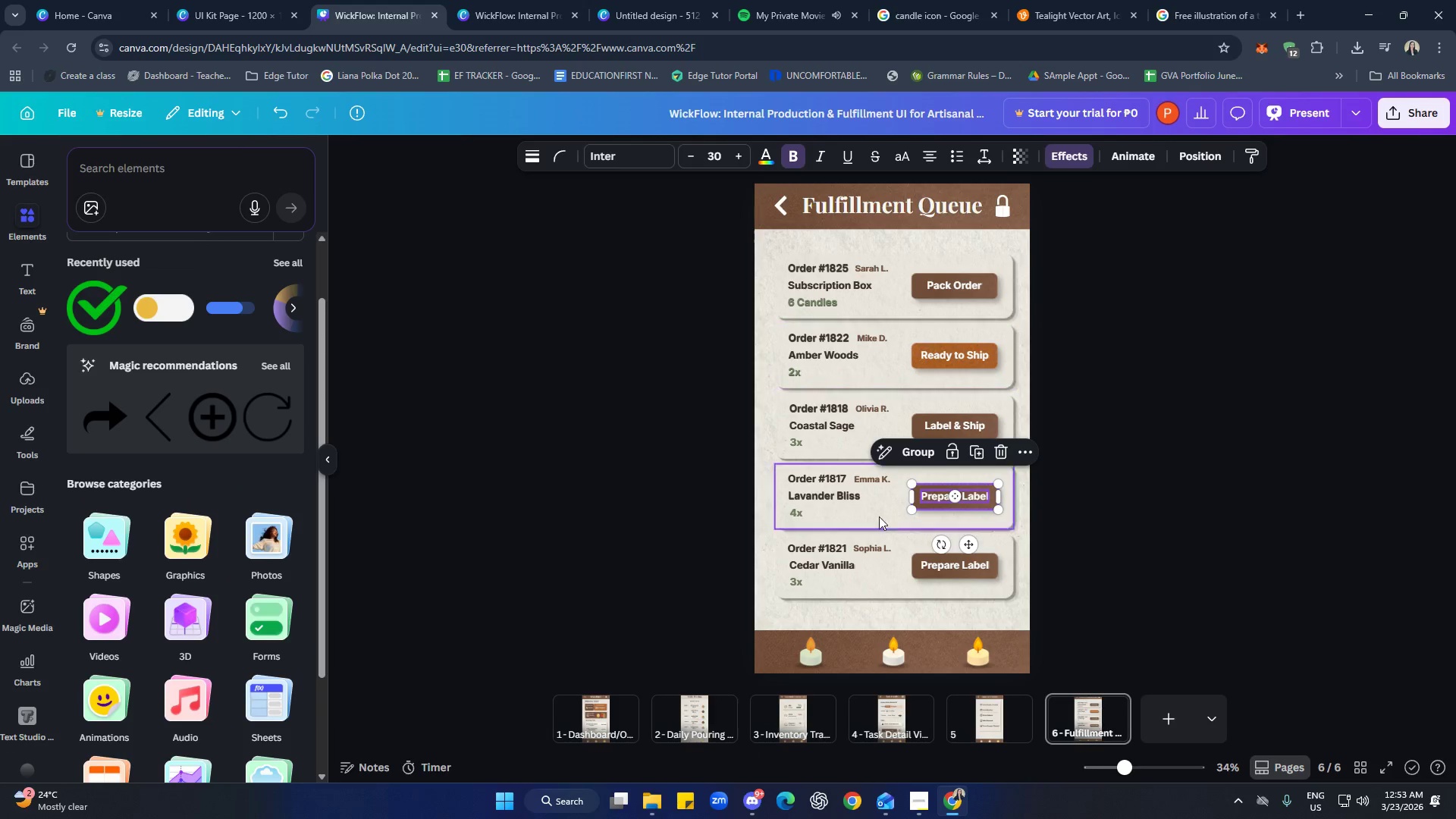 
scroll: coordinate [1082, 543], scroll_direction: down, amount: 3.0
 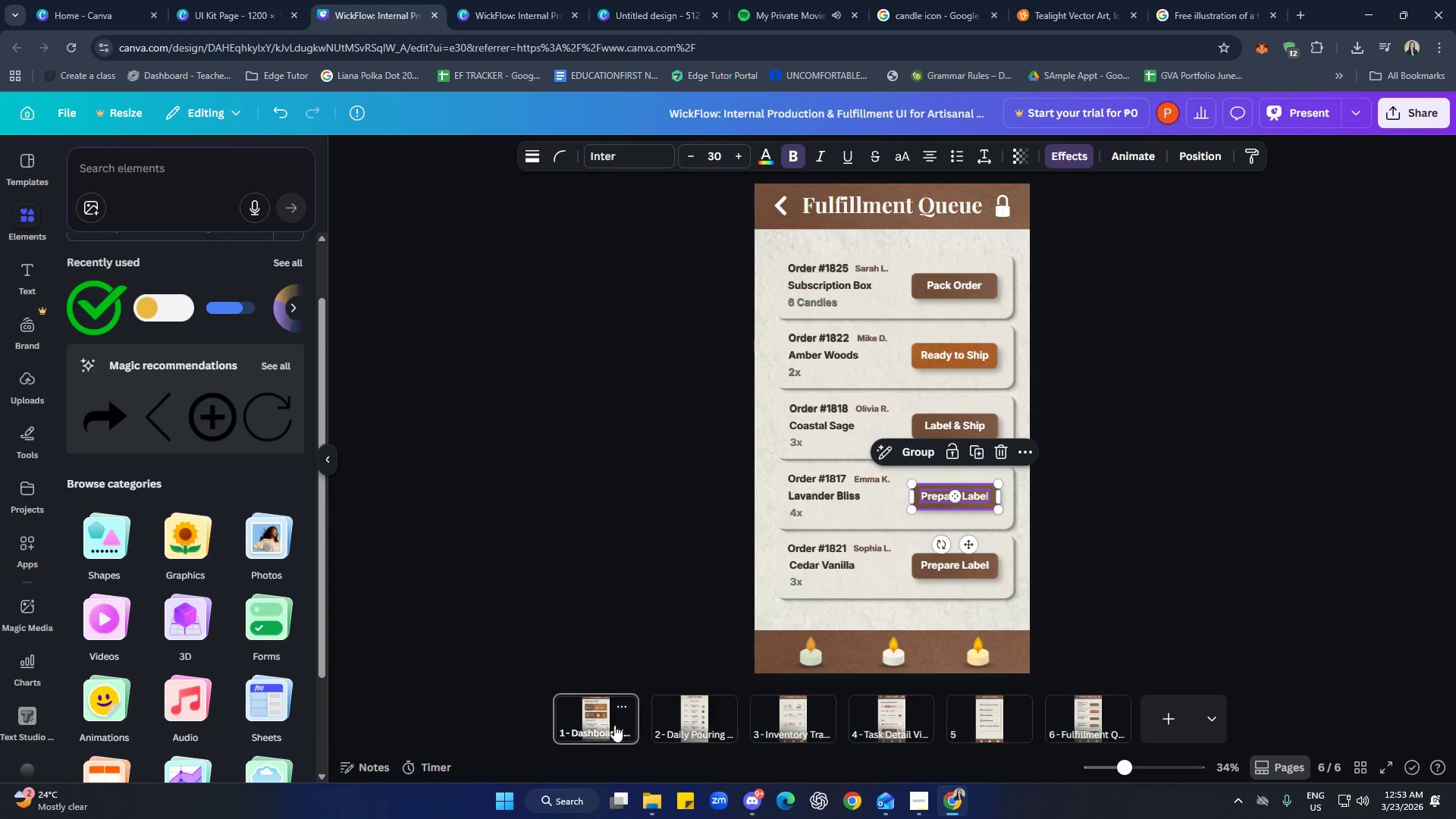 
double_click([686, 723])
 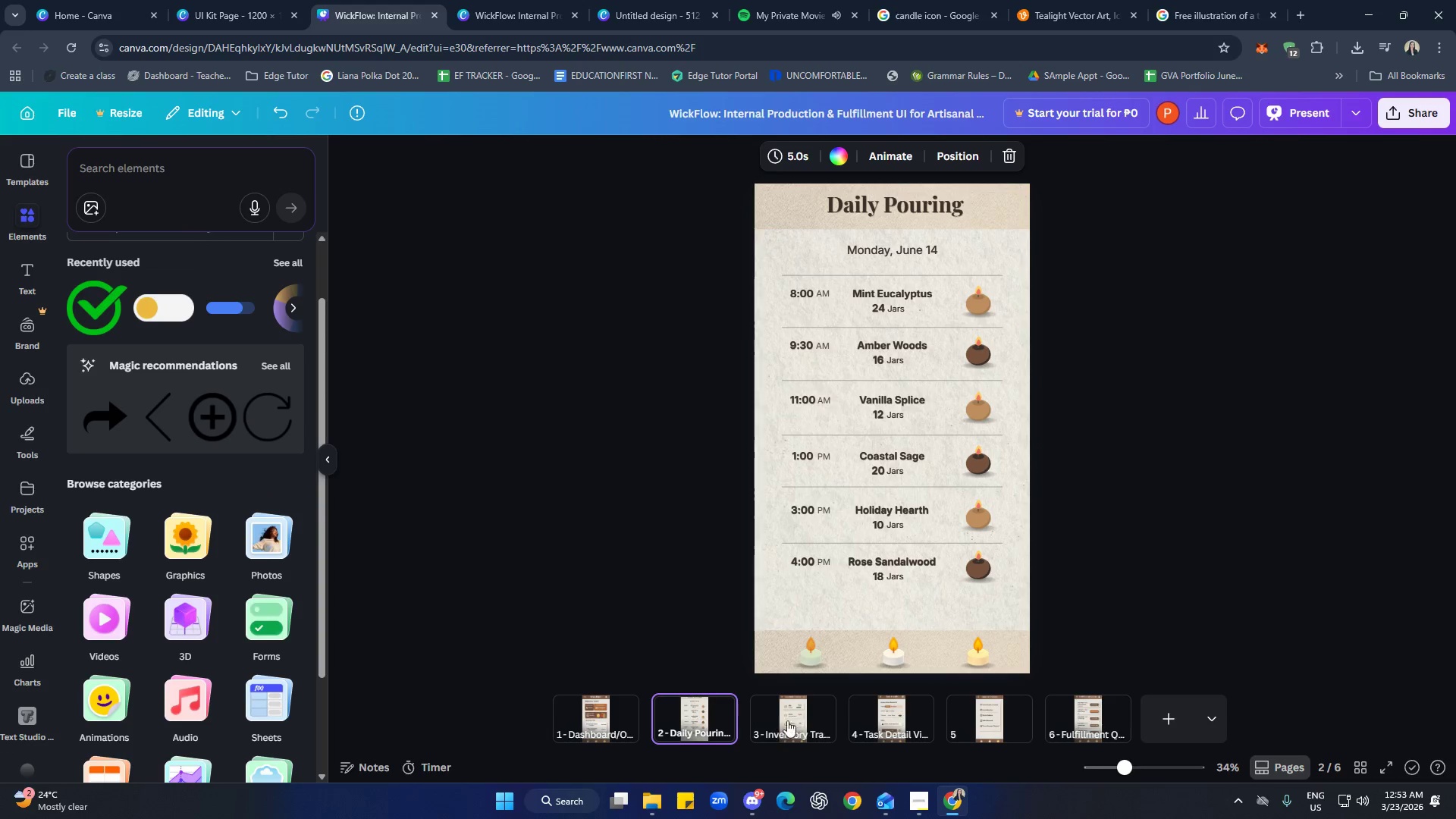 
left_click([801, 716])
 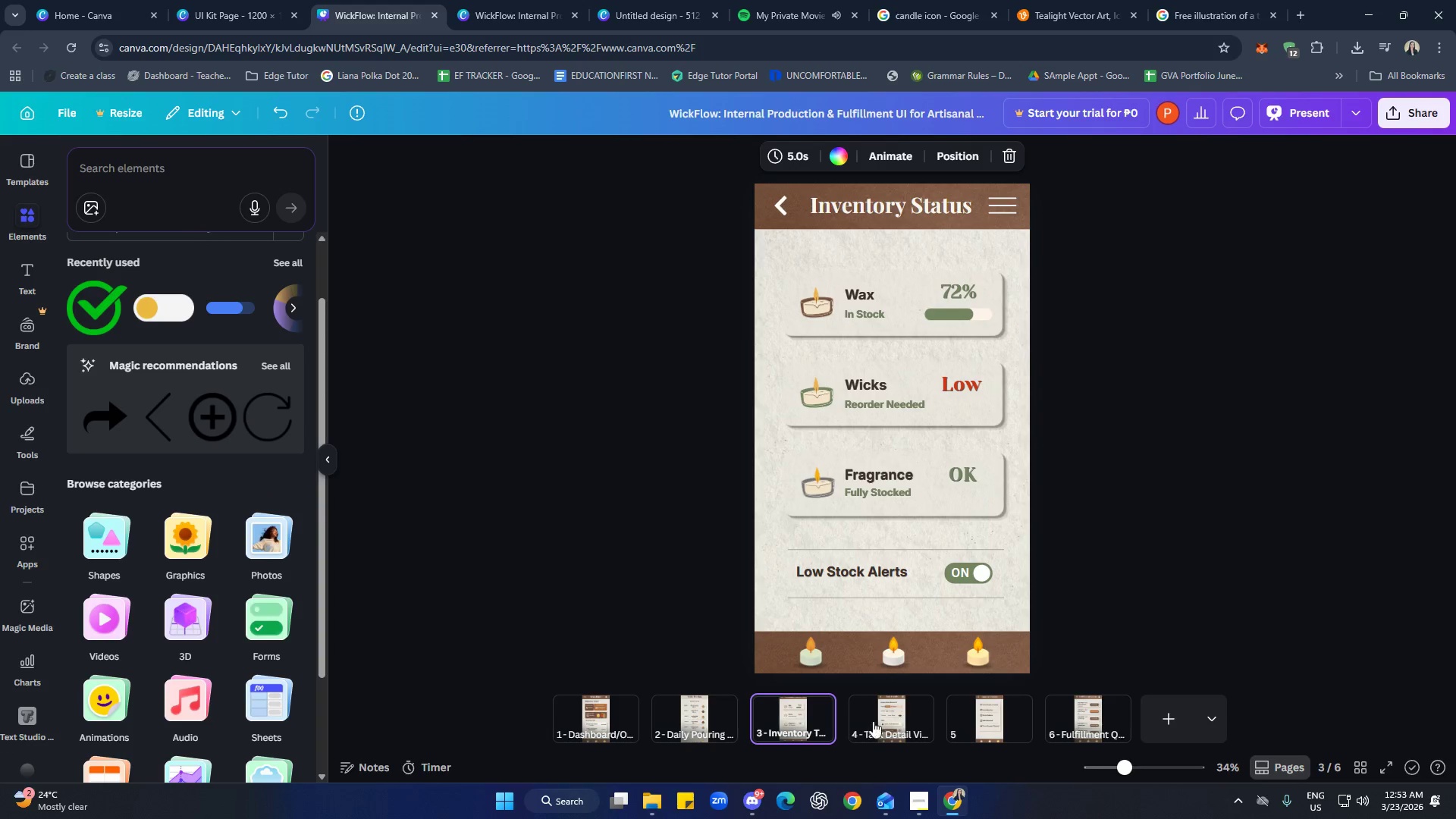 
left_click([886, 720])
 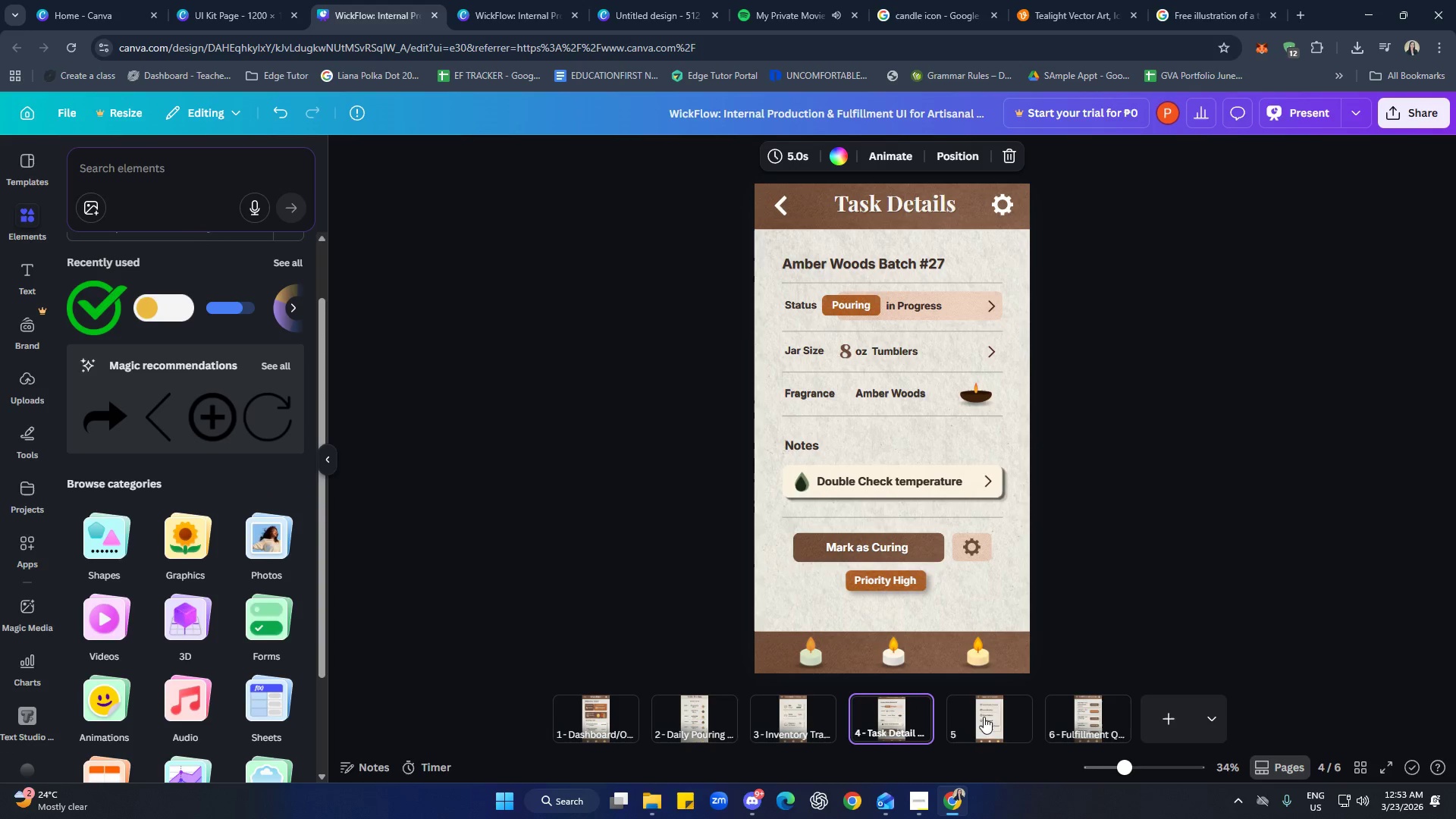 
left_click([996, 714])
 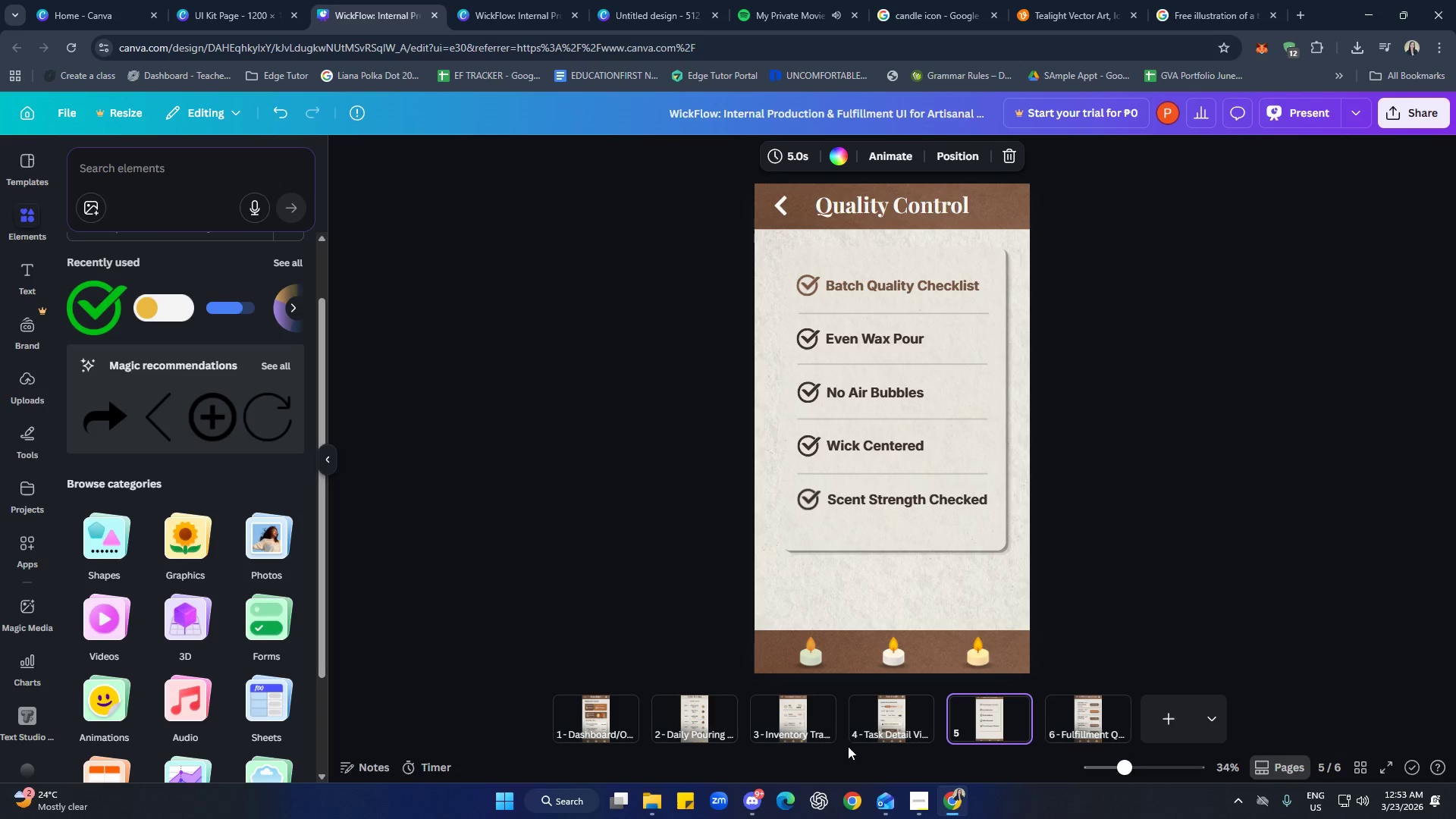 
left_click([795, 719])
 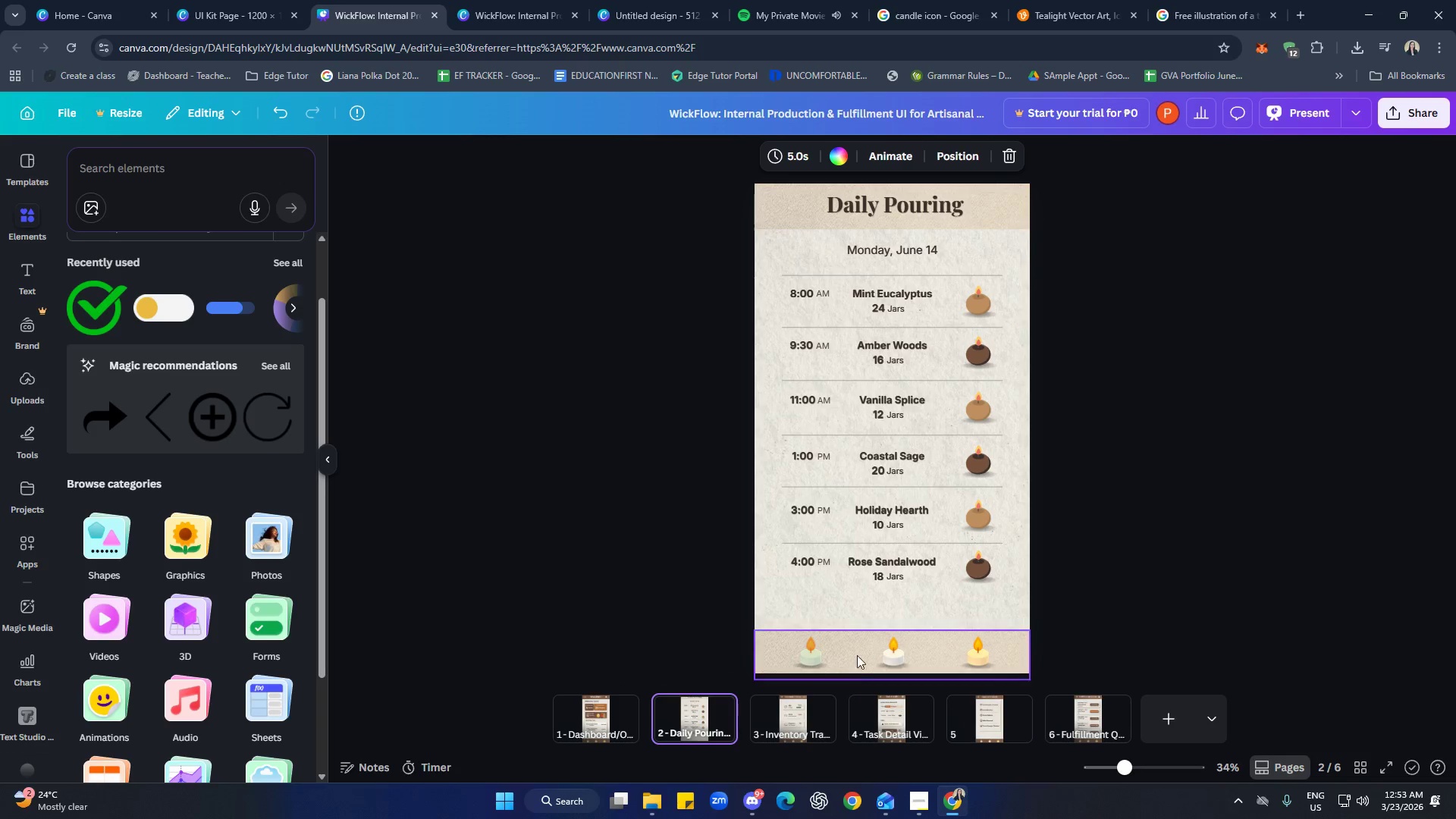 
left_click([777, 651])
 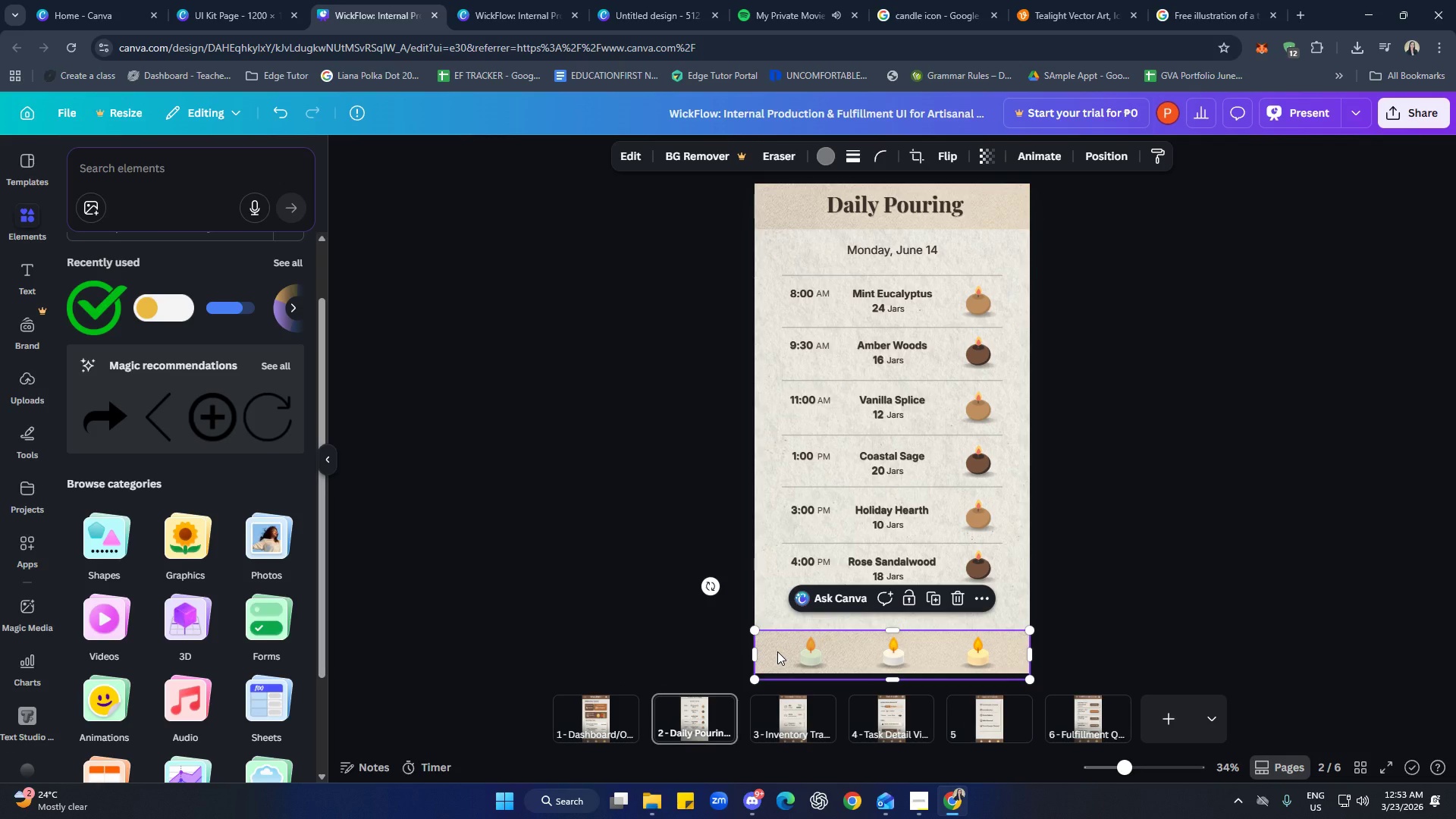 
key(Control+C)
 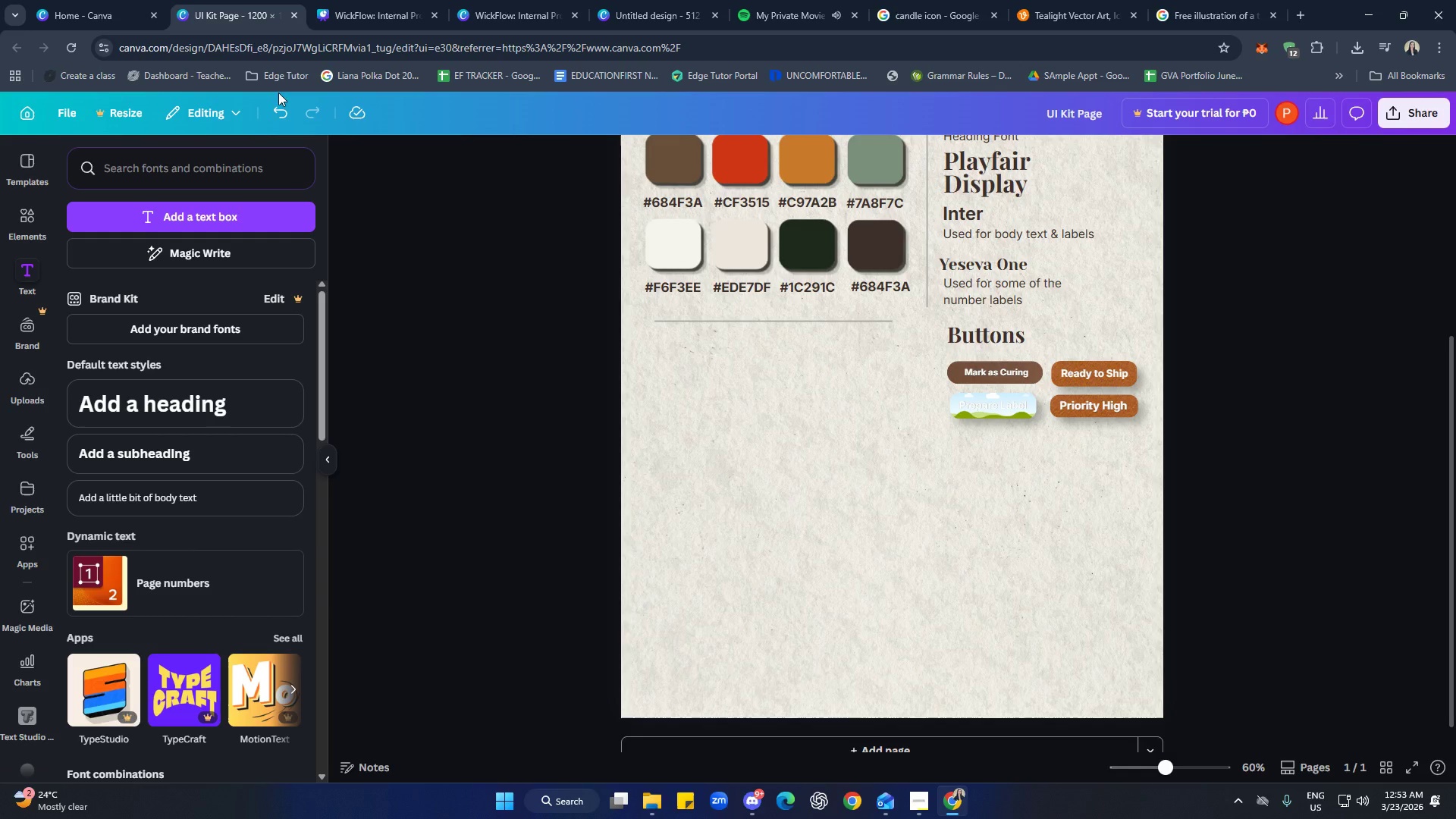 
double_click([783, 510])
 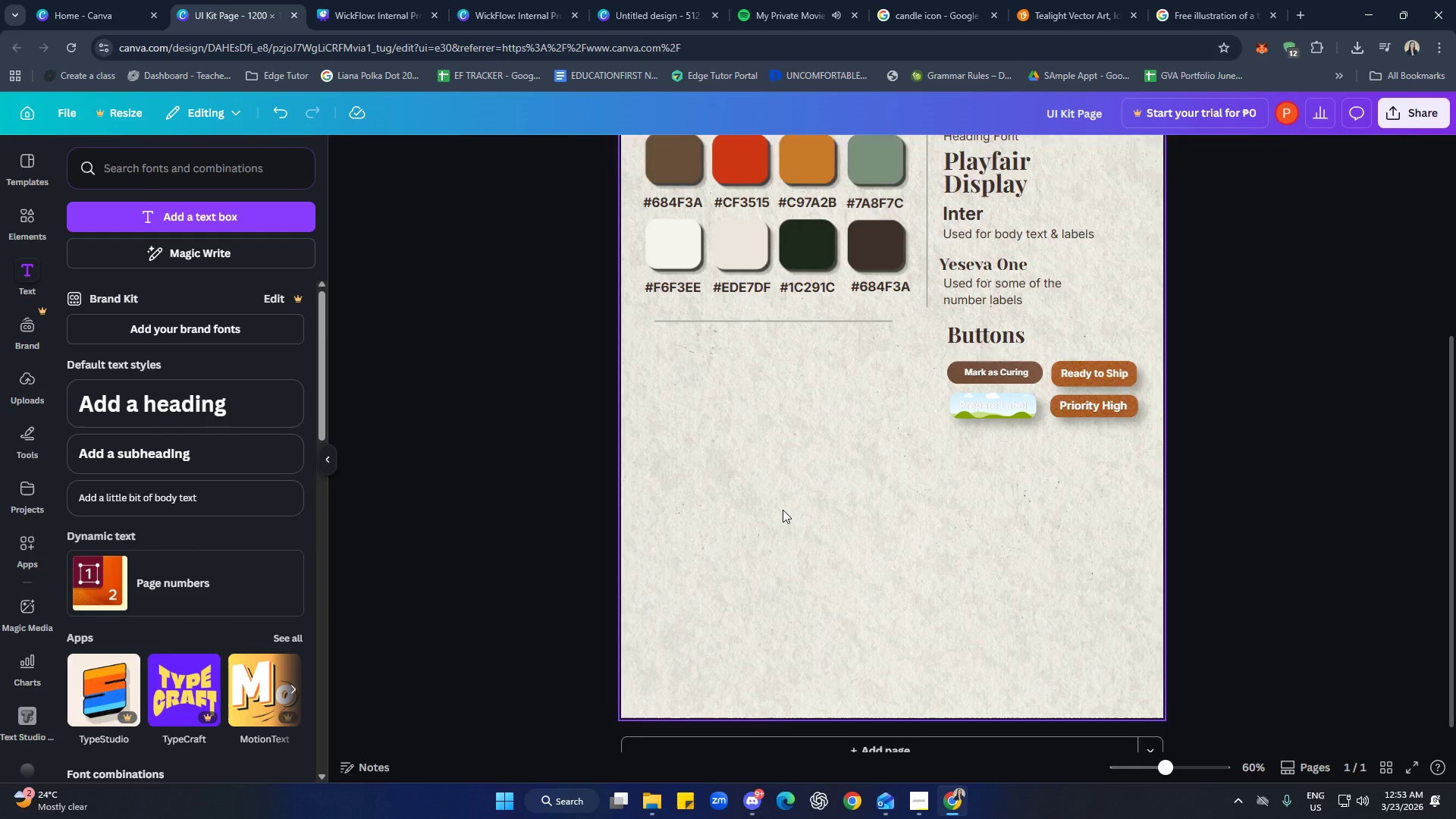 
key(Control+V)
 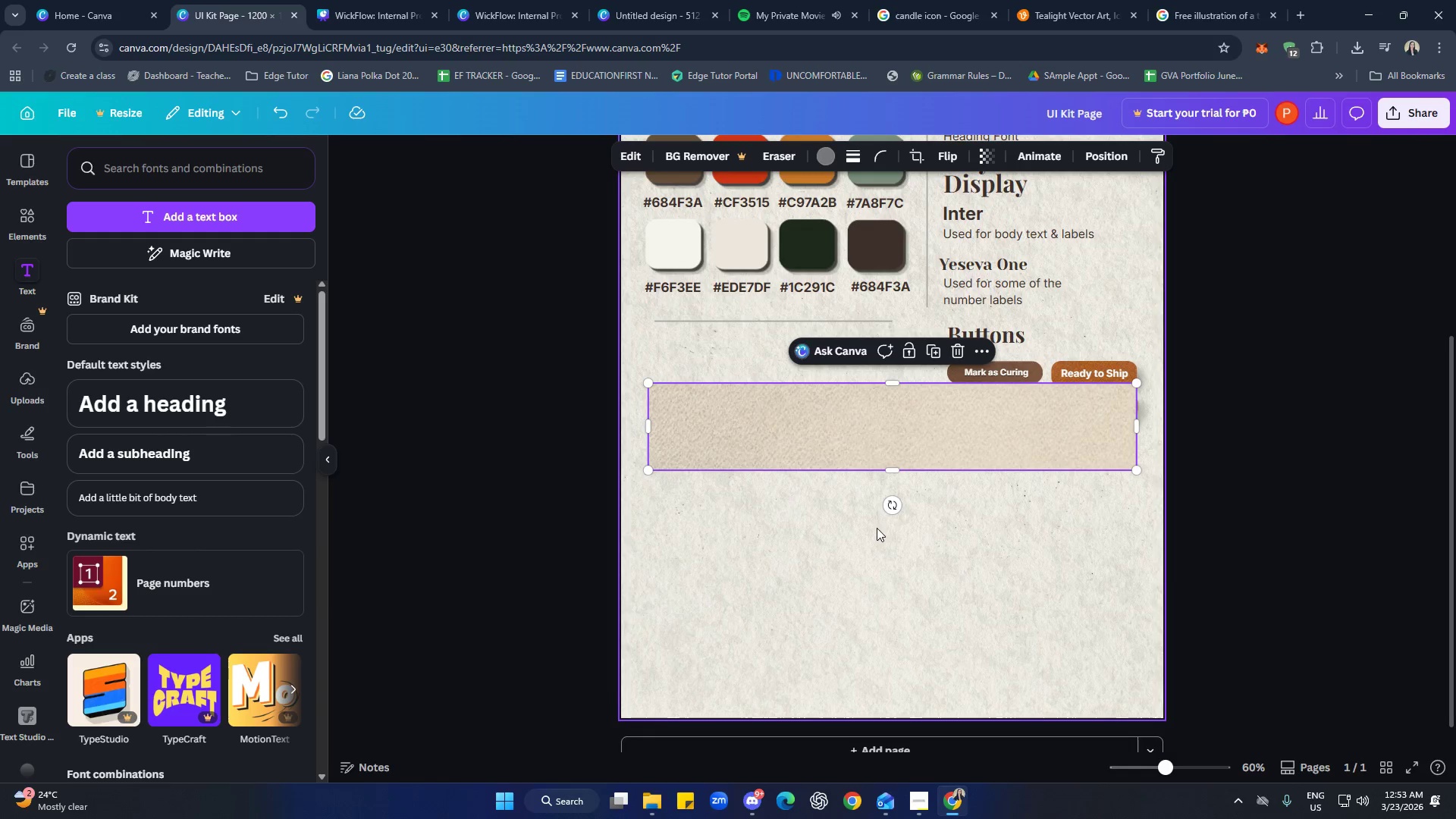 
left_click_drag(start_coordinate=[847, 443], to_coordinate=[980, 419])
 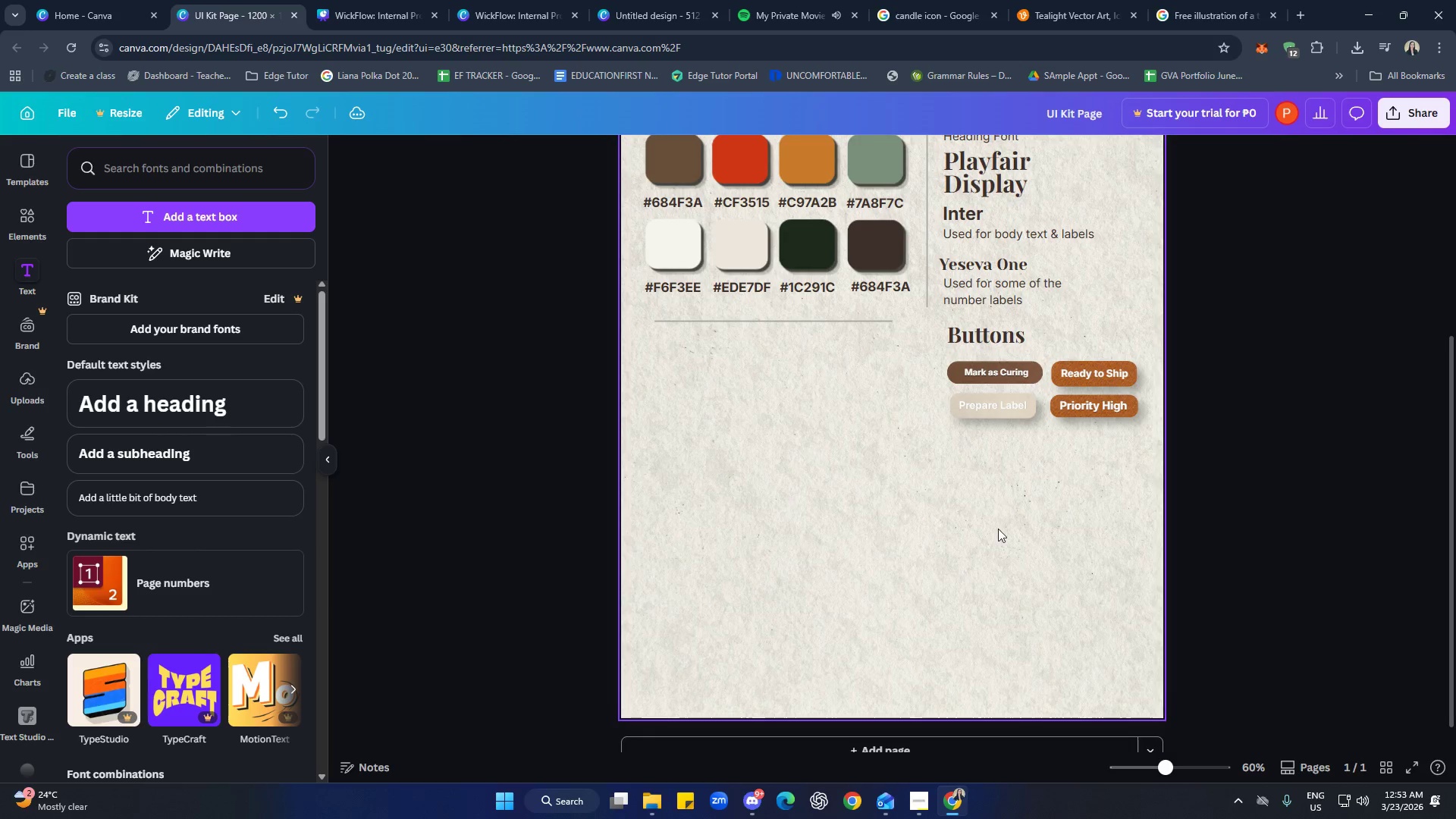 
left_click([998, 529])
 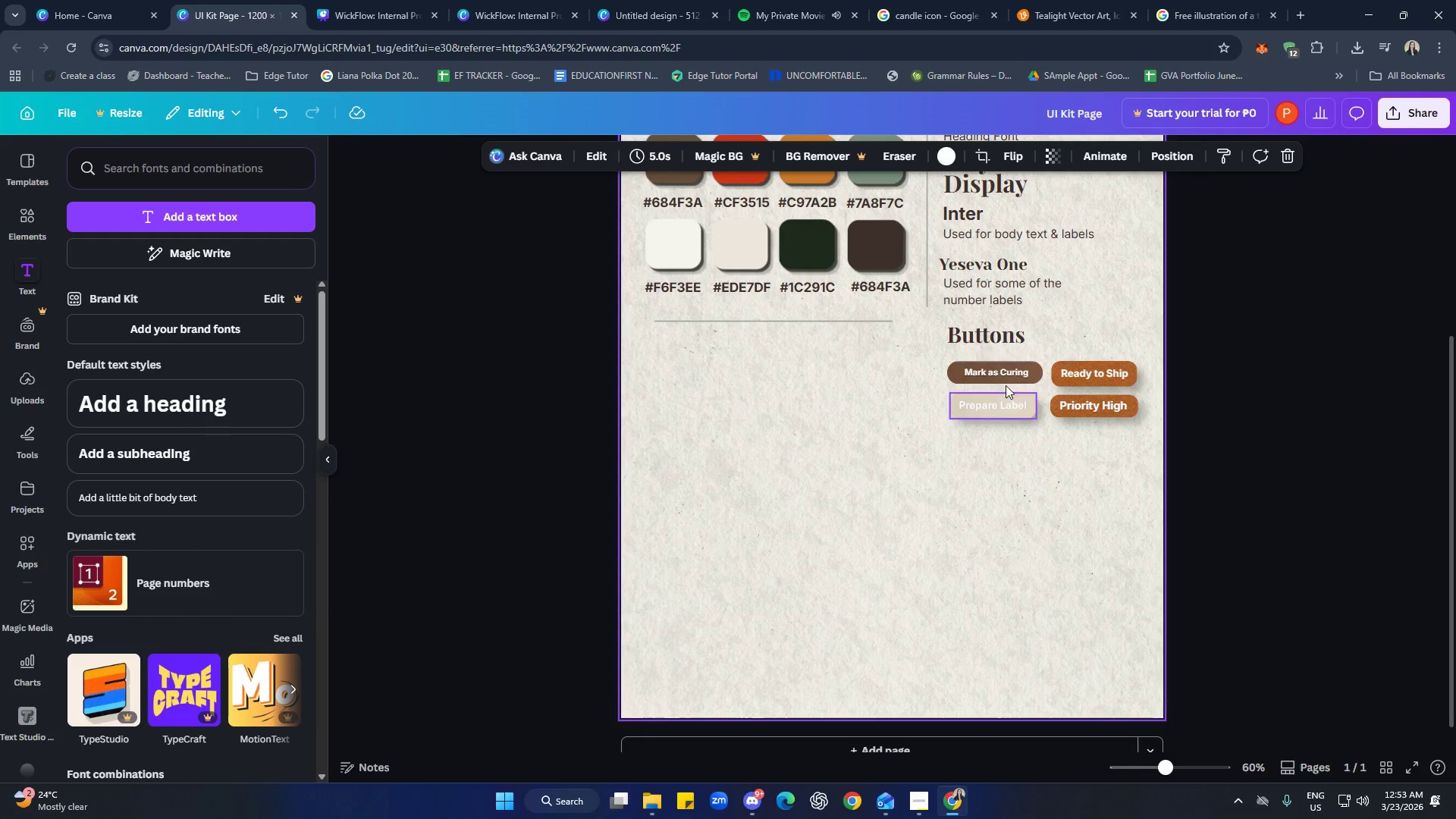 
left_click([1007, 408])
 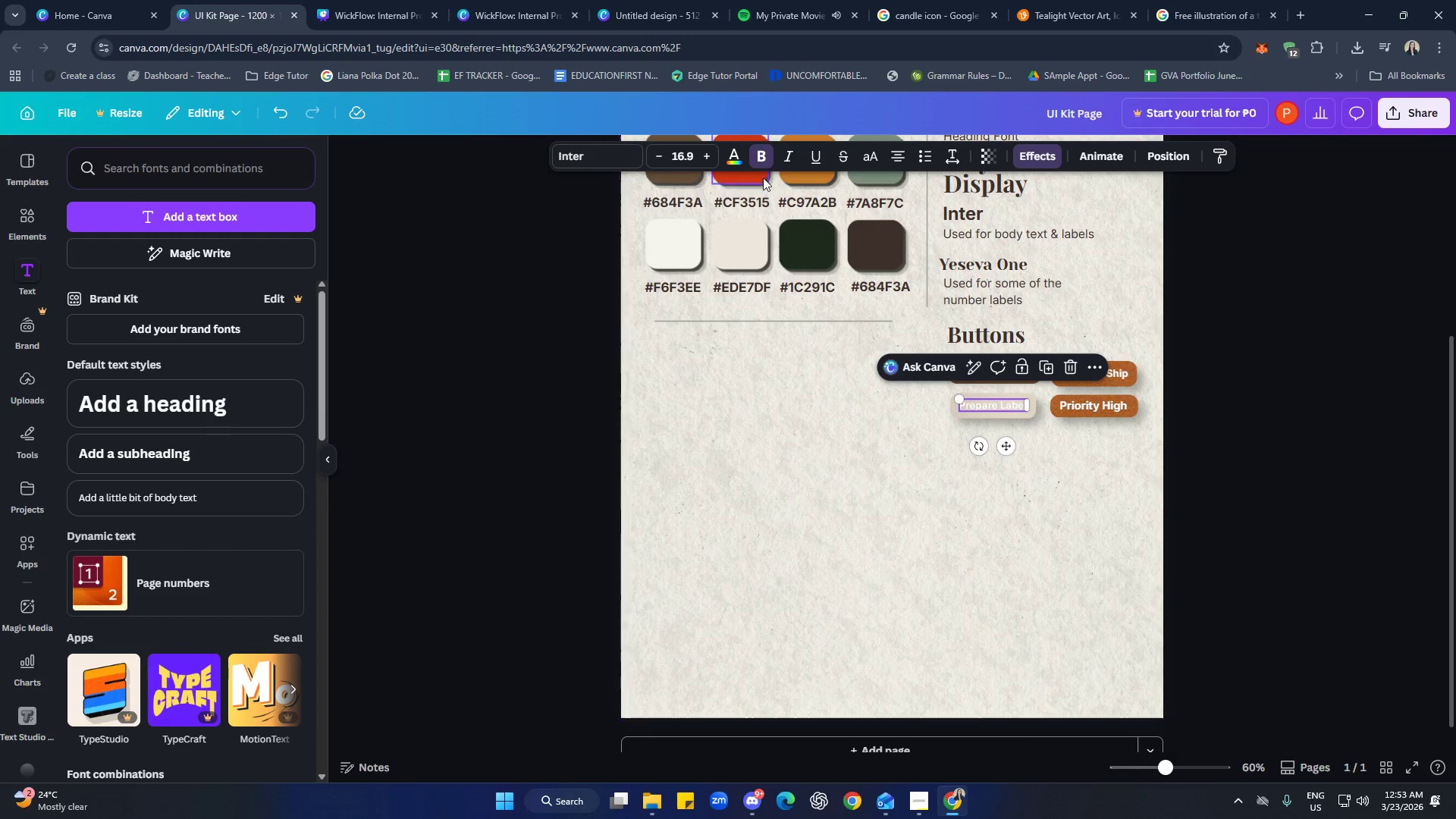 
left_click([736, 158])
 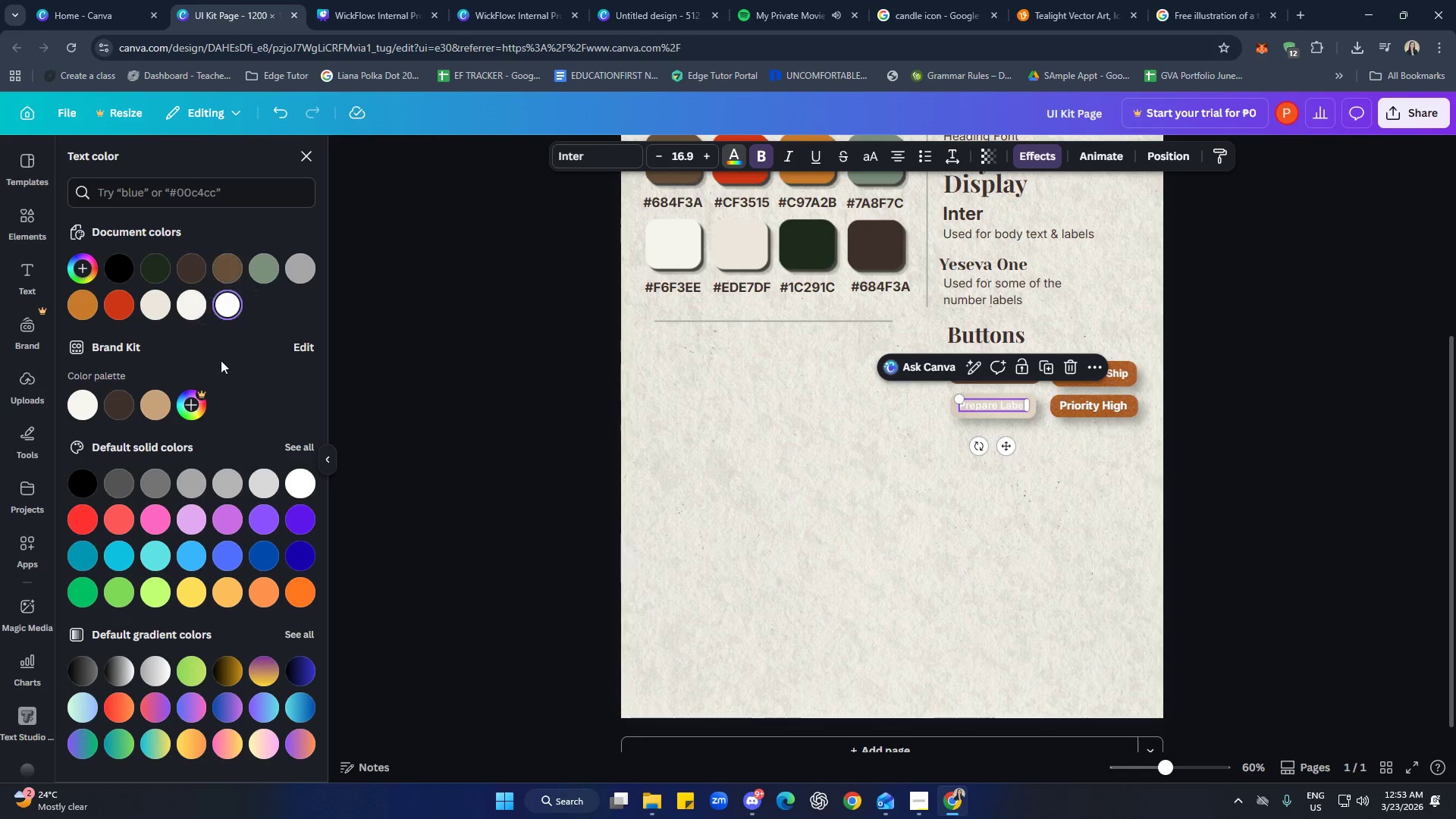 
left_click([123, 409])
 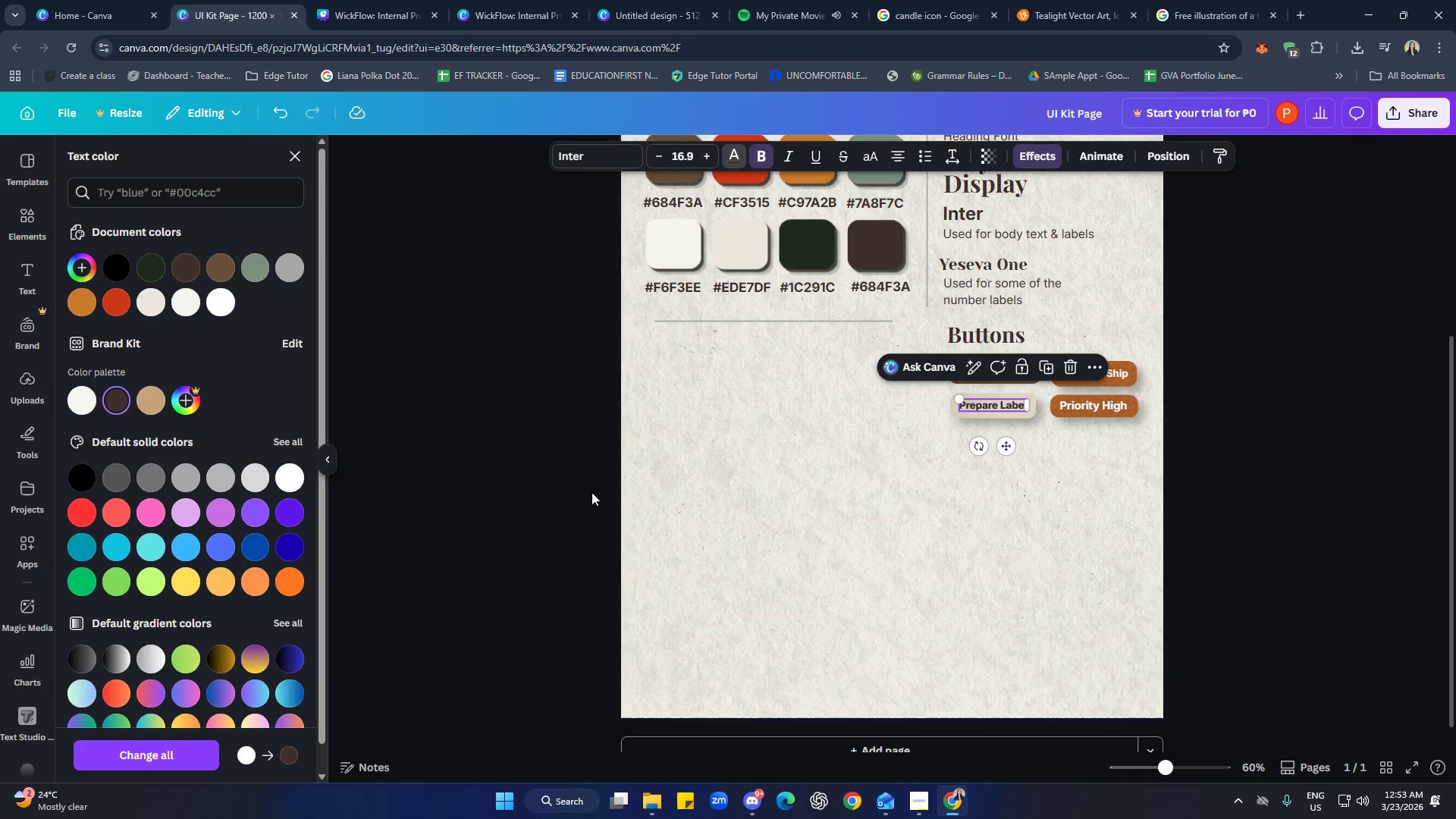 
left_click([858, 501])
 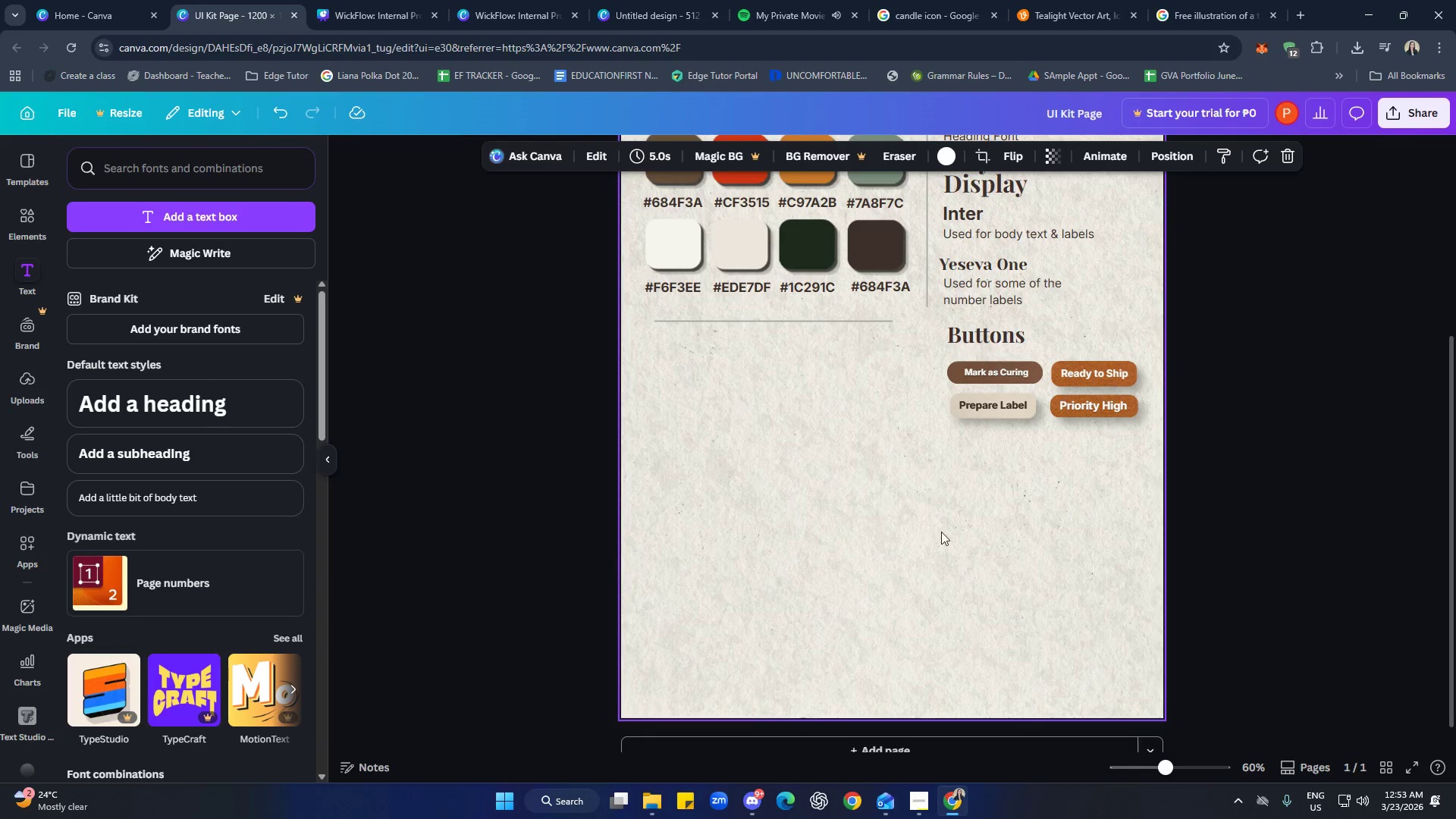 
left_click([943, 532])
 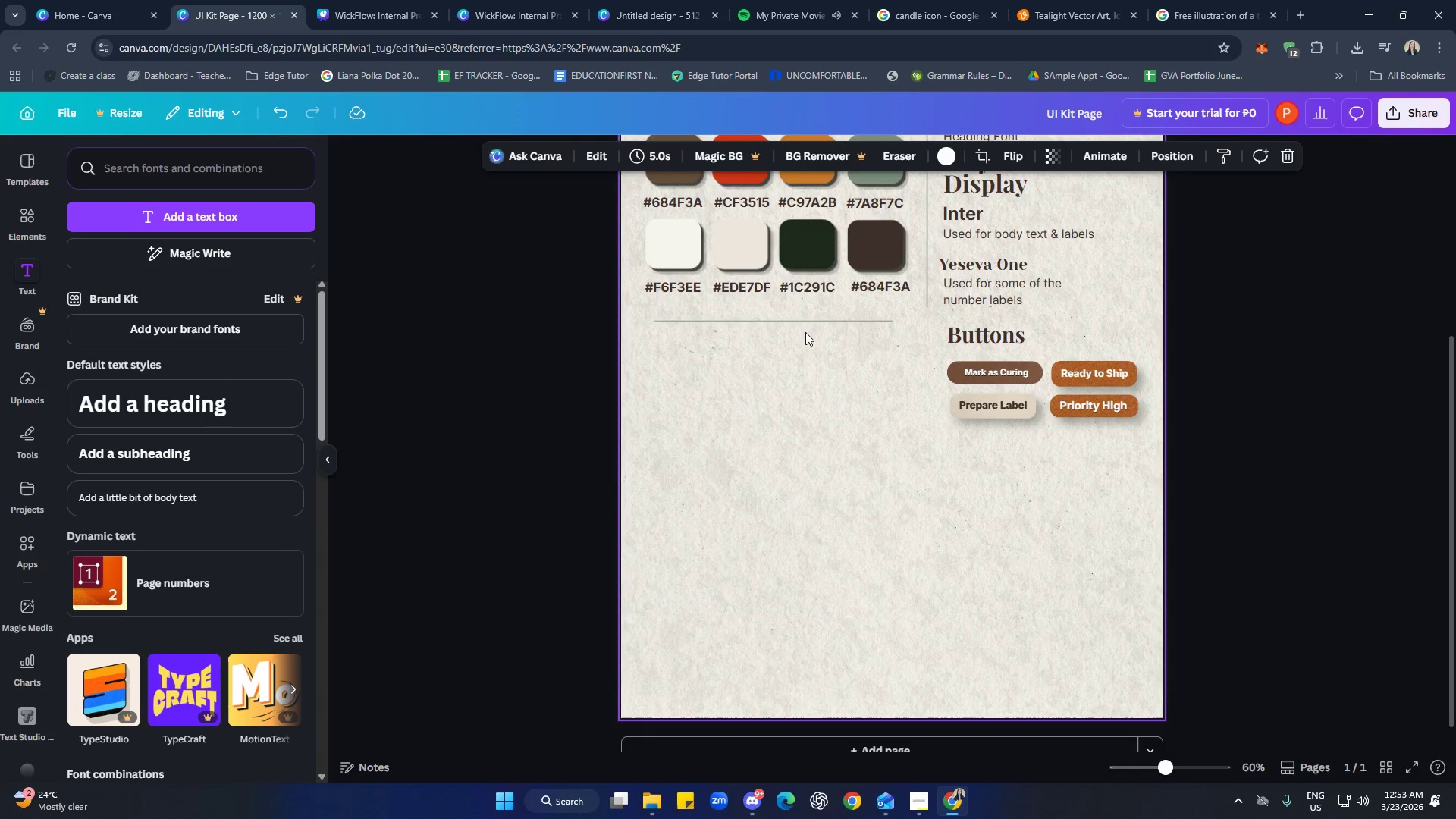 
left_click([805, 327])
 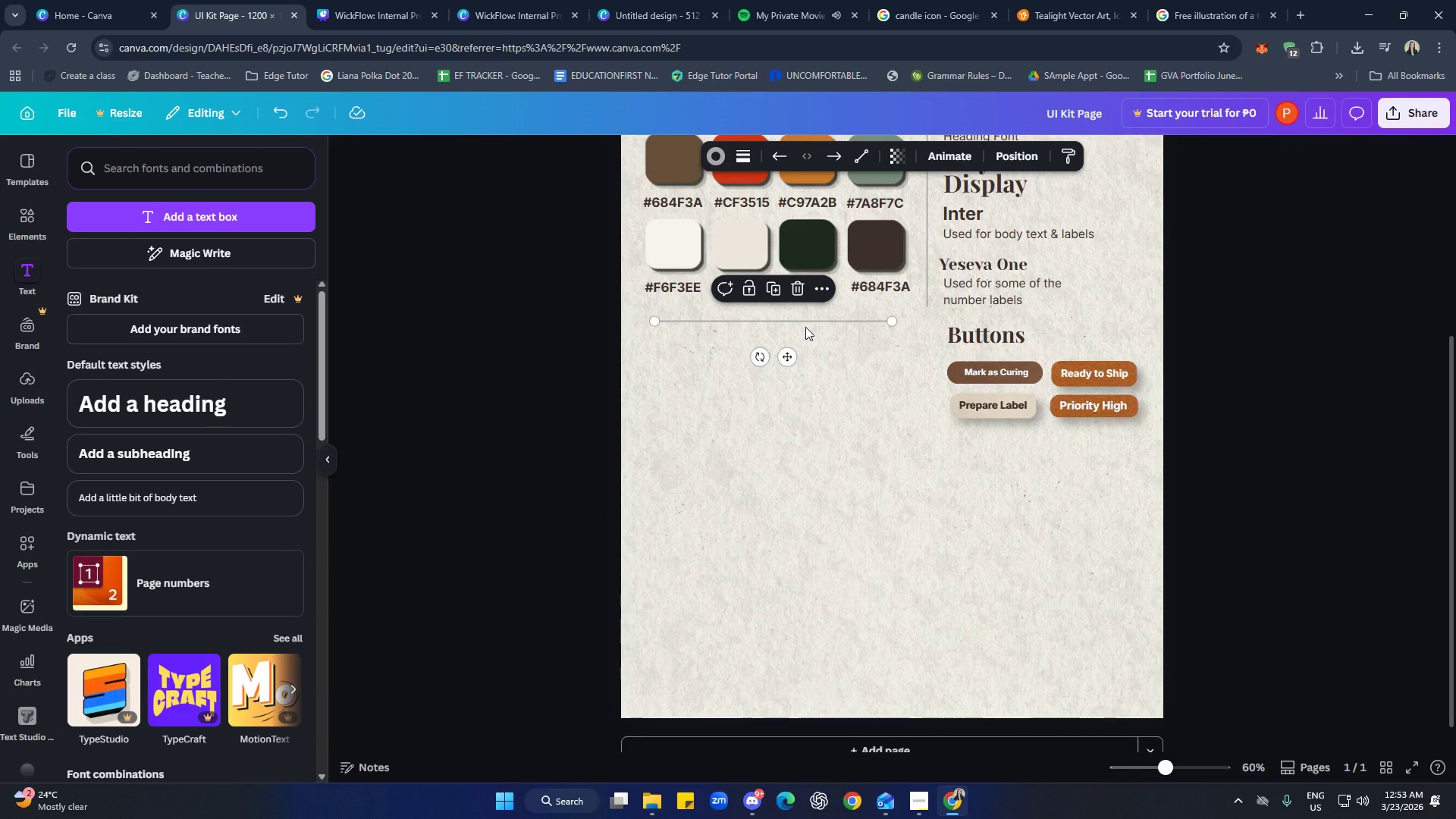 
key(Control+ControlLeft)
 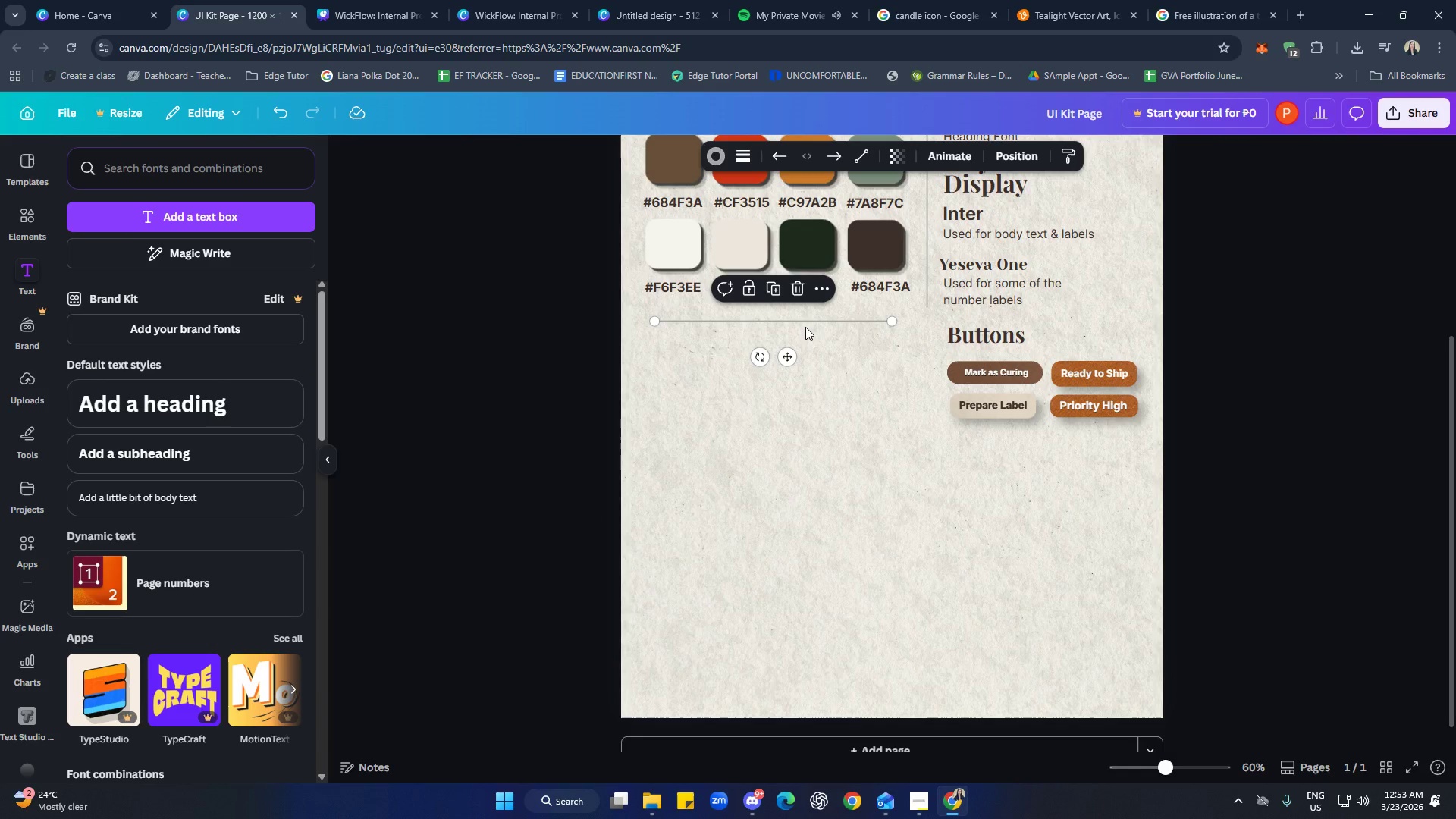 
key(Control+C)
 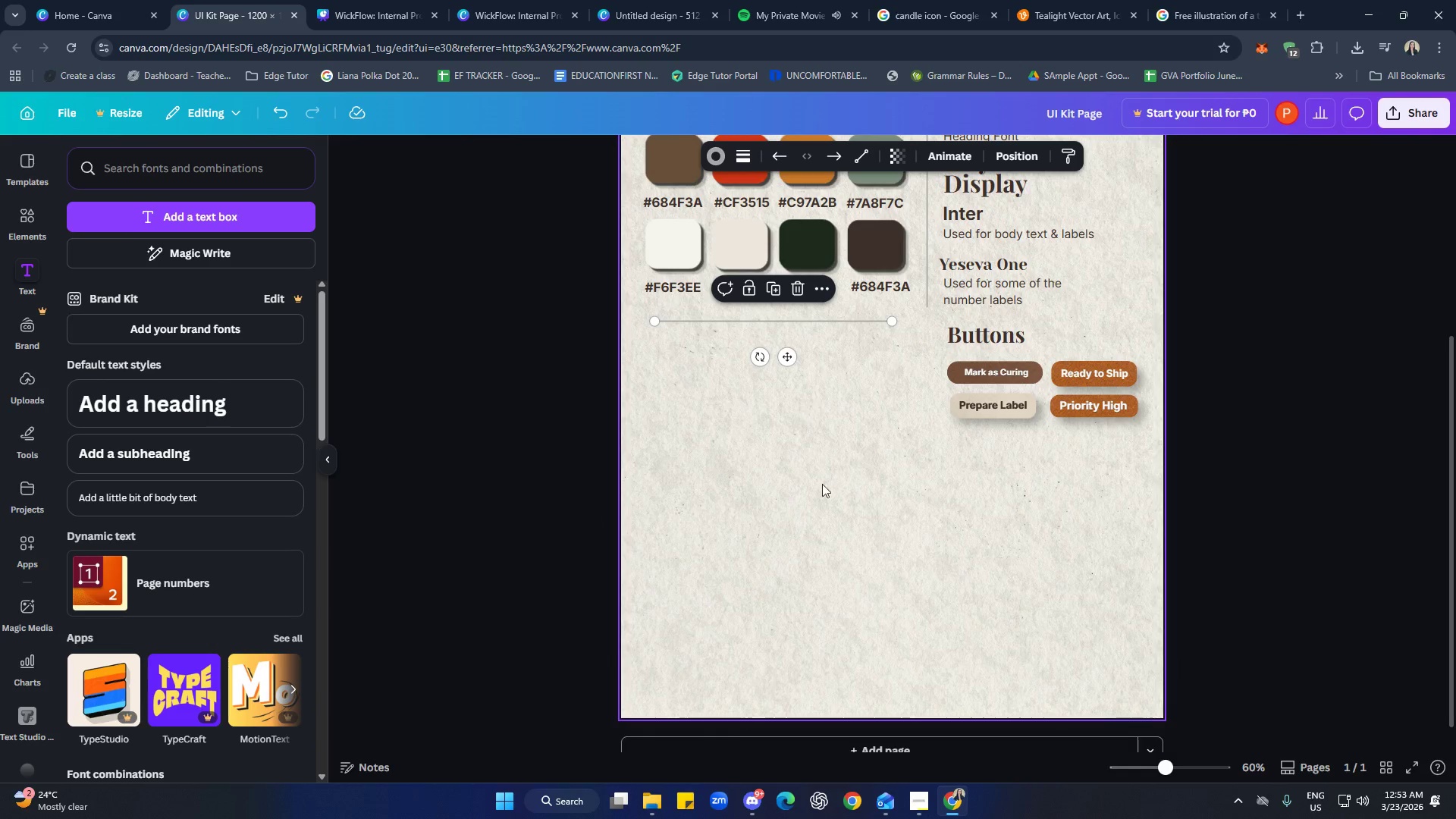 
left_click([830, 510])
 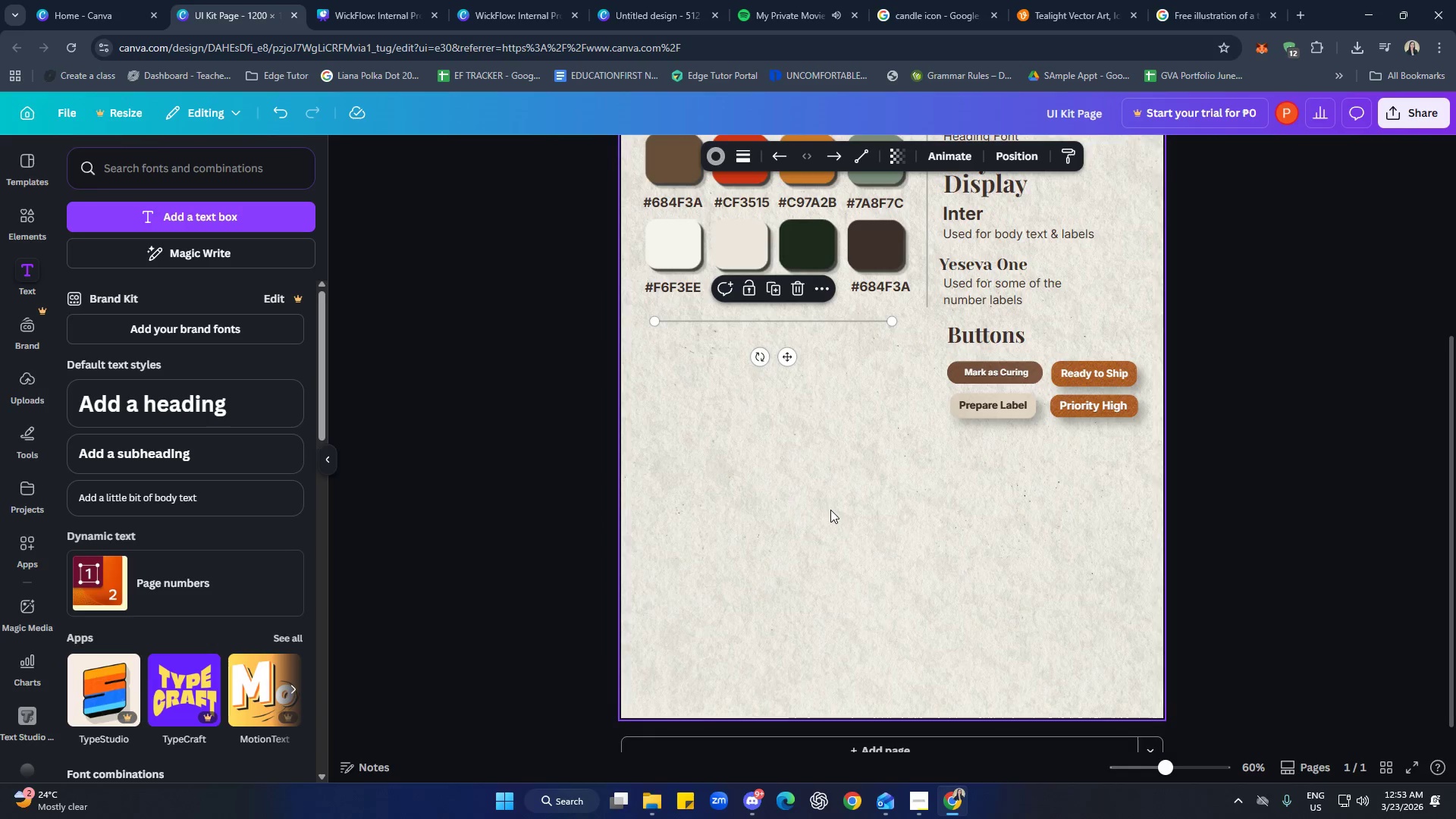 
key(Control+ControlLeft)
 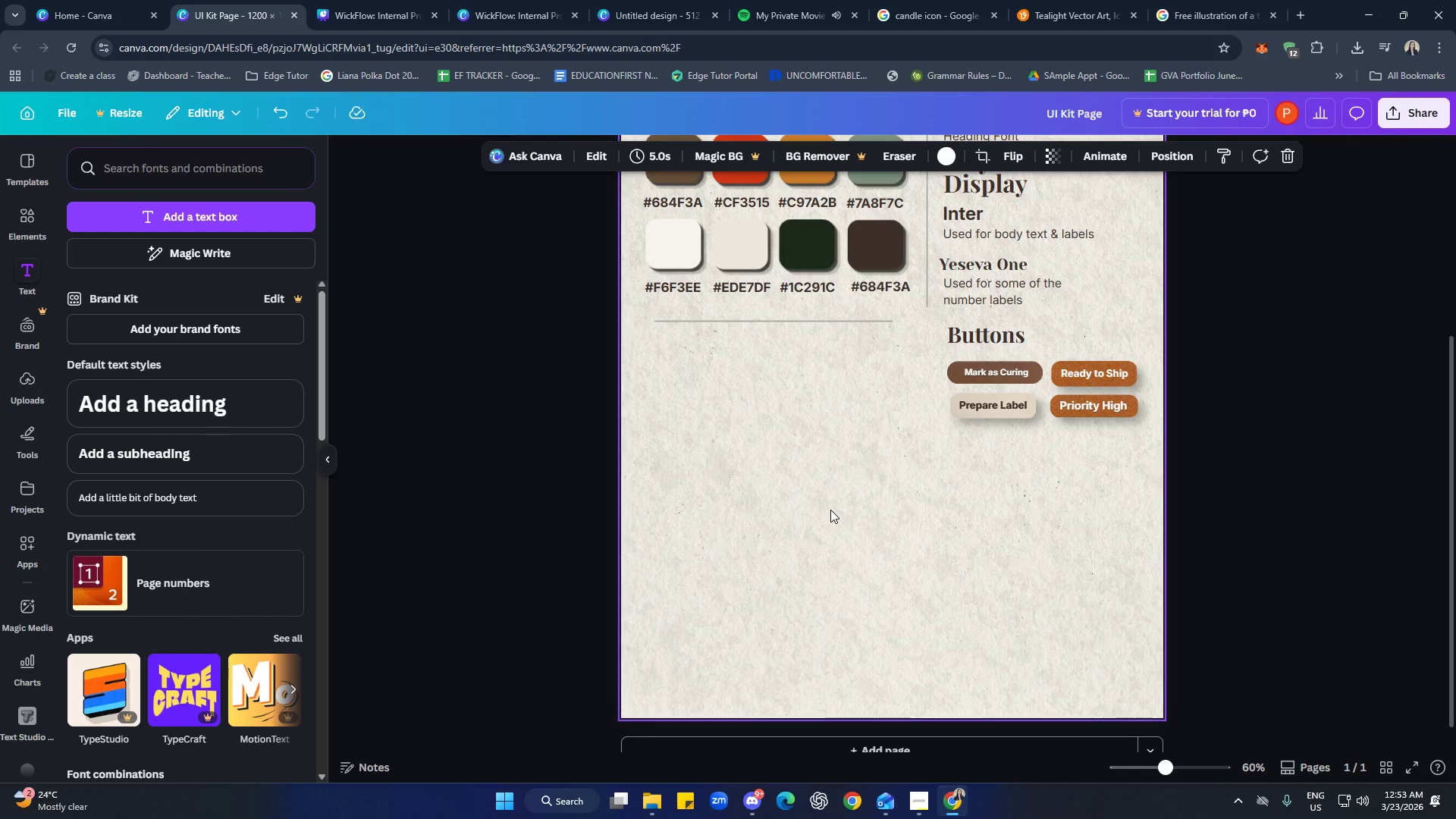 
key(Control+V)
 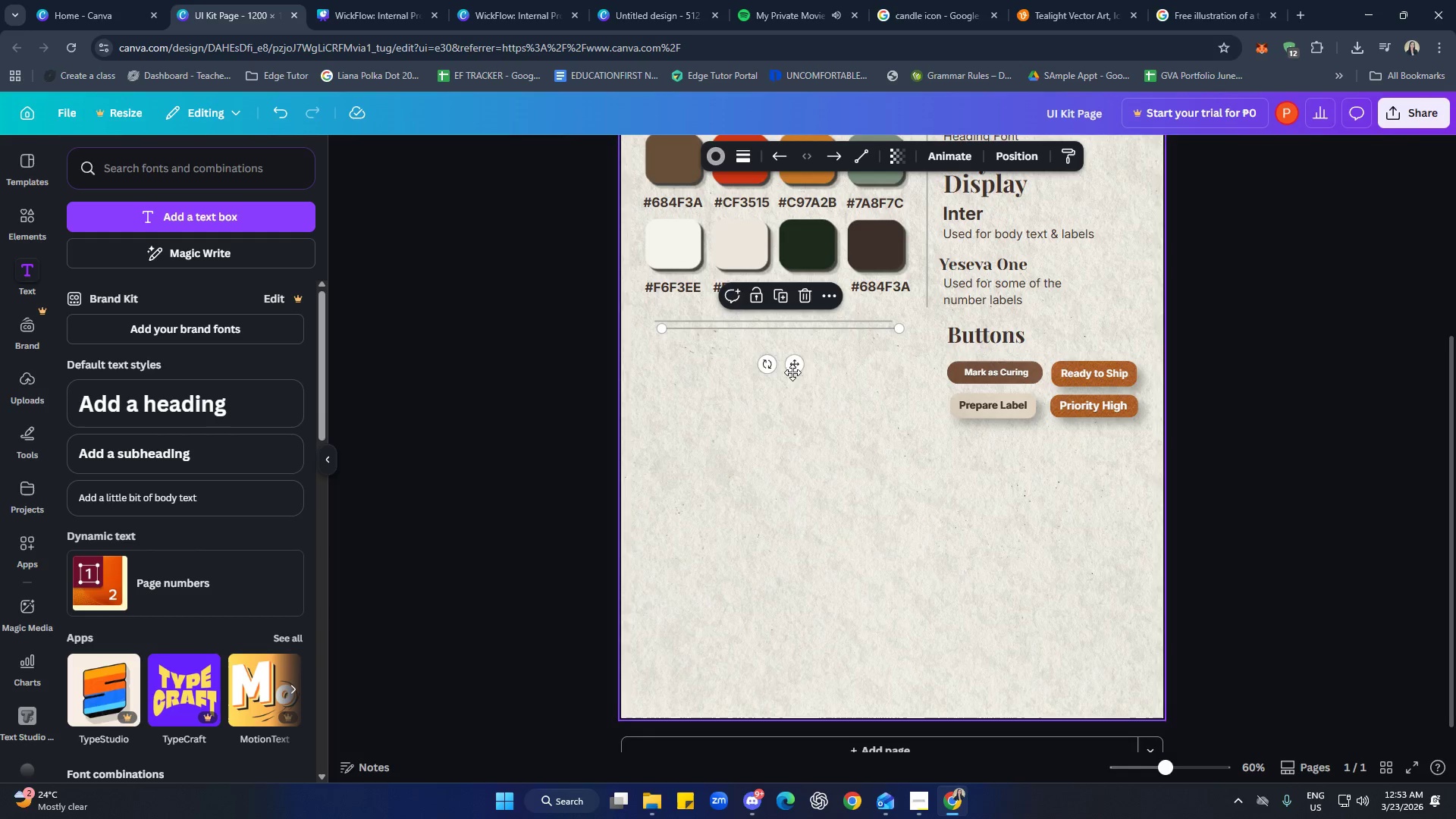 
left_click_drag(start_coordinate=[792, 364], to_coordinate=[1030, 482])
 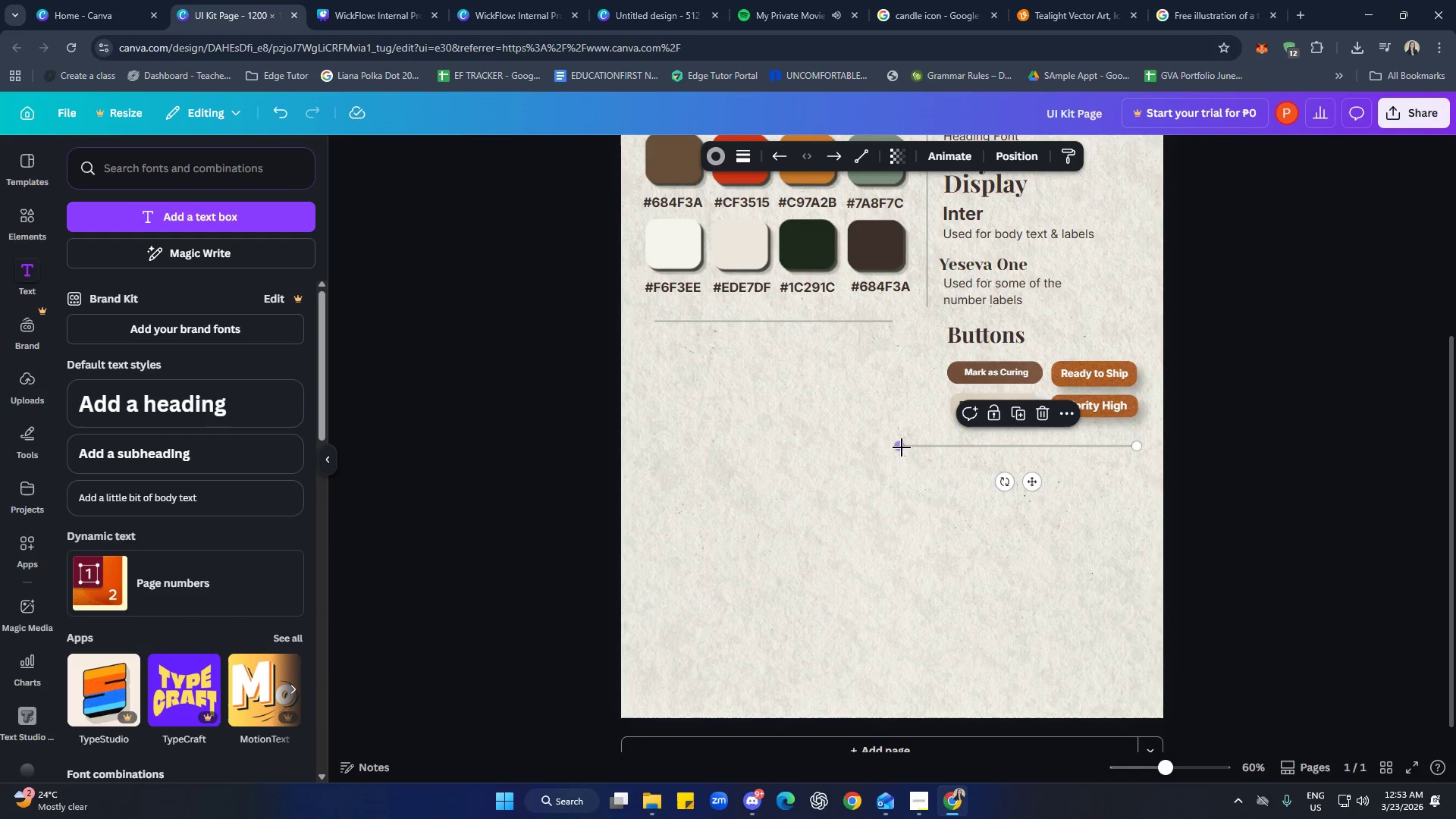 
left_click_drag(start_coordinate=[900, 447], to_coordinate=[933, 445])
 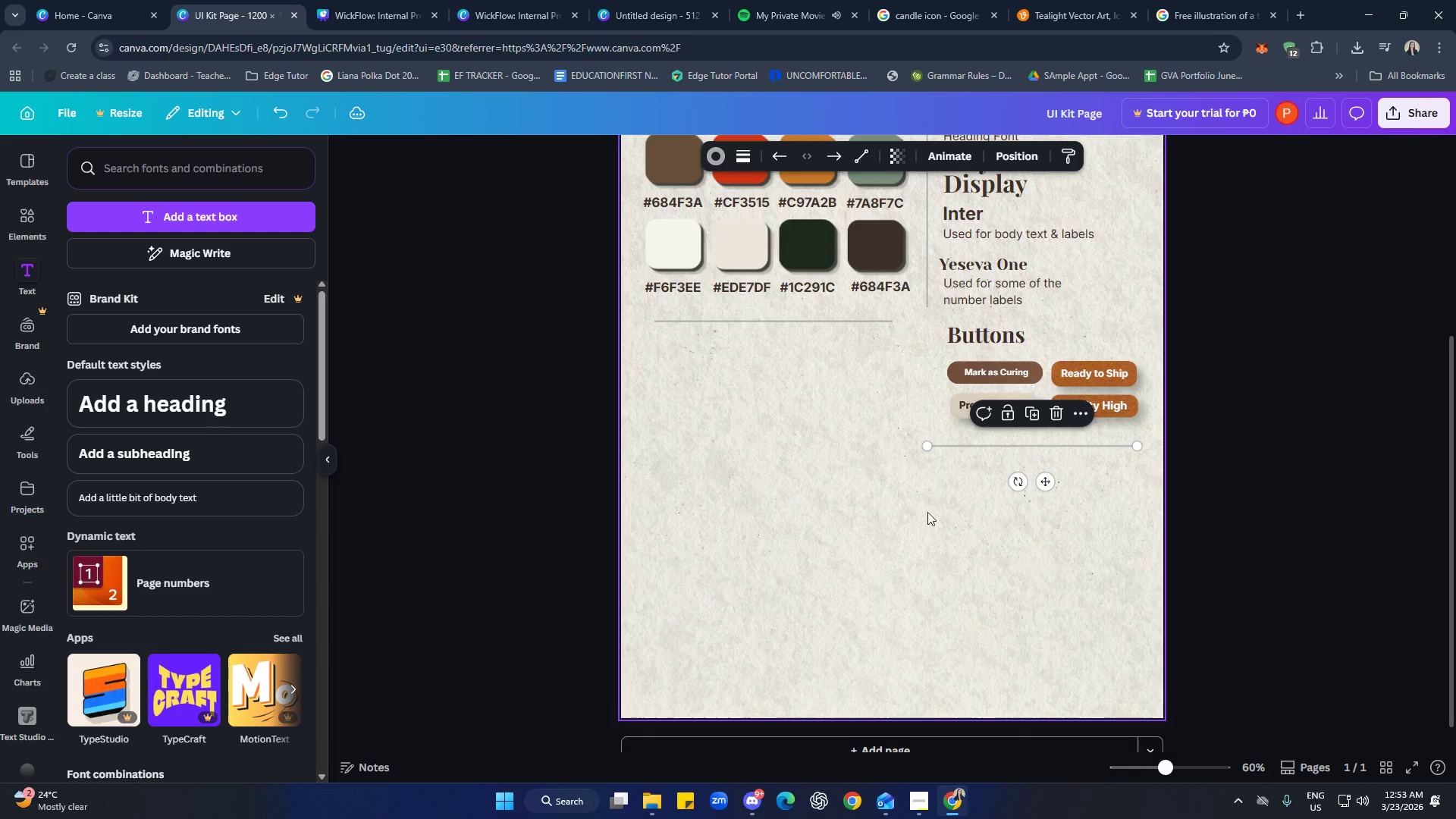 
left_click([921, 529])
 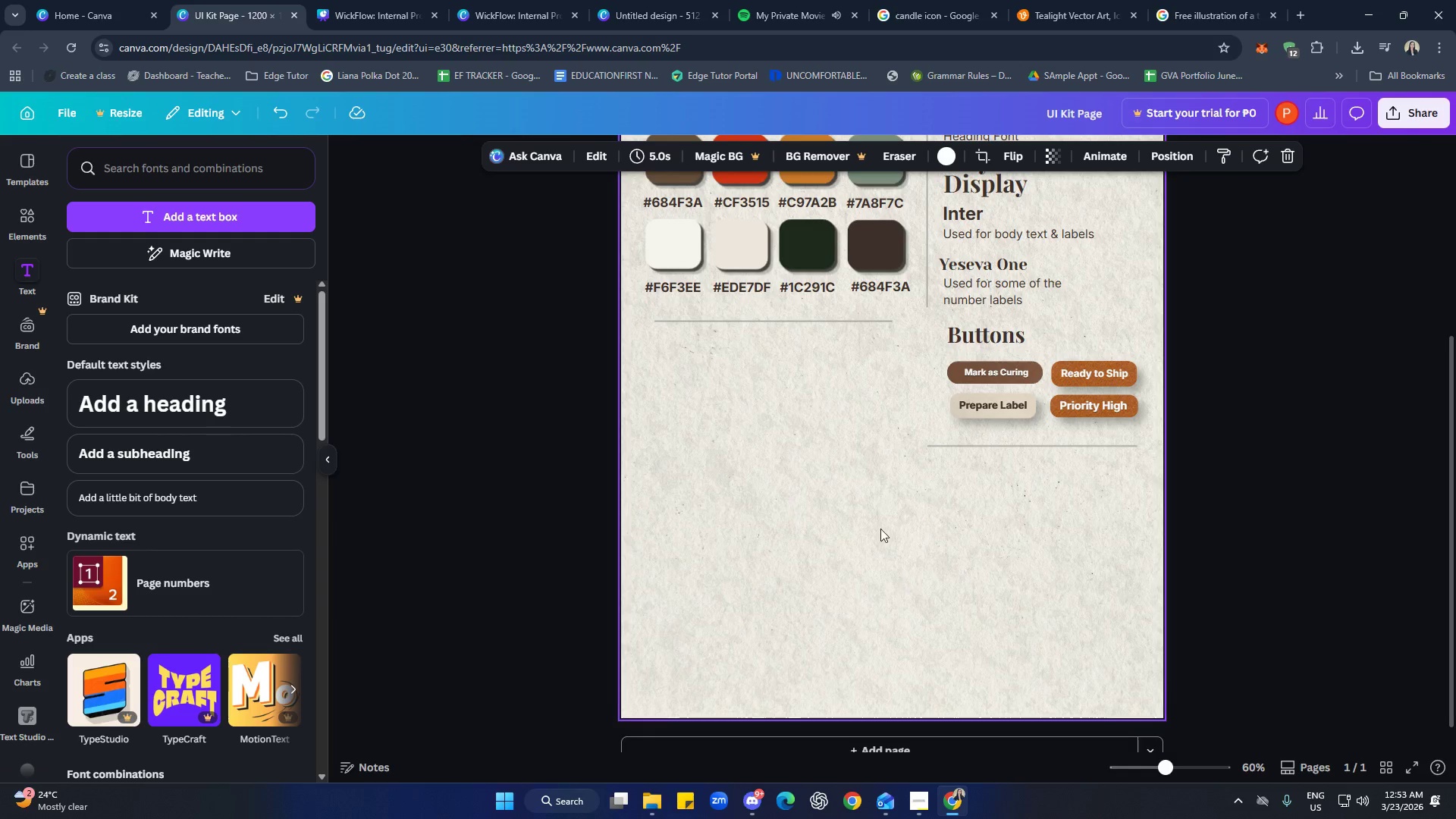 
scroll: coordinate [872, 382], scroll_direction: up, amount: 1.0
 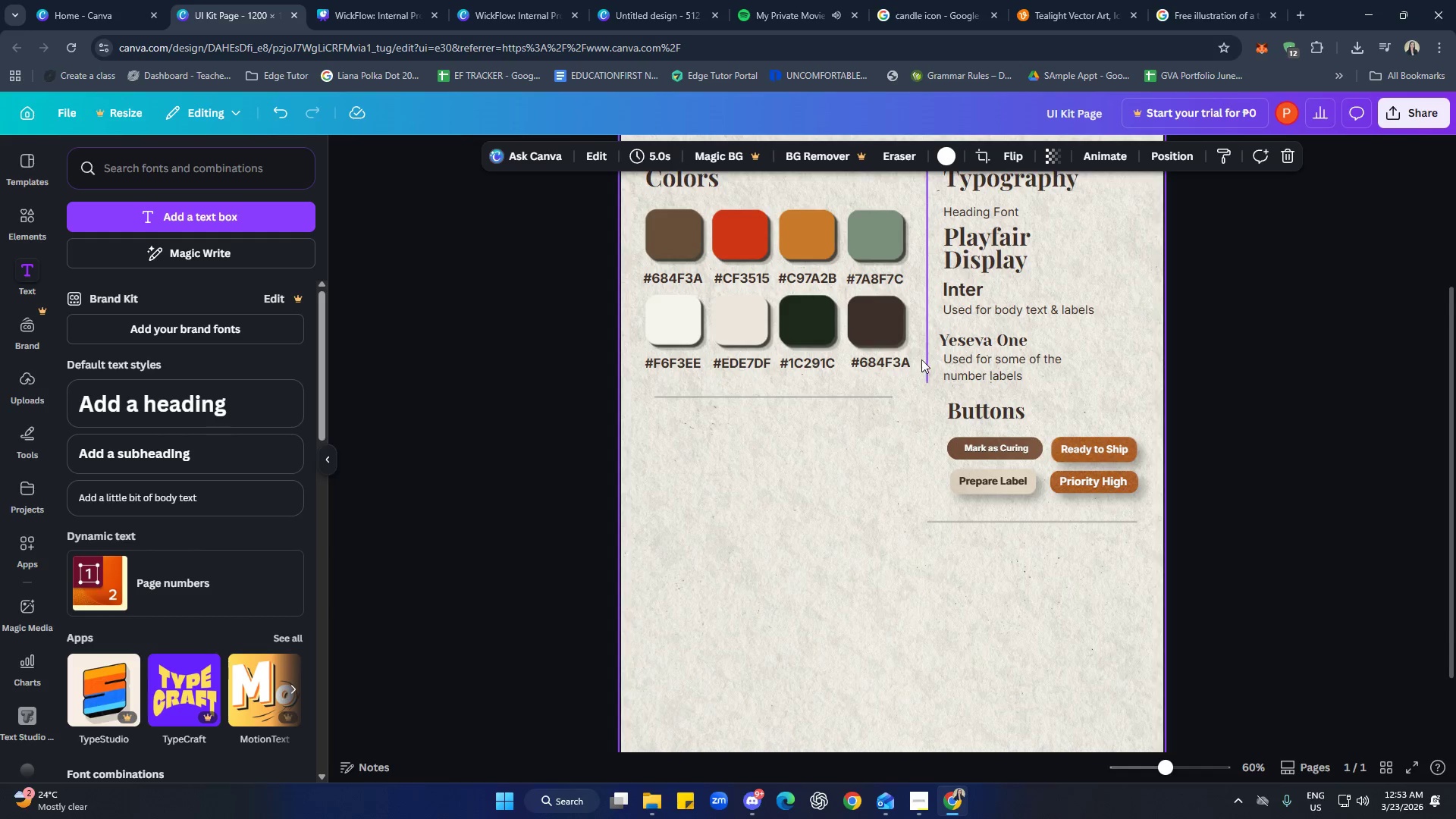 
left_click([925, 356])
 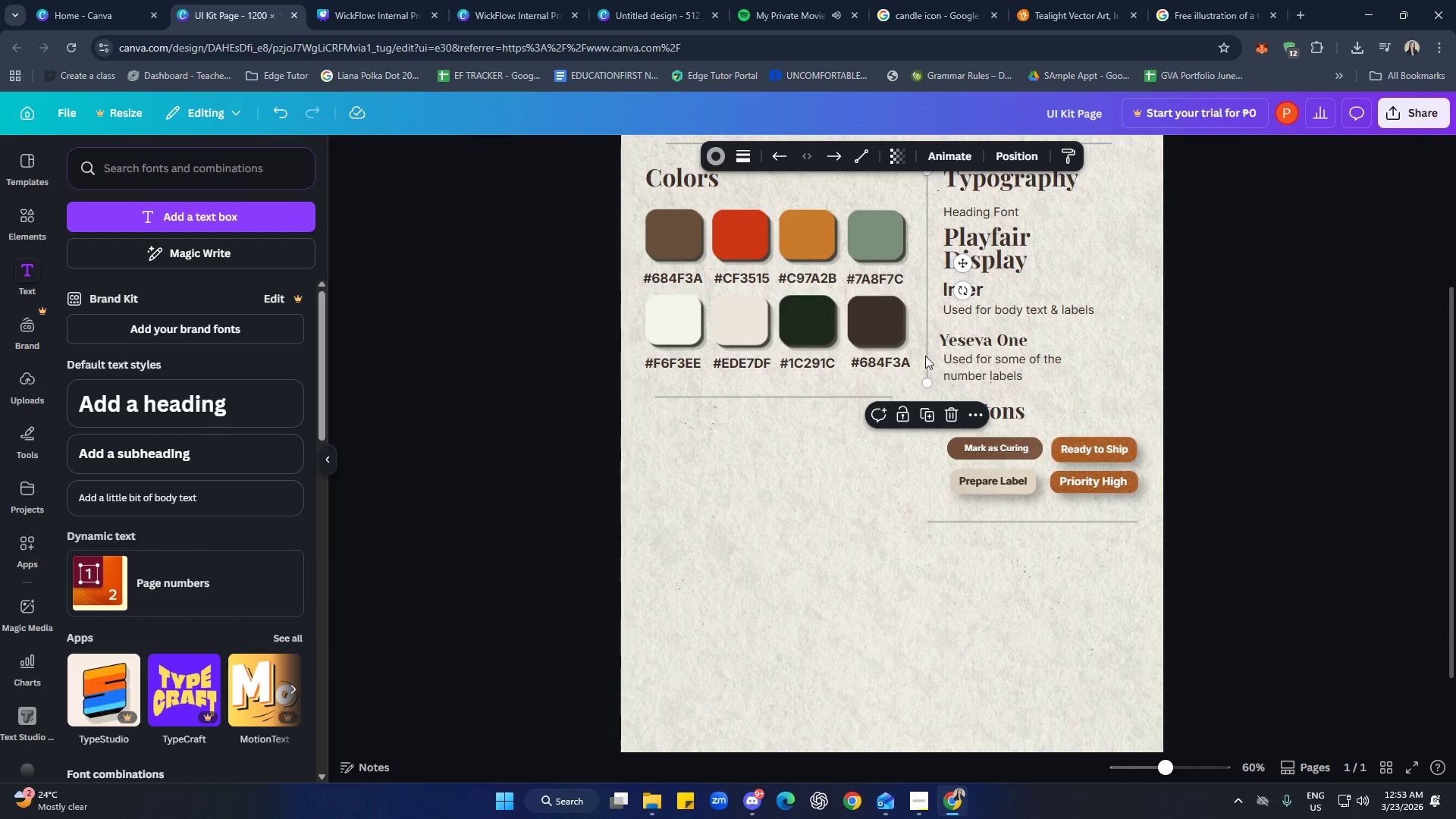 
key(Control+C)
 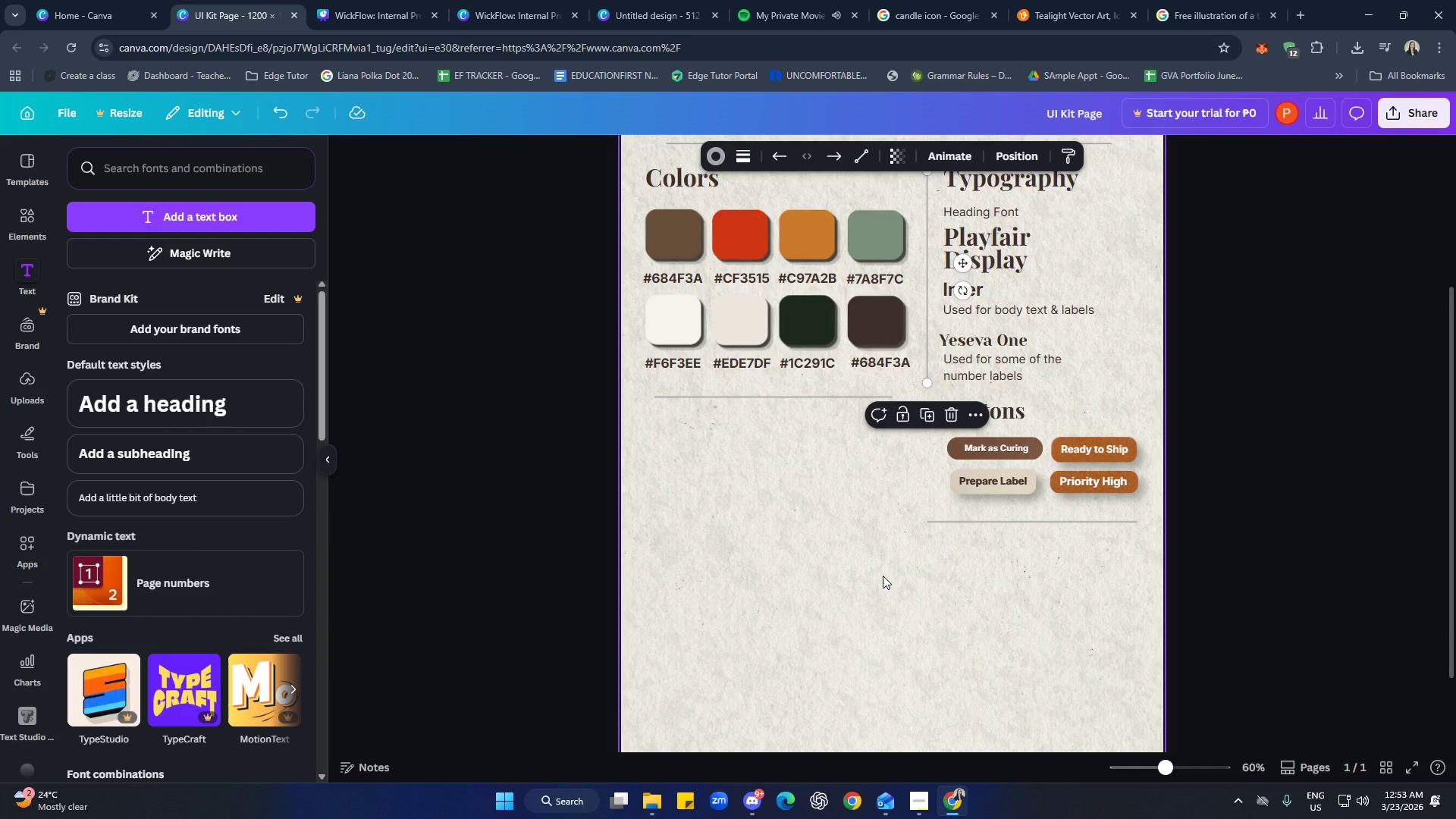 
left_click([883, 576])
 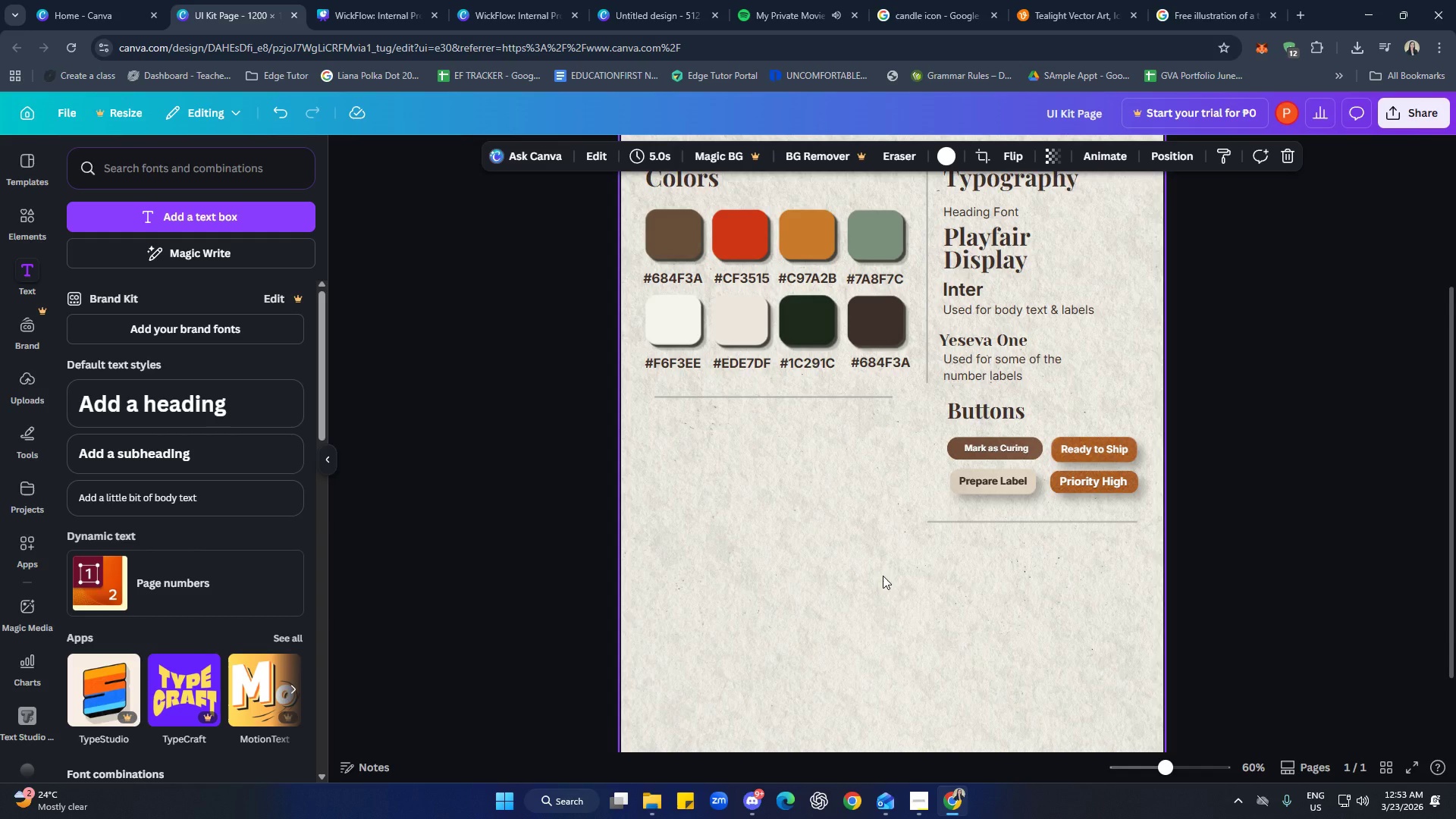 
key(Control+V)
 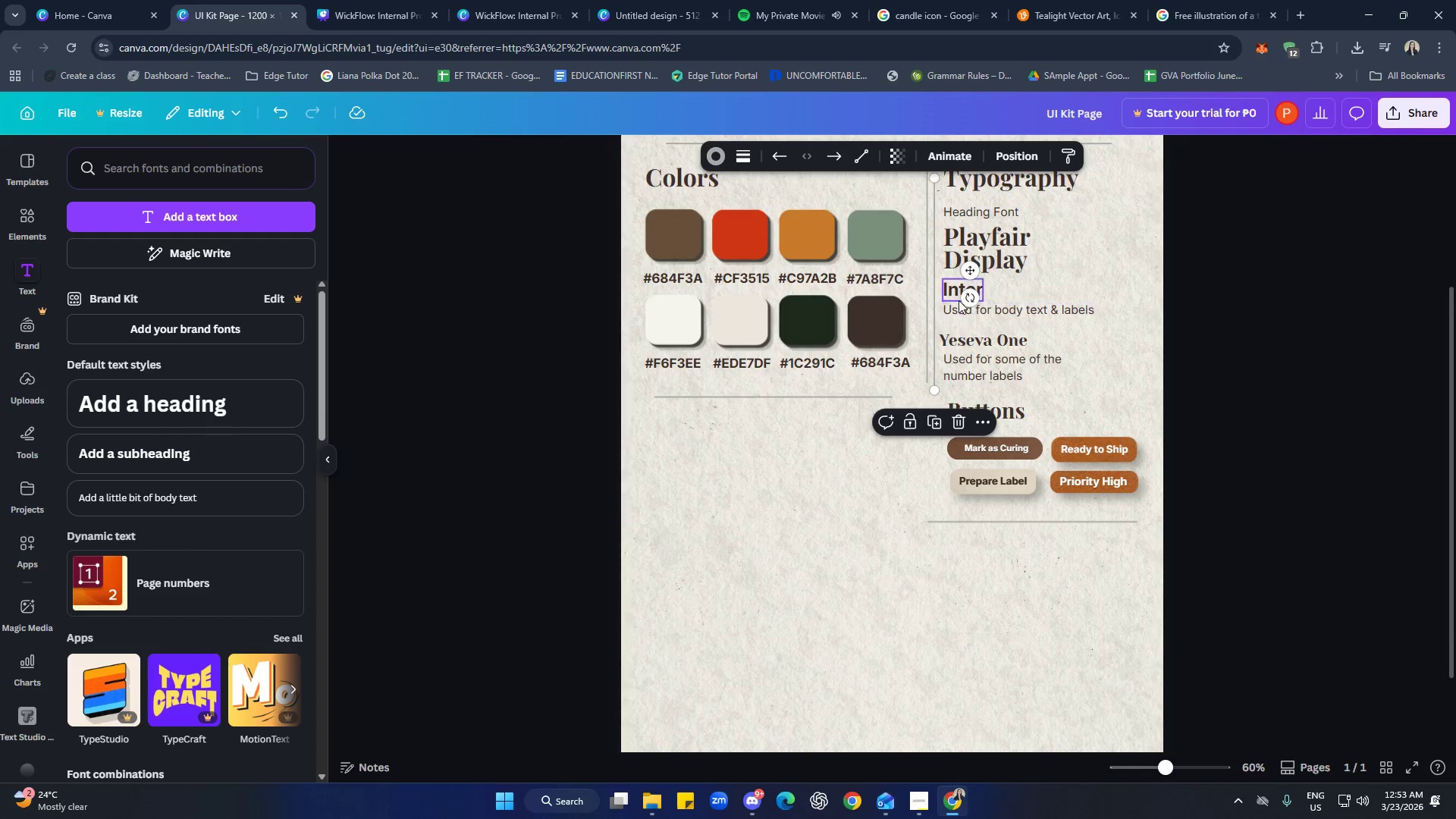 
left_click_drag(start_coordinate=[966, 271], to_coordinate=[956, 494])
 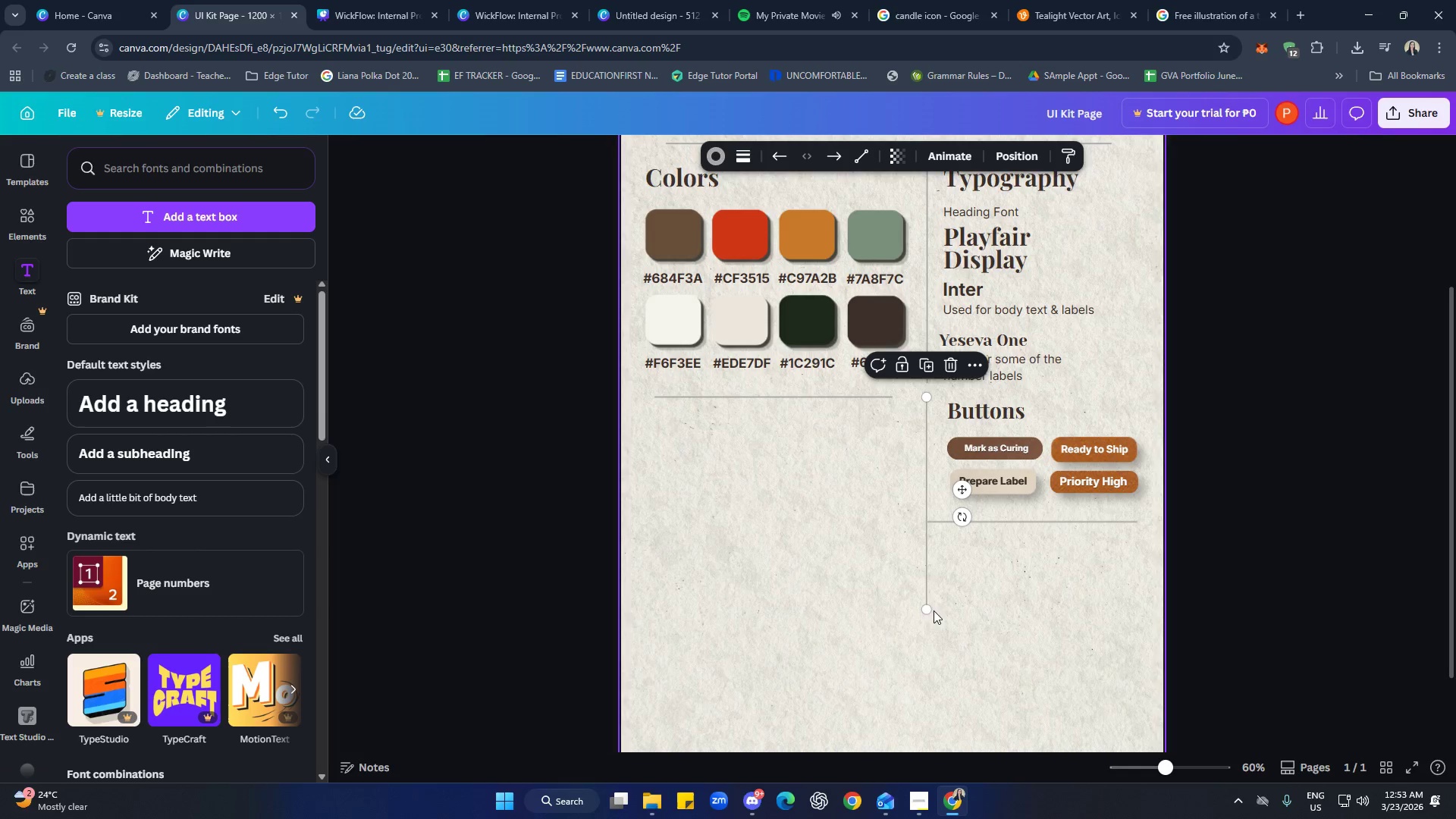 
left_click_drag(start_coordinate=[929, 606], to_coordinate=[924, 494])
 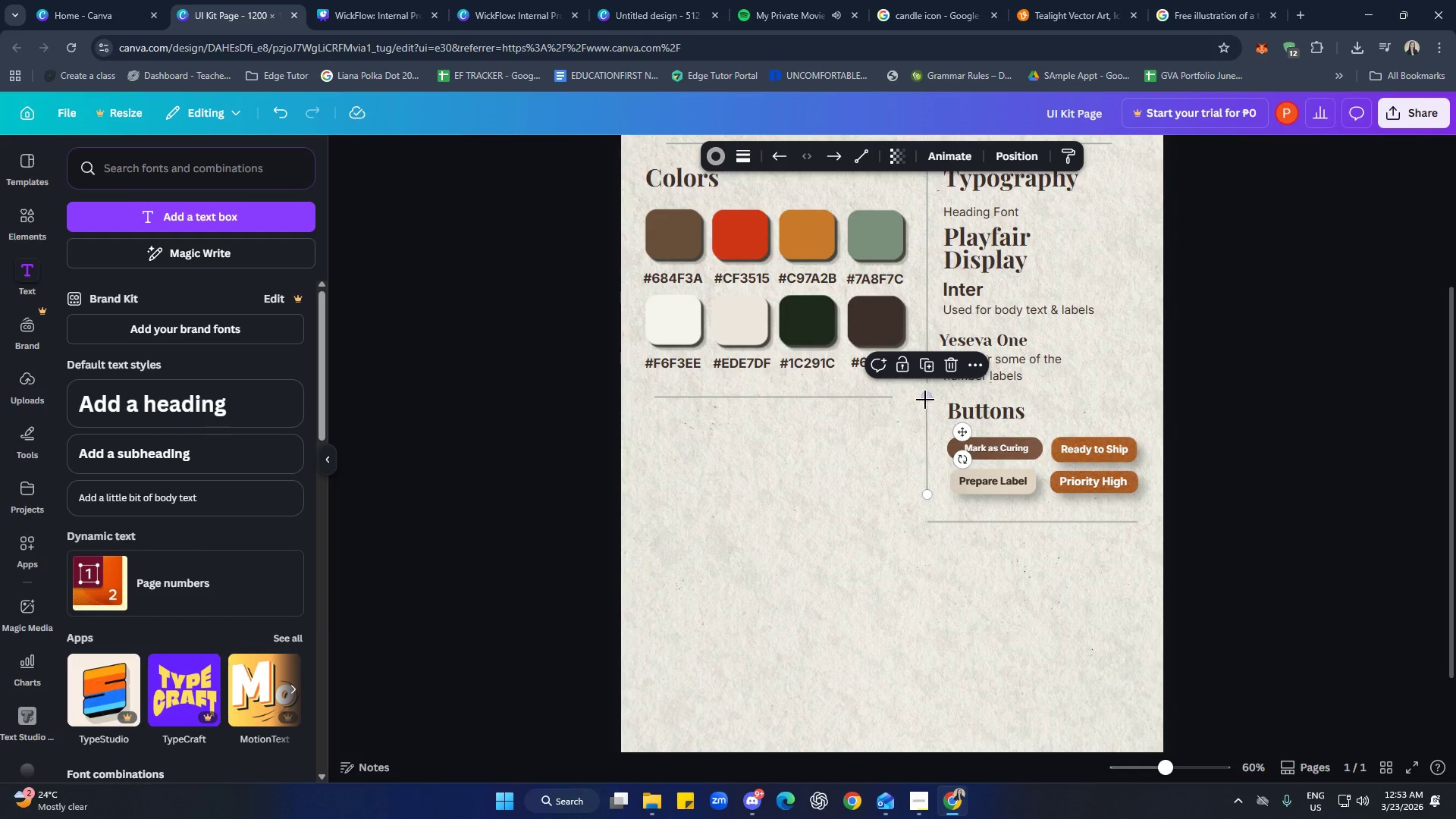 
left_click_drag(start_coordinate=[926, 397], to_coordinate=[927, 404])
 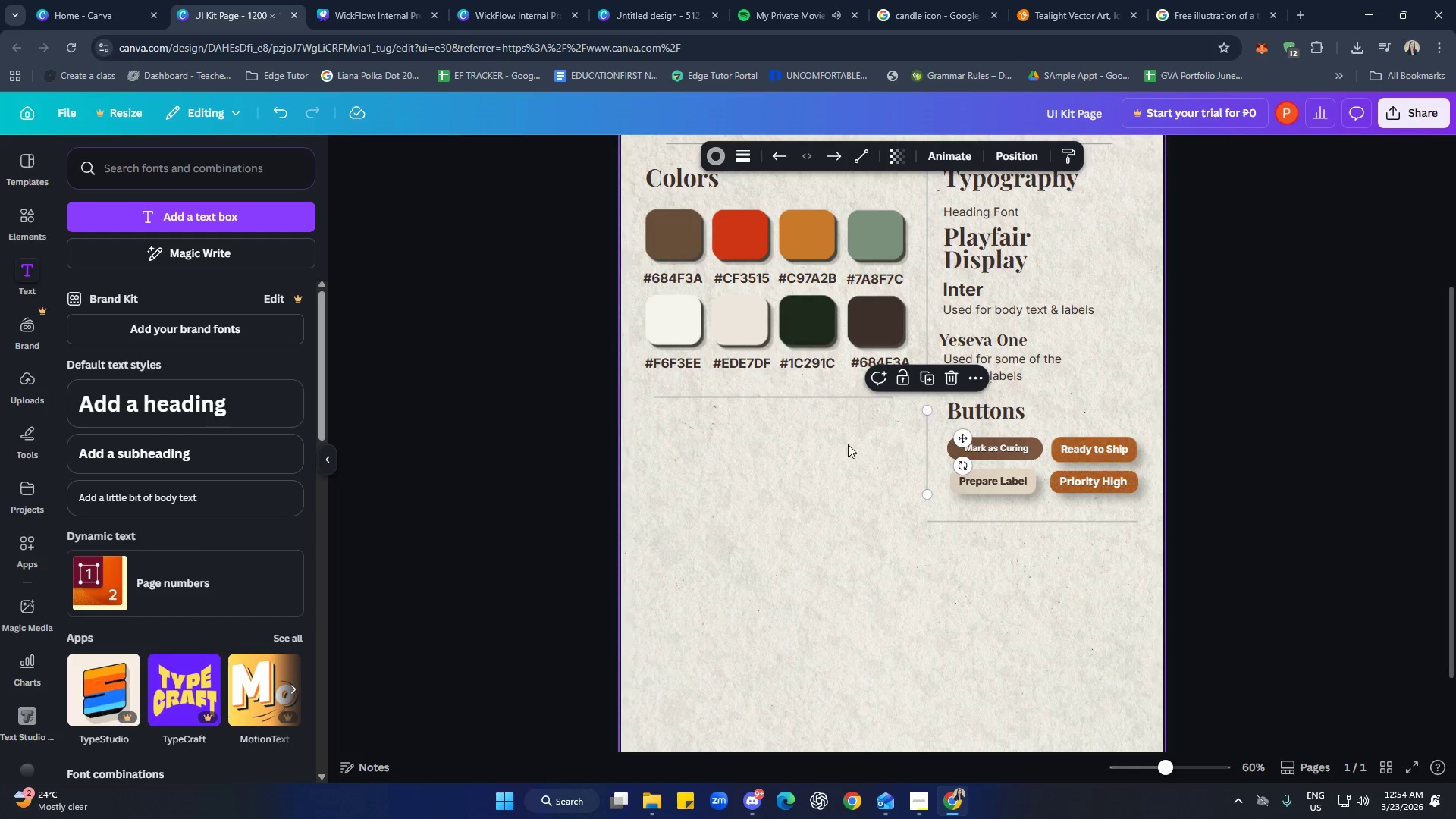 
left_click([848, 444])
 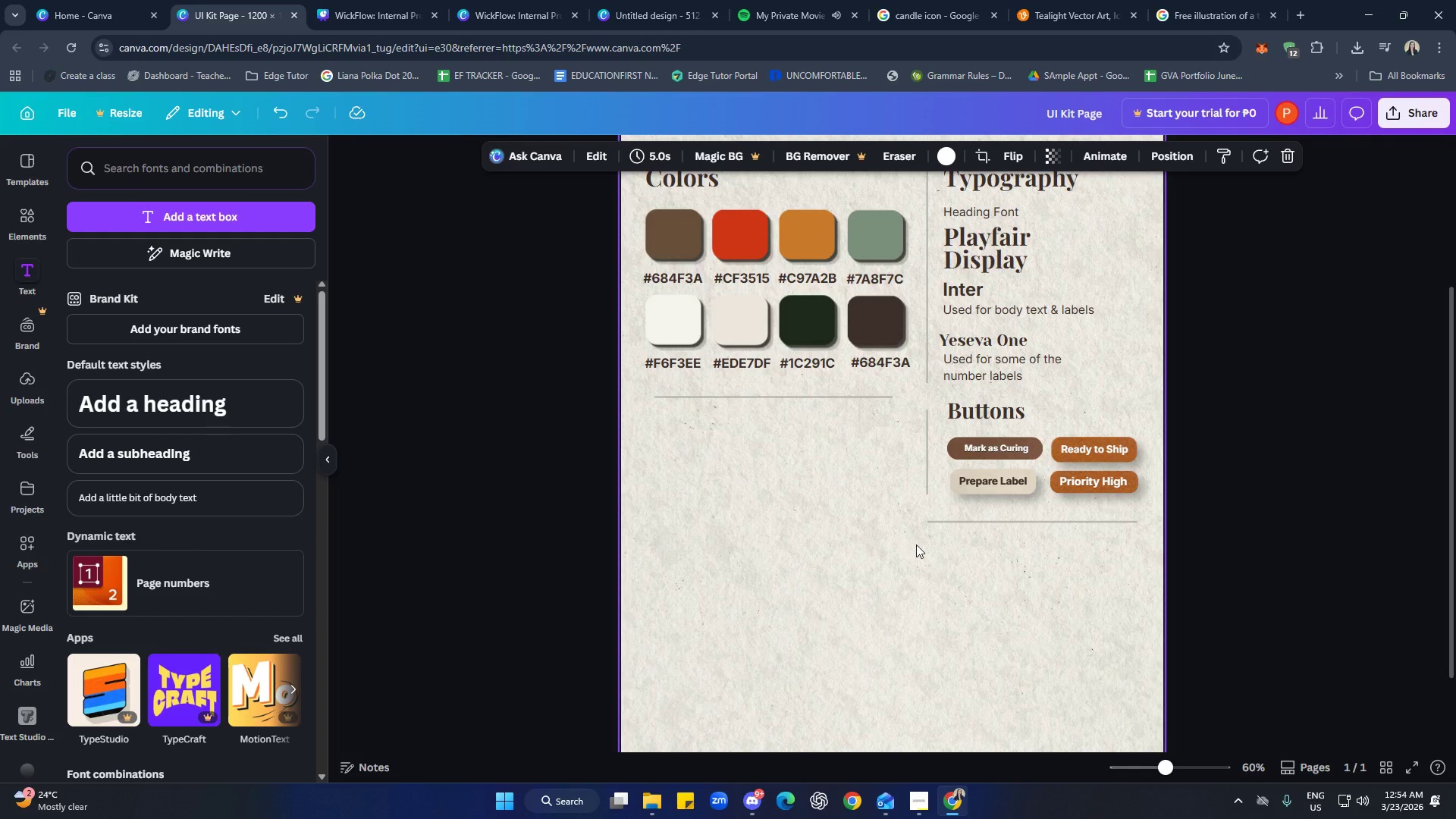 
left_click([979, 583])
 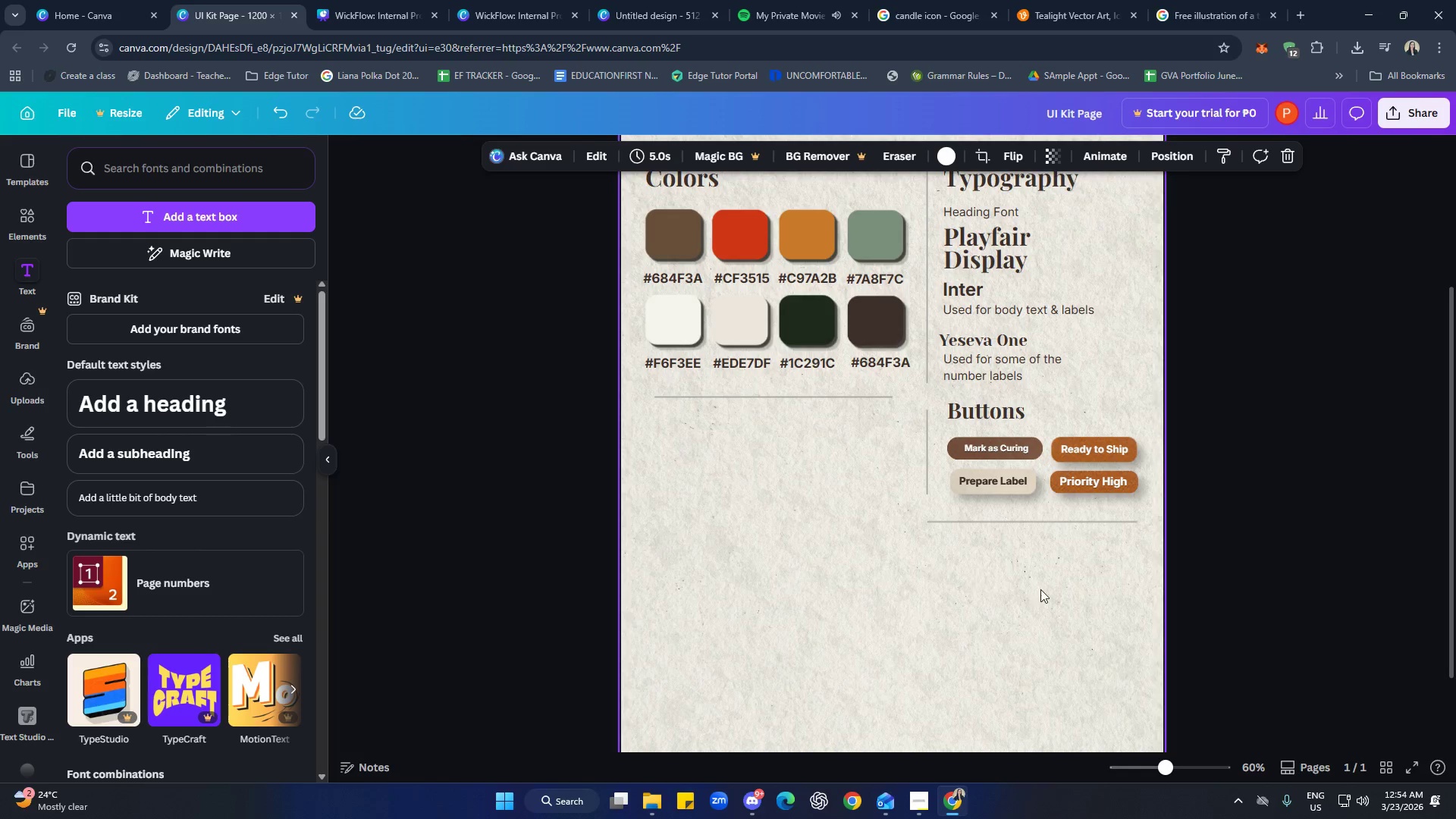 
scroll: coordinate [1213, 645], scroll_direction: up, amount: 3.0
 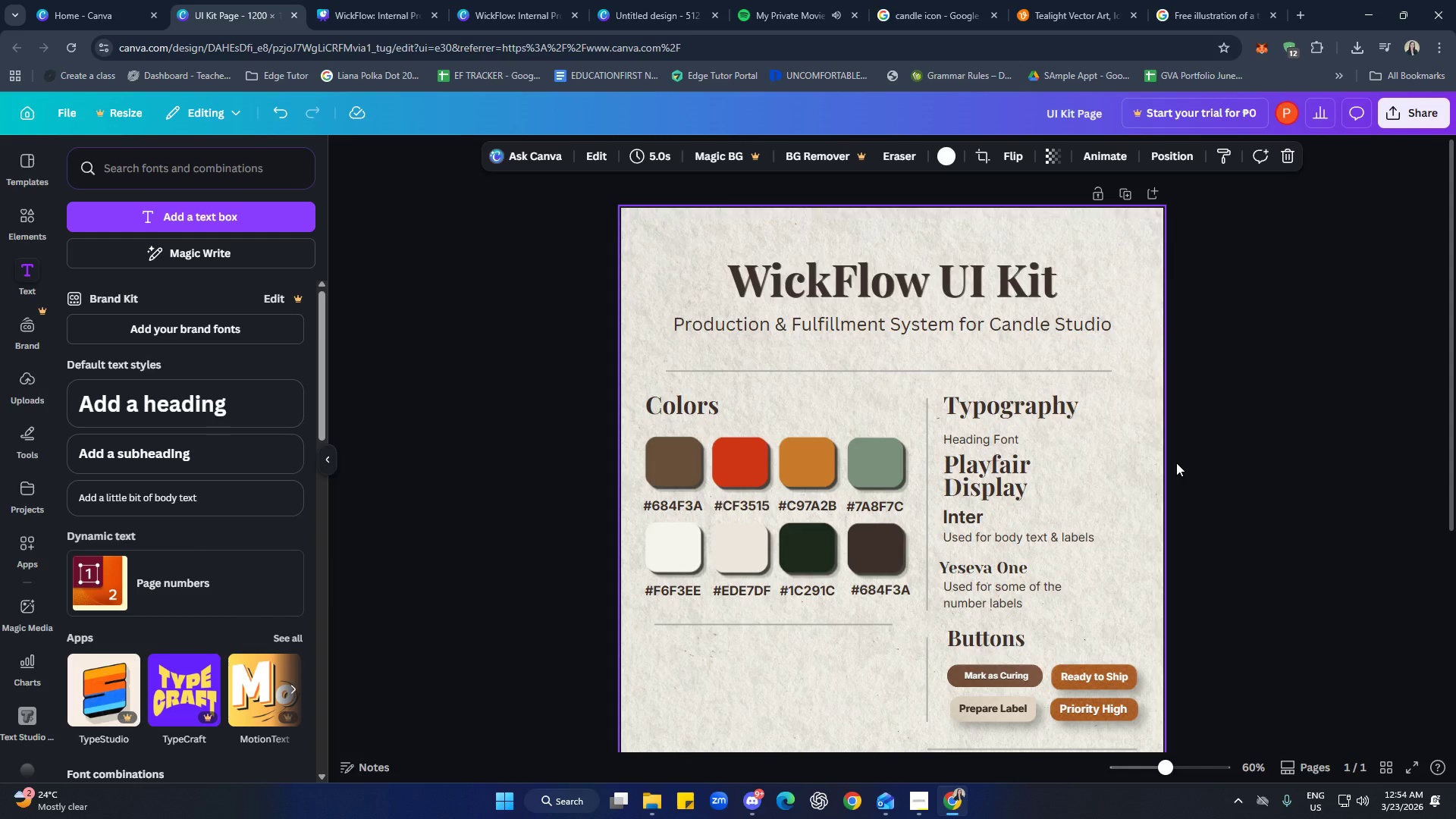 
left_click([547, 491])
 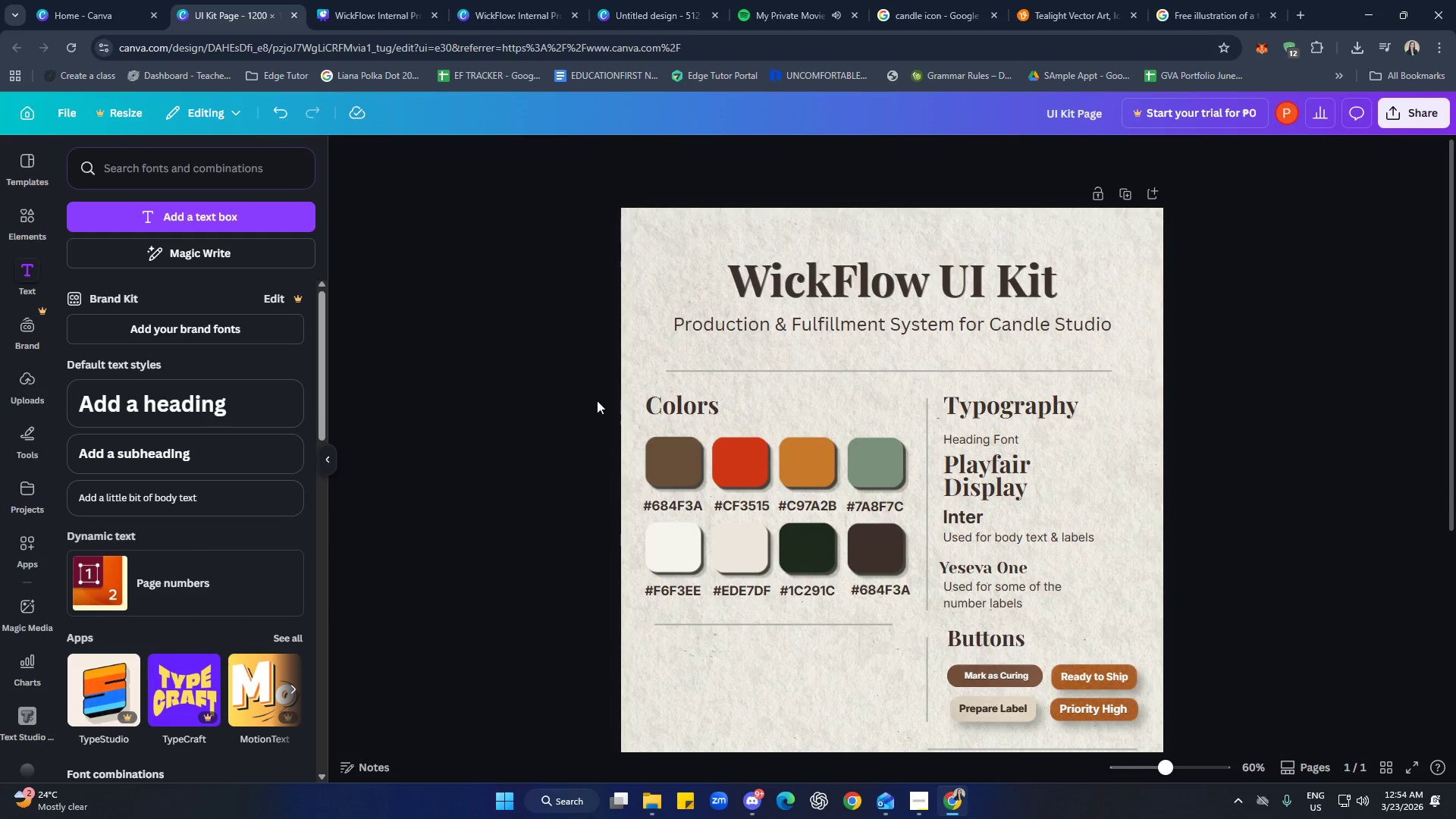 
left_click_drag(start_coordinate=[581, 391], to_coordinate=[890, 636])
 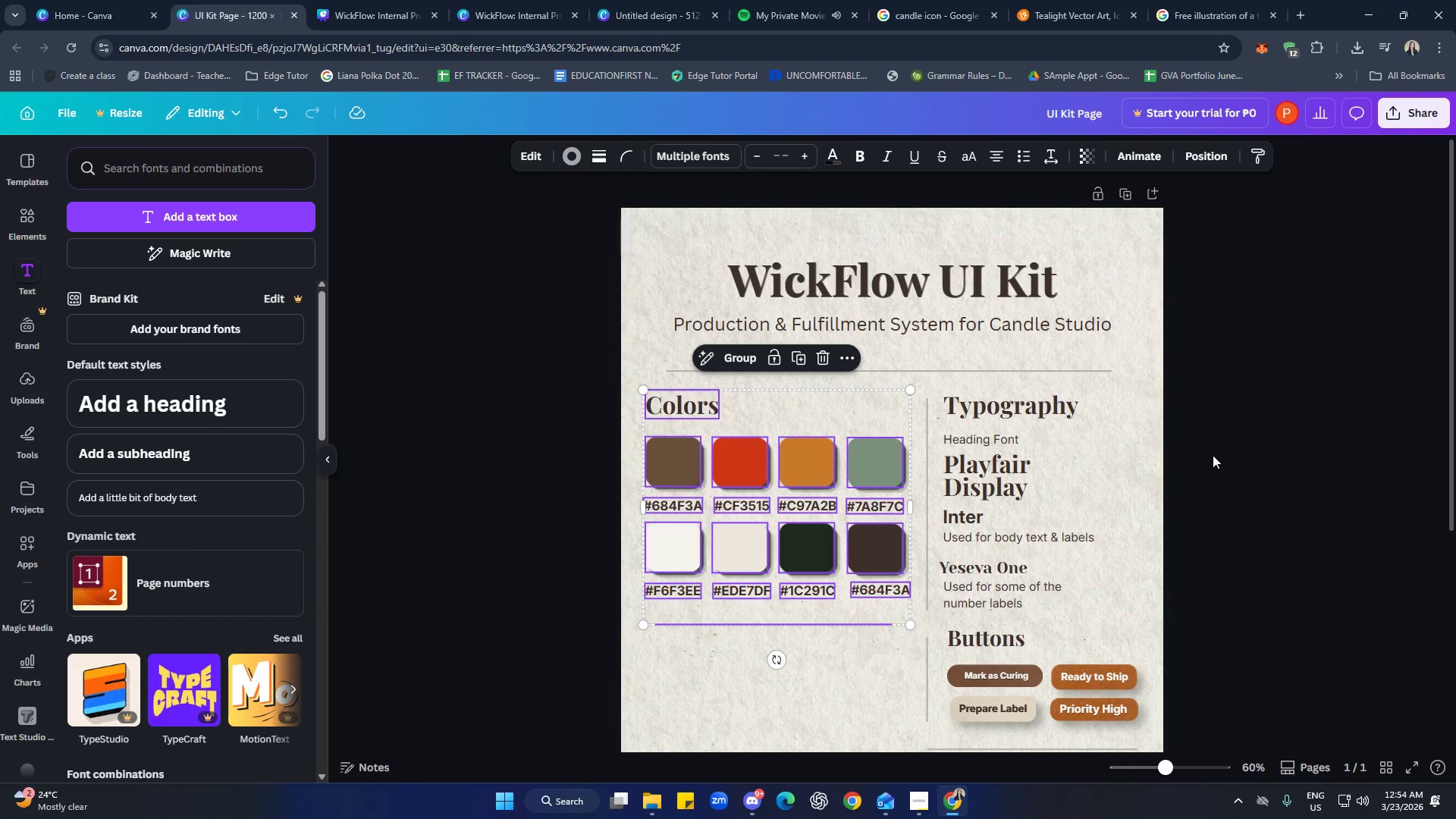 
hold_key(key=ArrowUp, duration=0.55)
 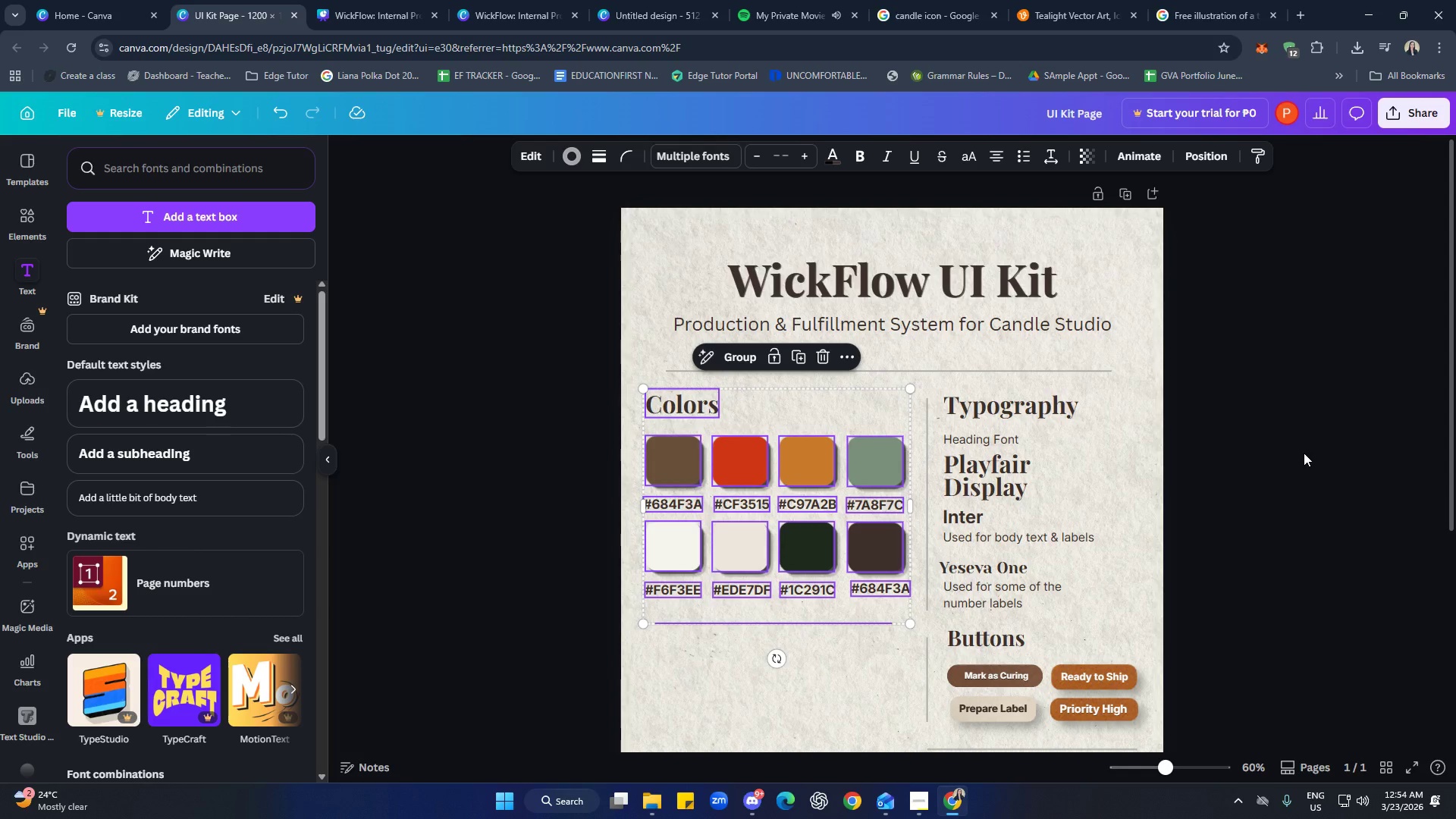 
key(ArrowUp)
 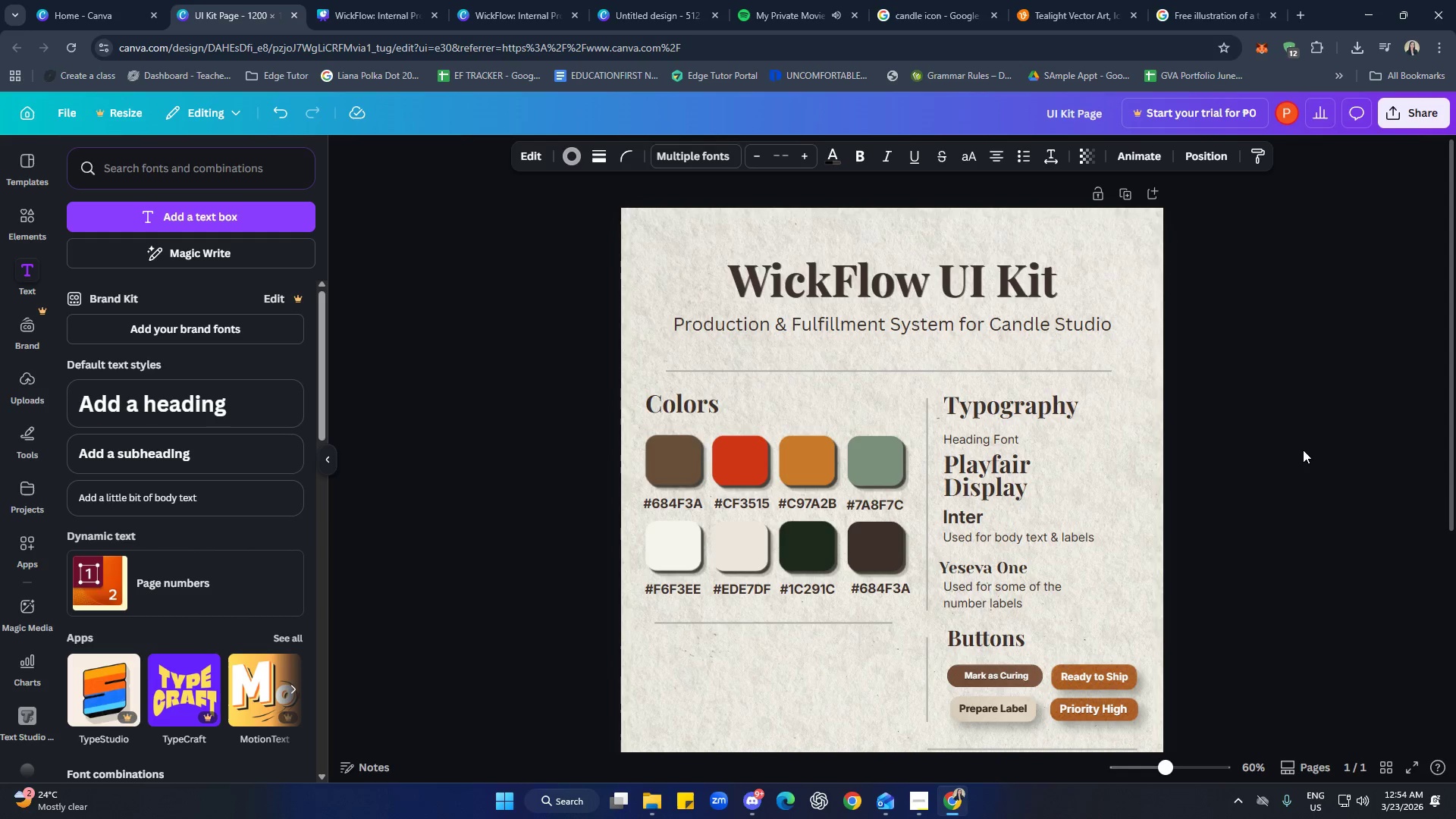 
key(ArrowUp)
 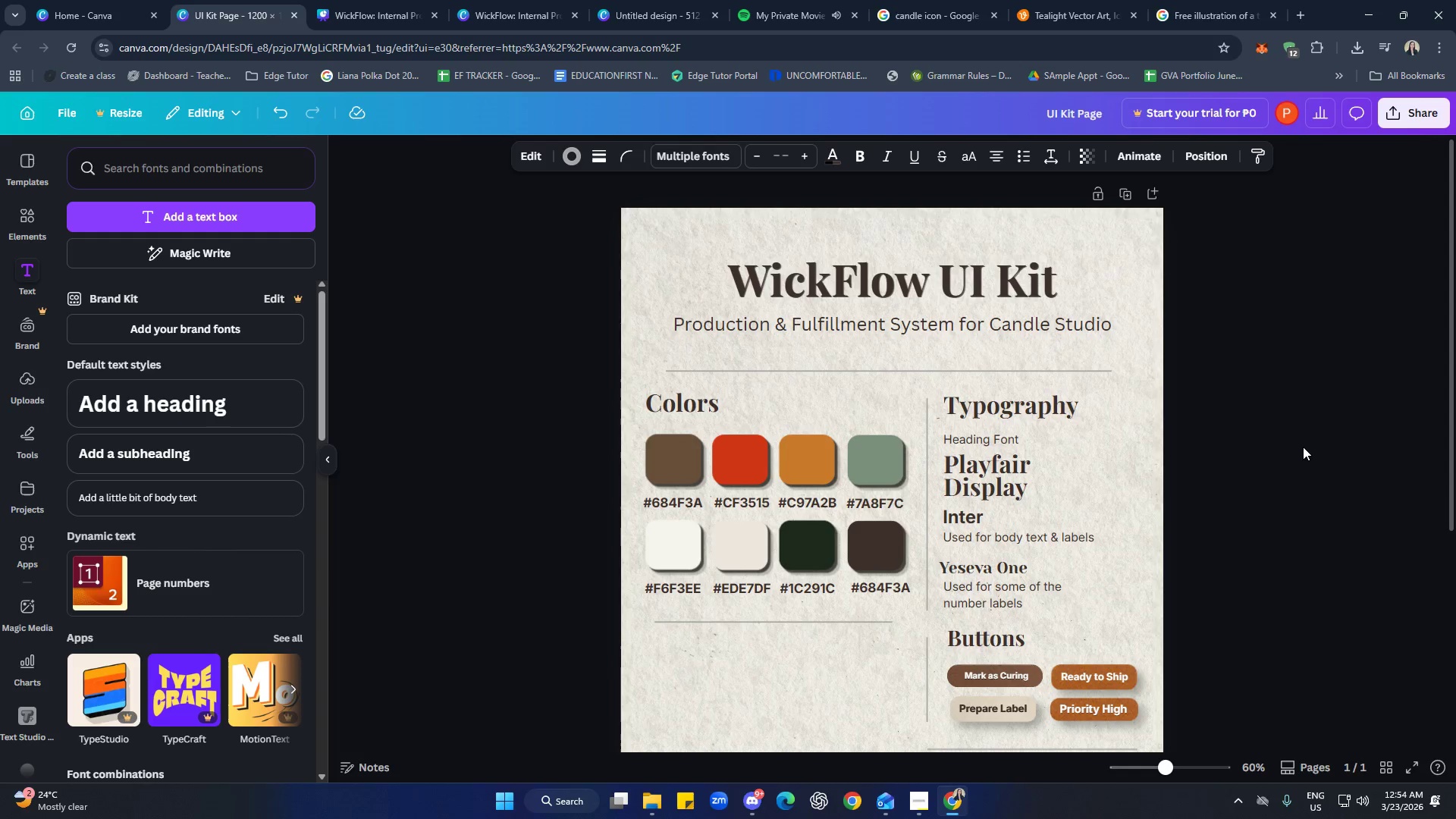 
key(ArrowUp)
 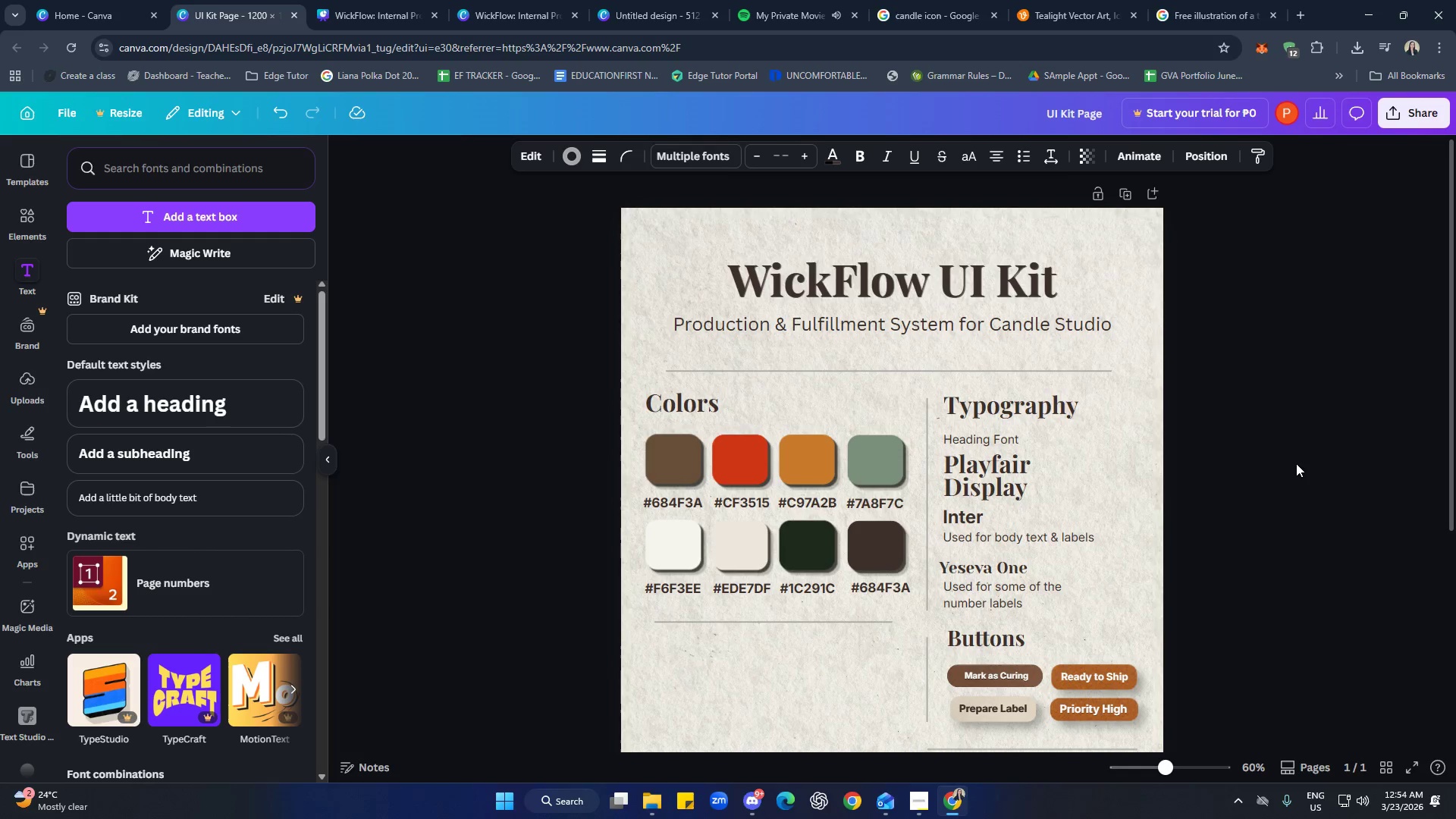 
key(ArrowUp)
 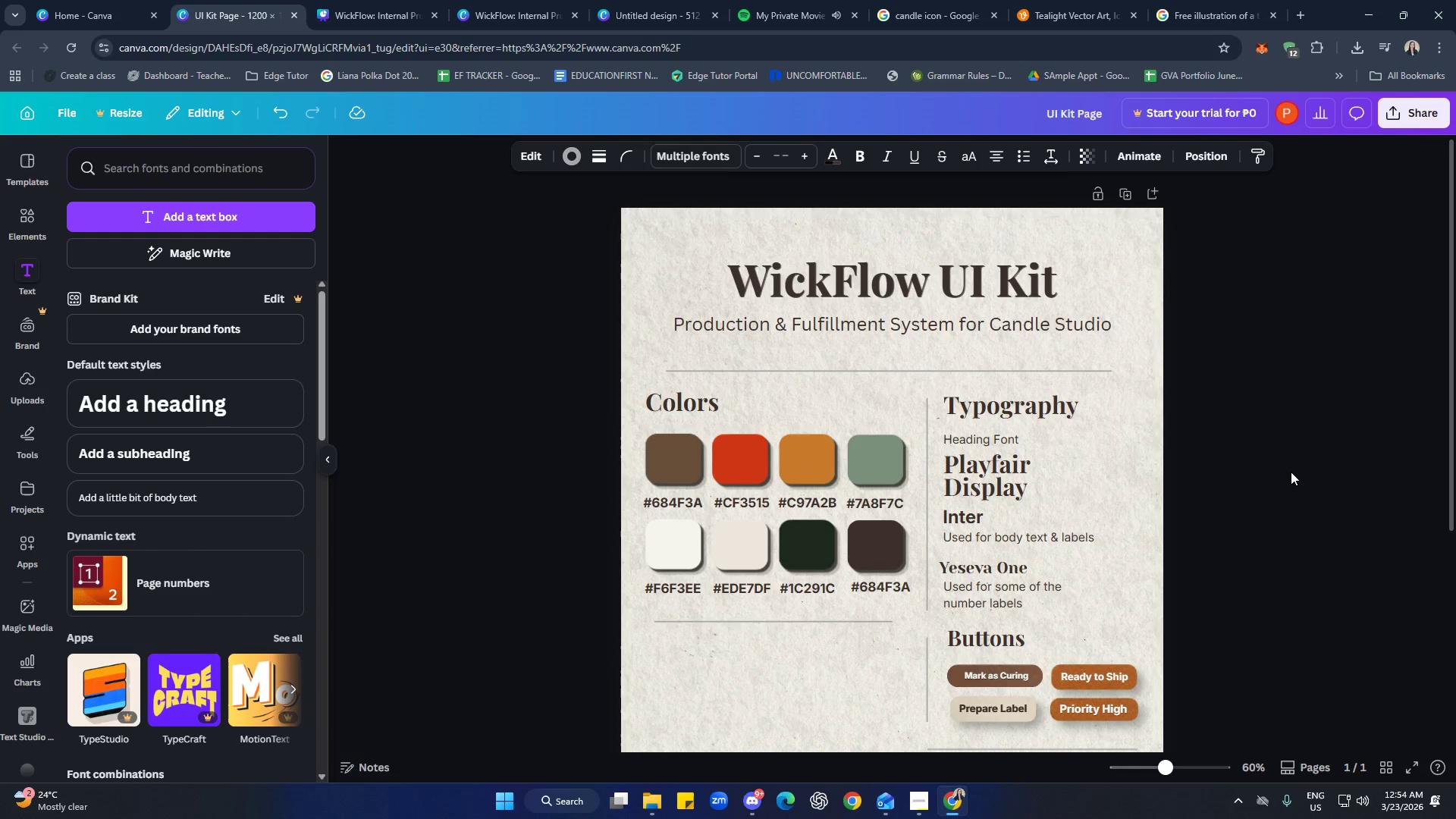 
key(ArrowUp)
 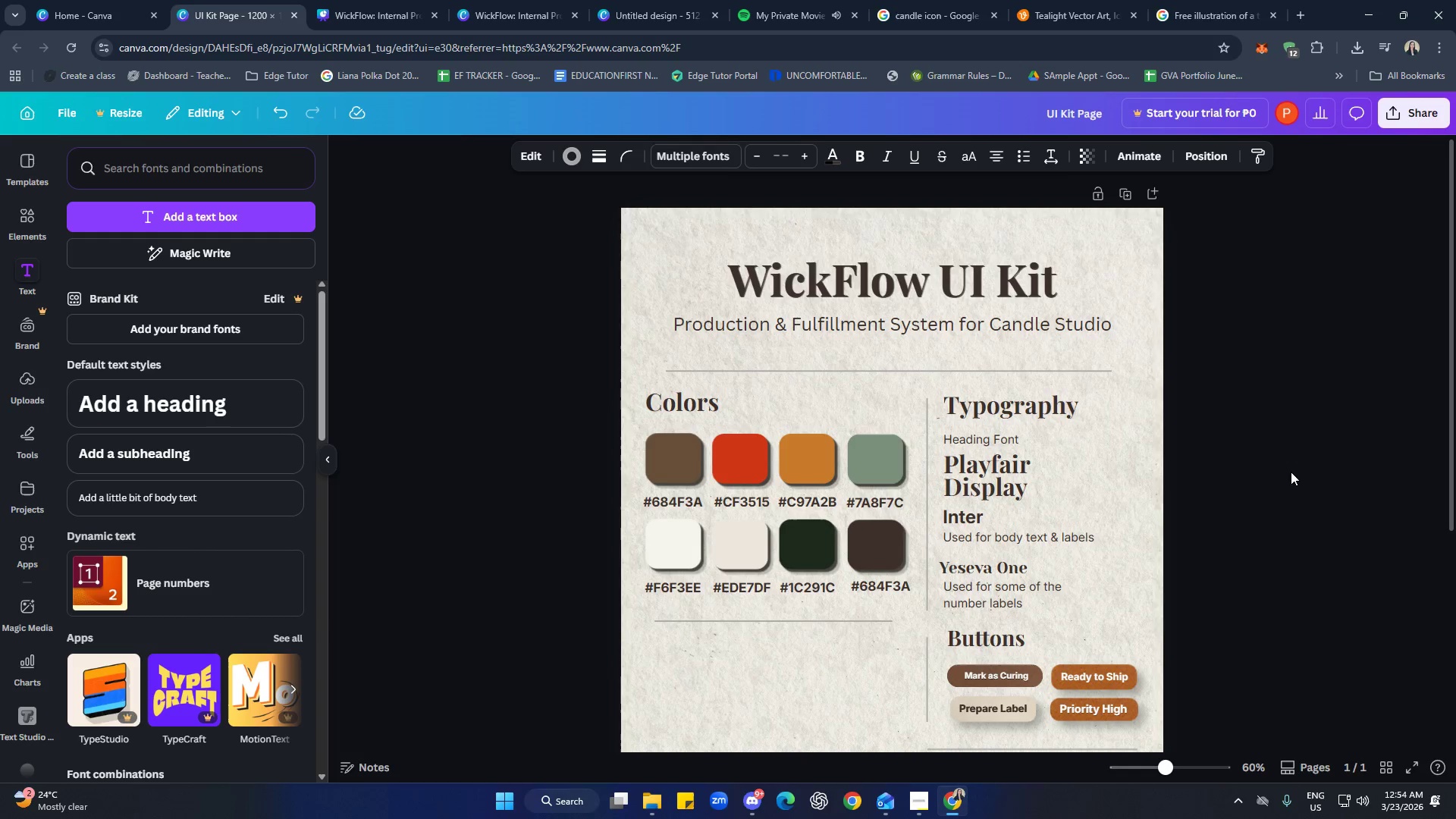 
key(ArrowUp)
 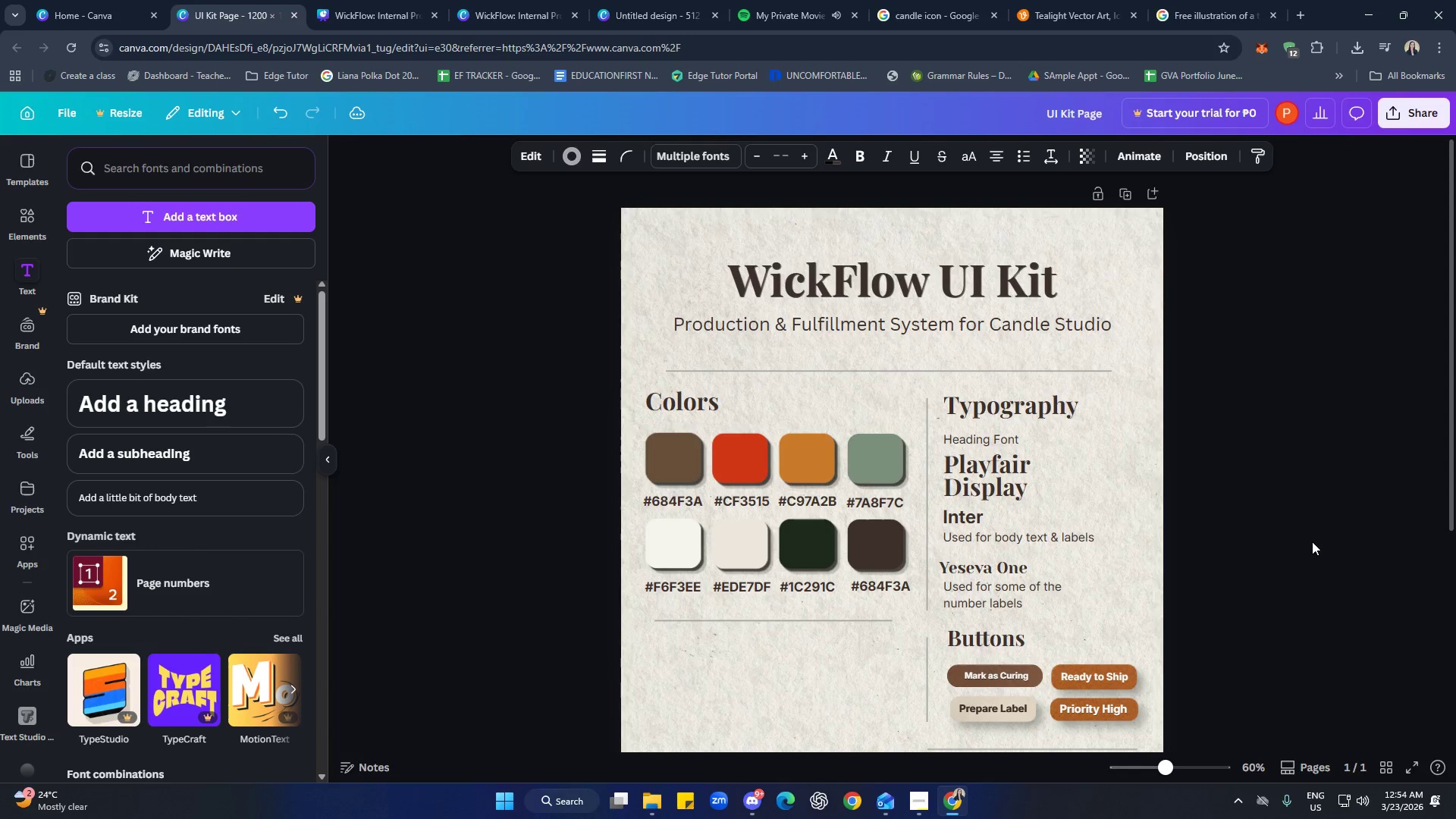 
left_click([1310, 535])
 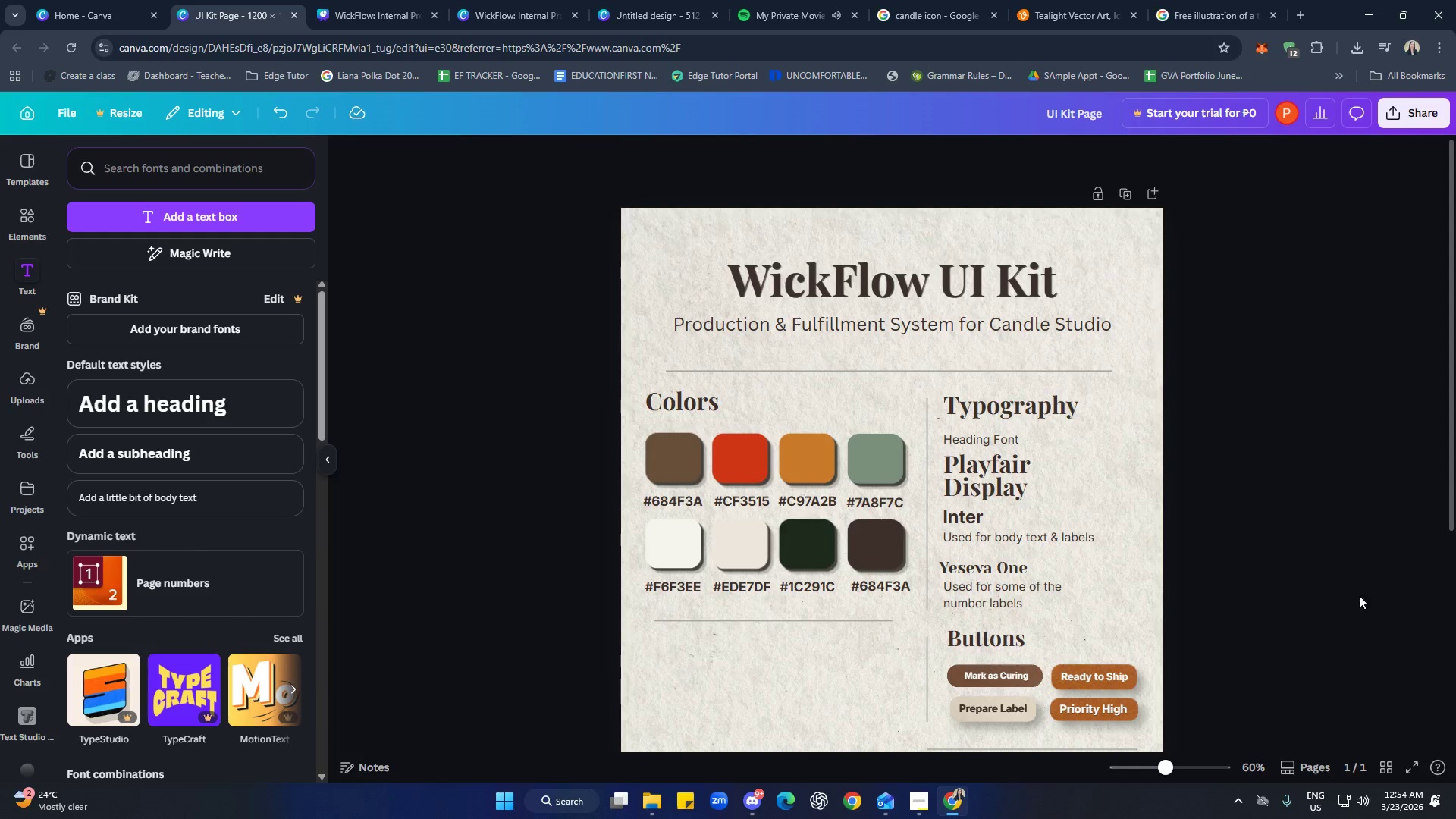 
scroll: coordinate [1325, 555], scroll_direction: down, amount: 3.0
 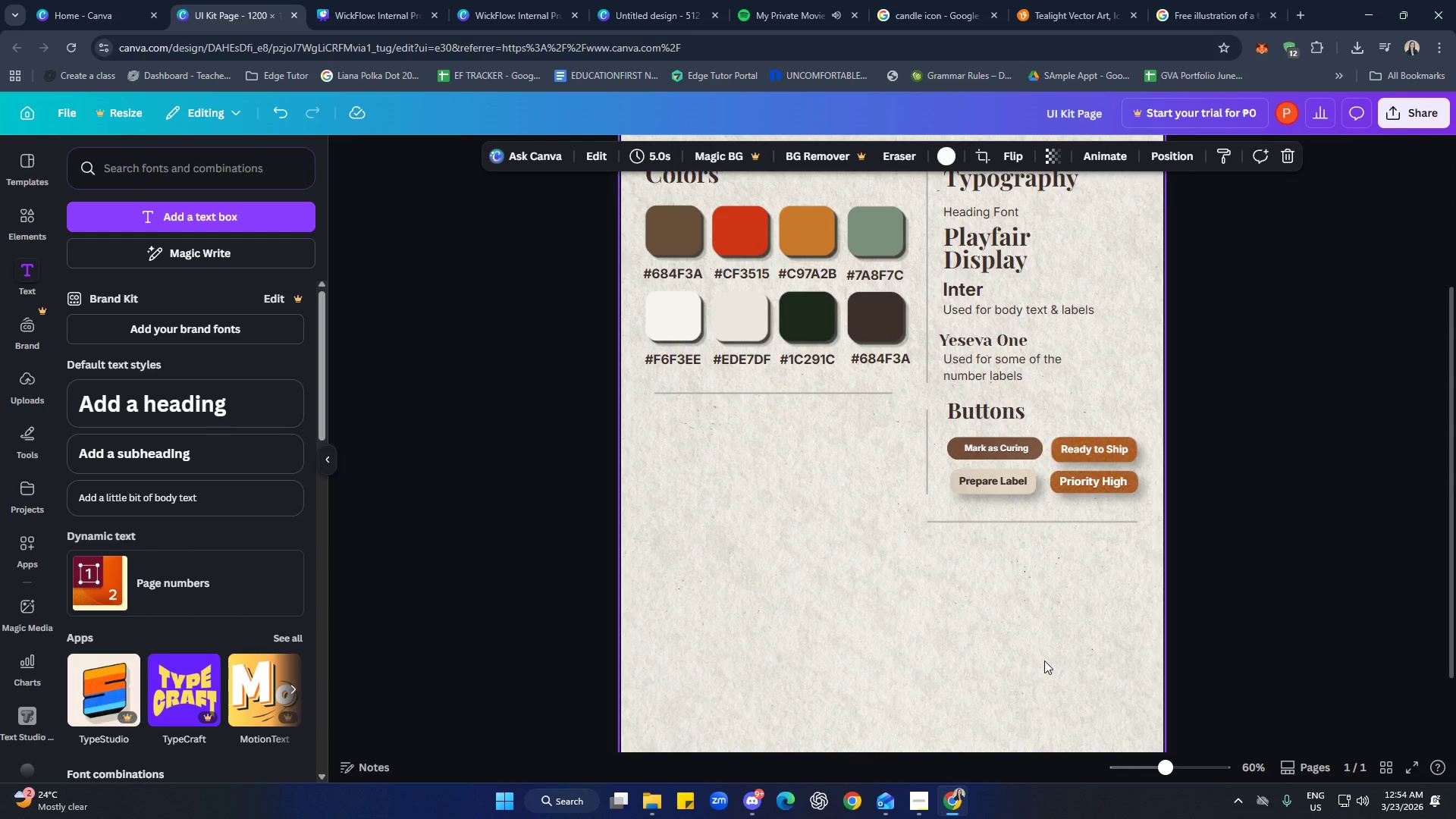 
left_click([988, 405])
 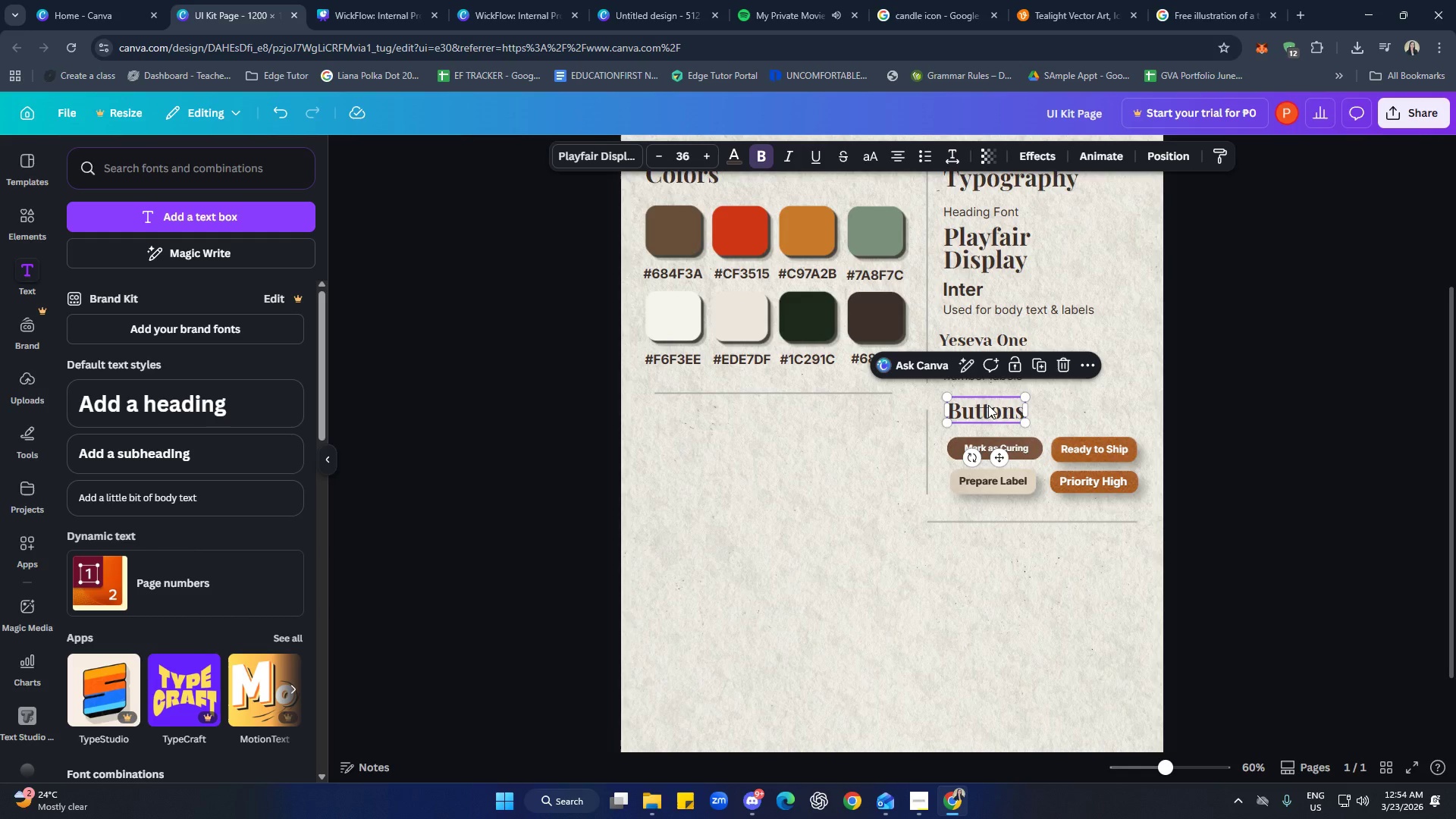 
key(Control+C)
 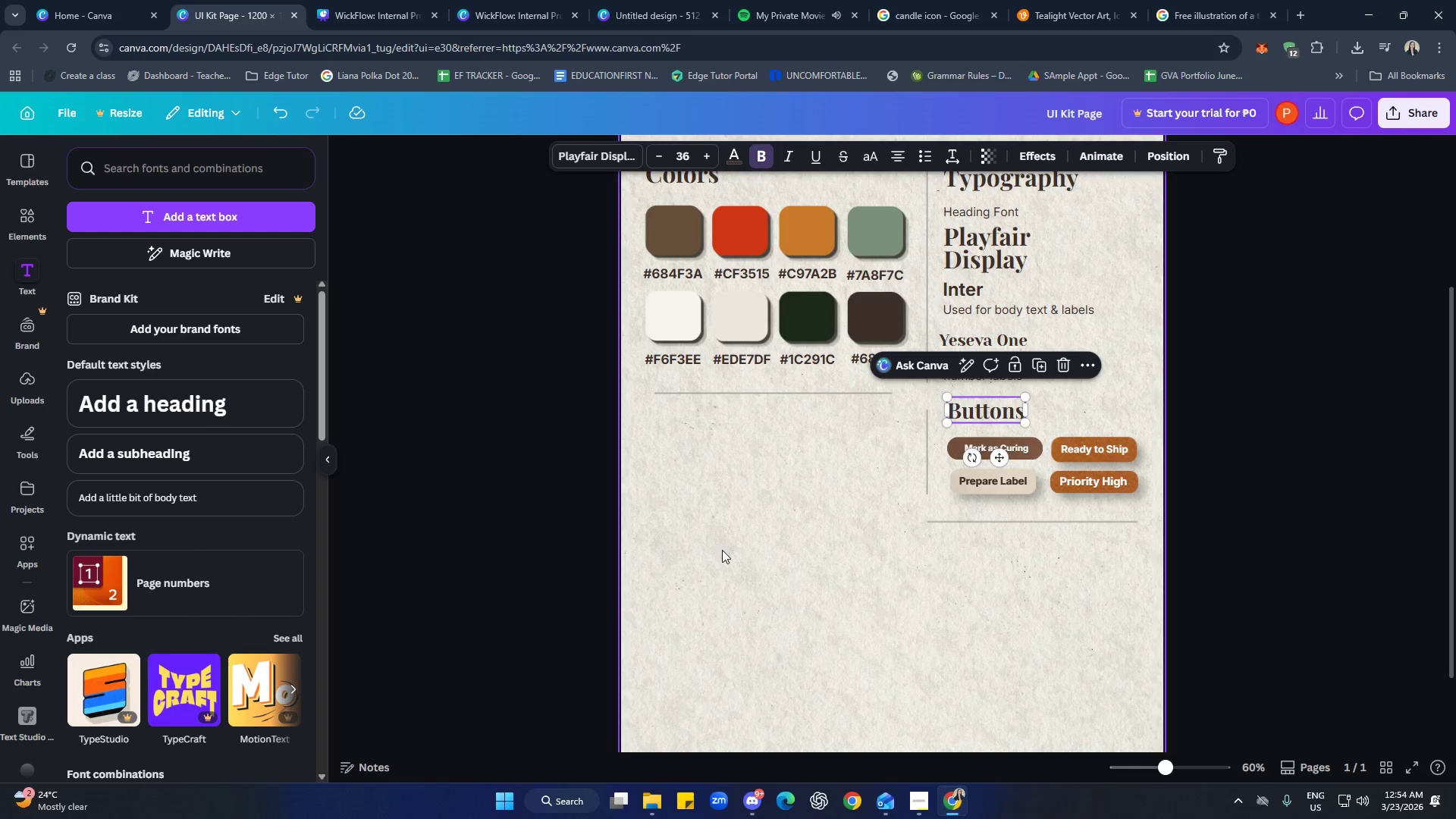 
key(Control+ControlLeft)
 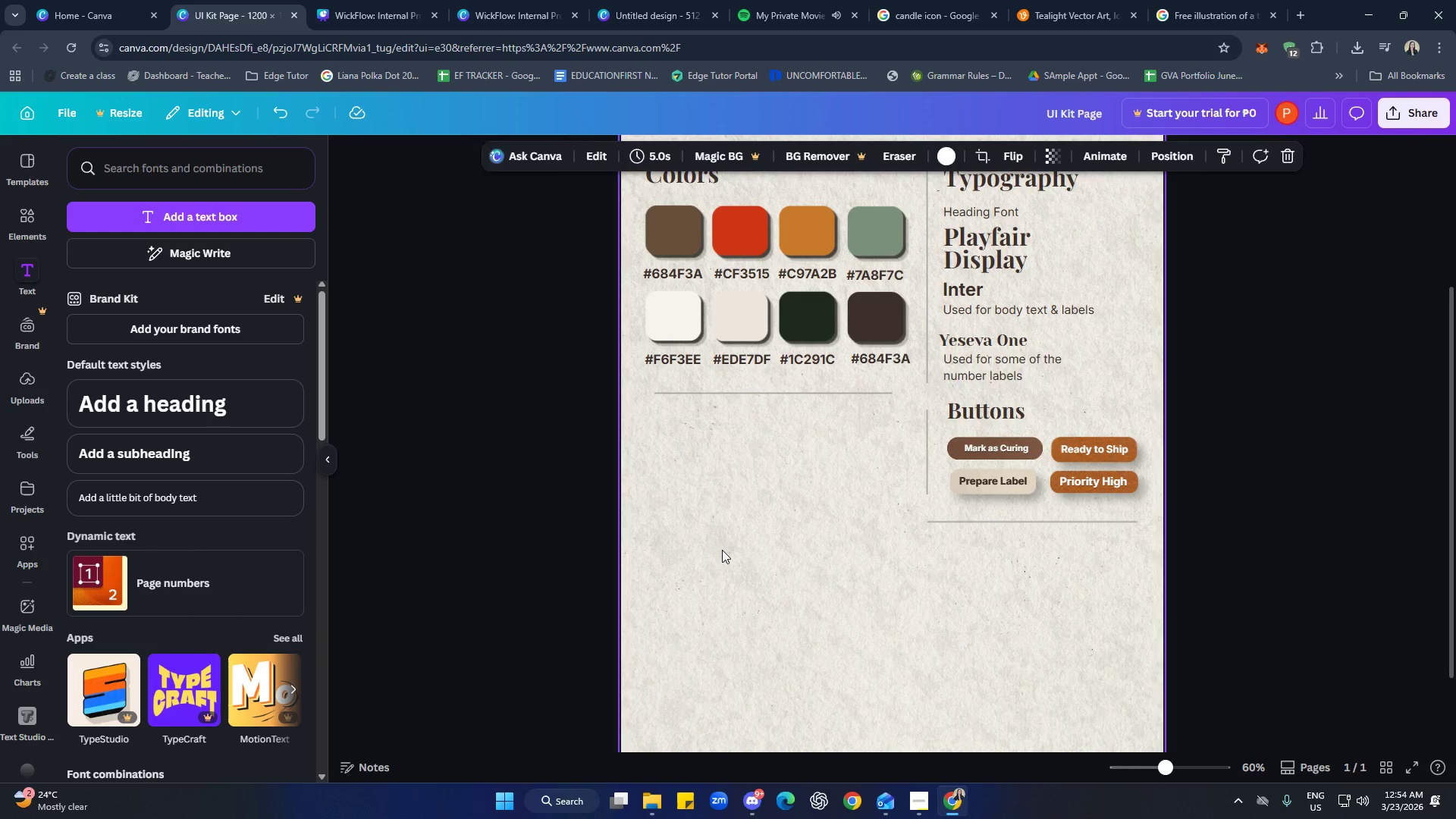 
key(Control+V)
 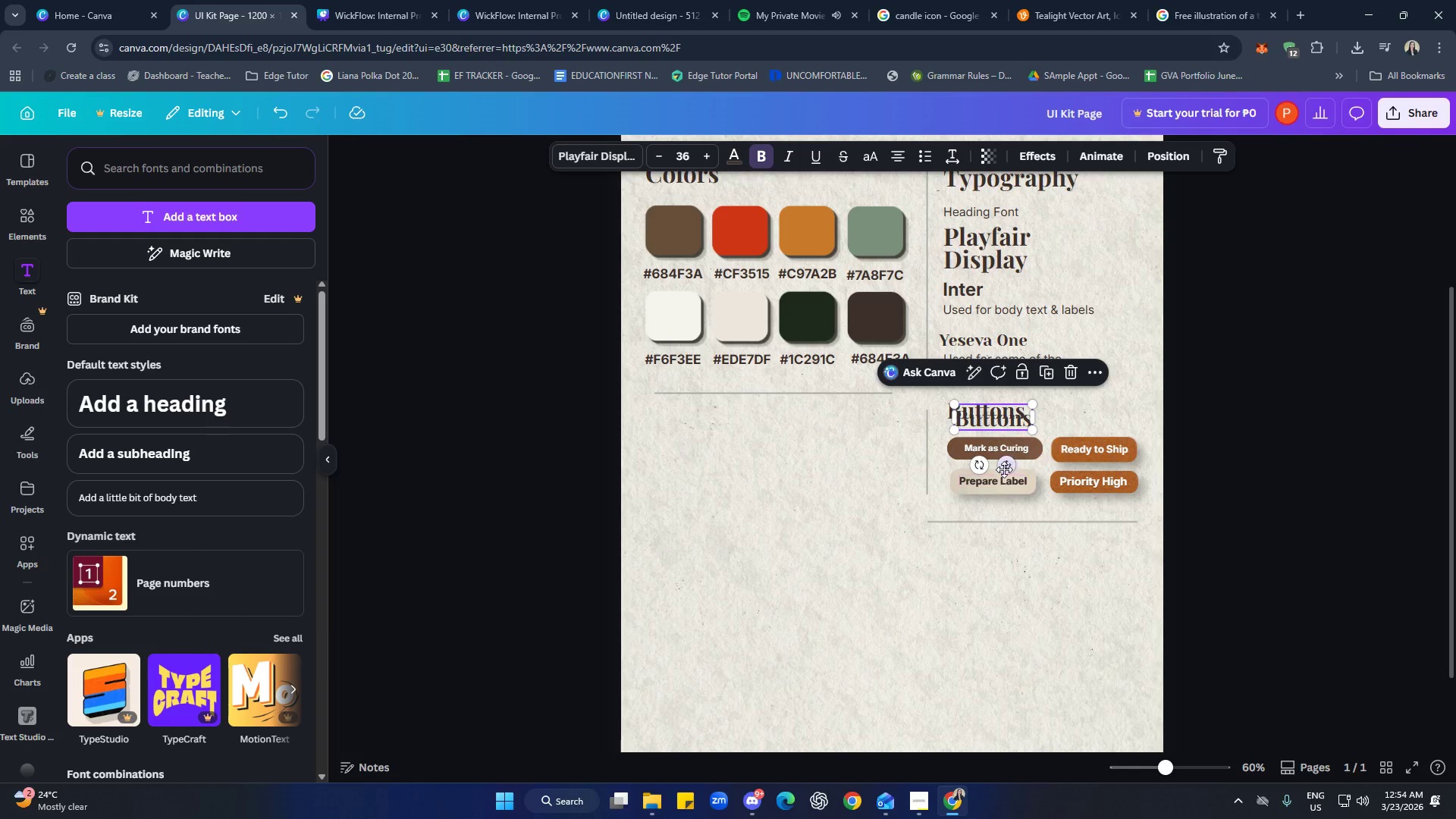 
left_click_drag(start_coordinate=[1006, 467], to_coordinate=[707, 462])
 